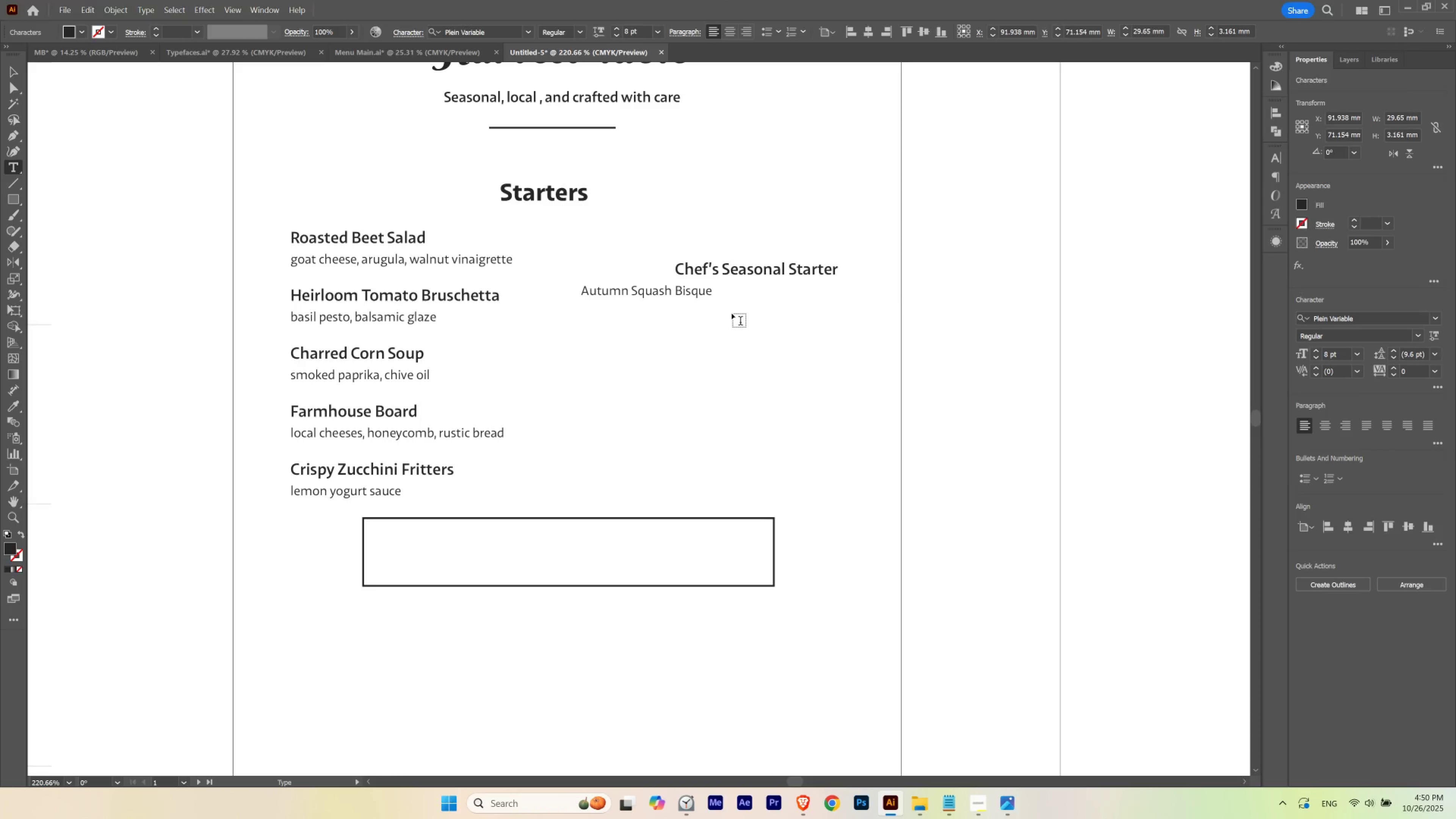 
key(ArrowRight)
 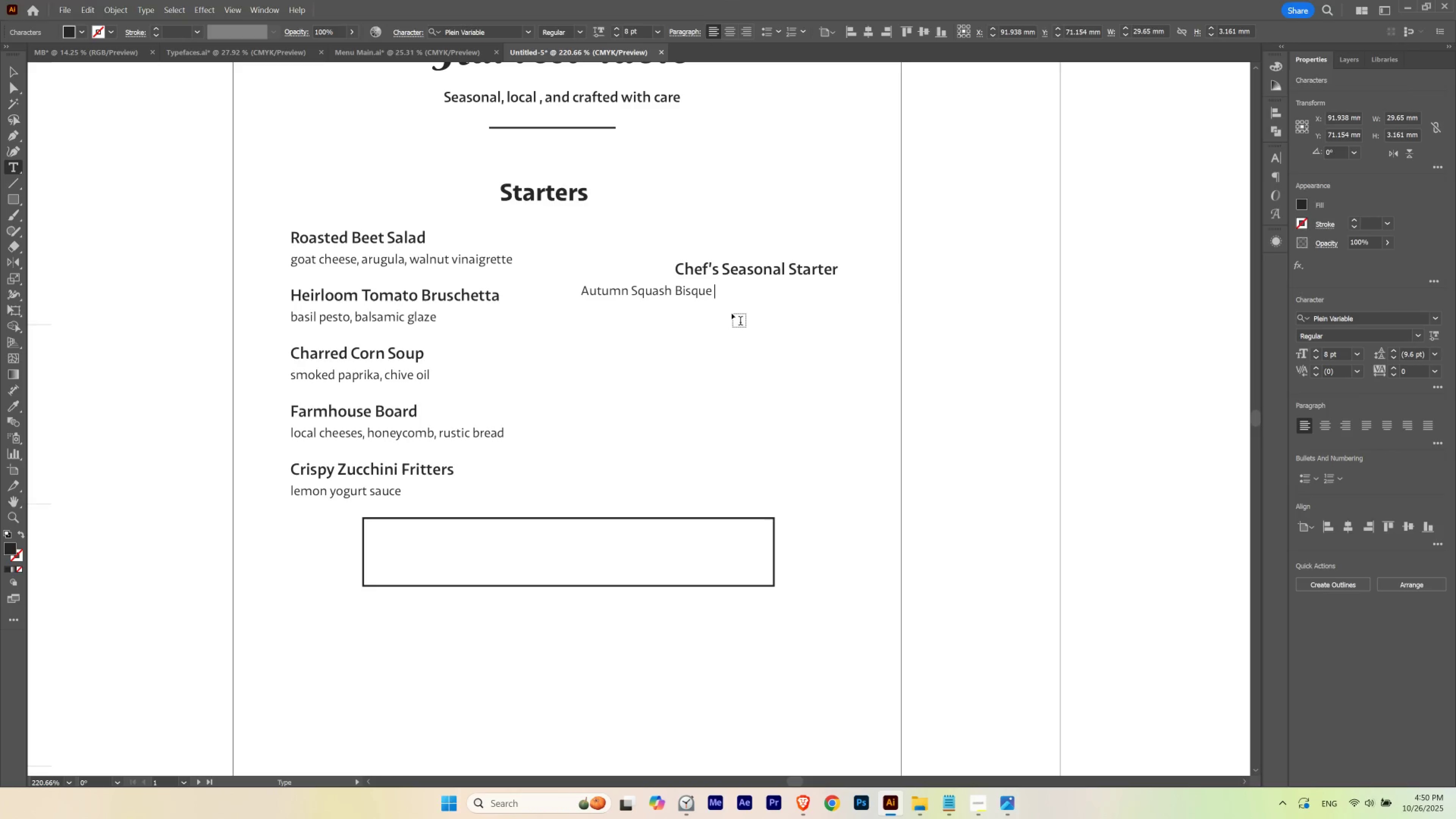 
key(Backslash)
 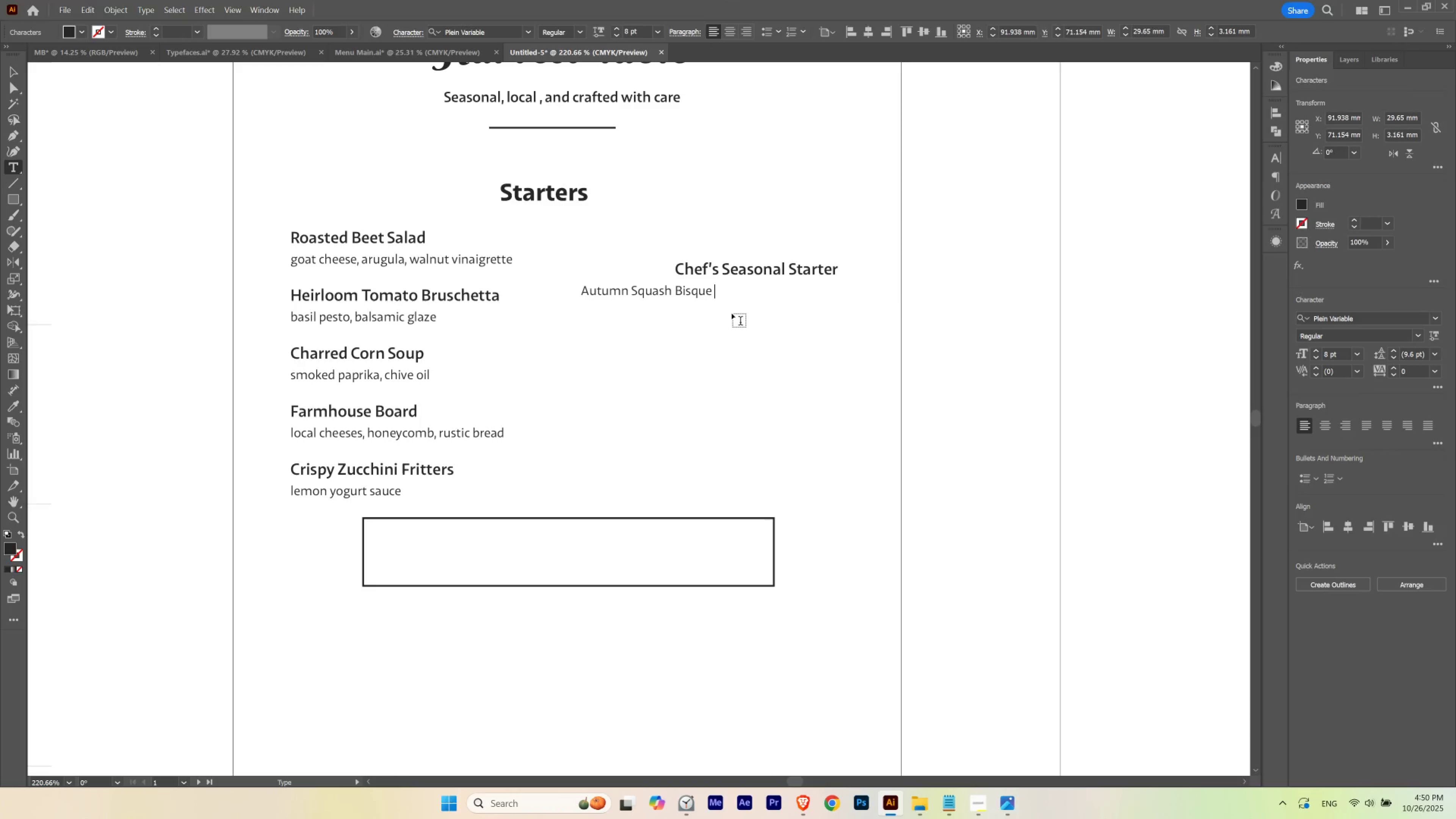 
key(Backspace)
 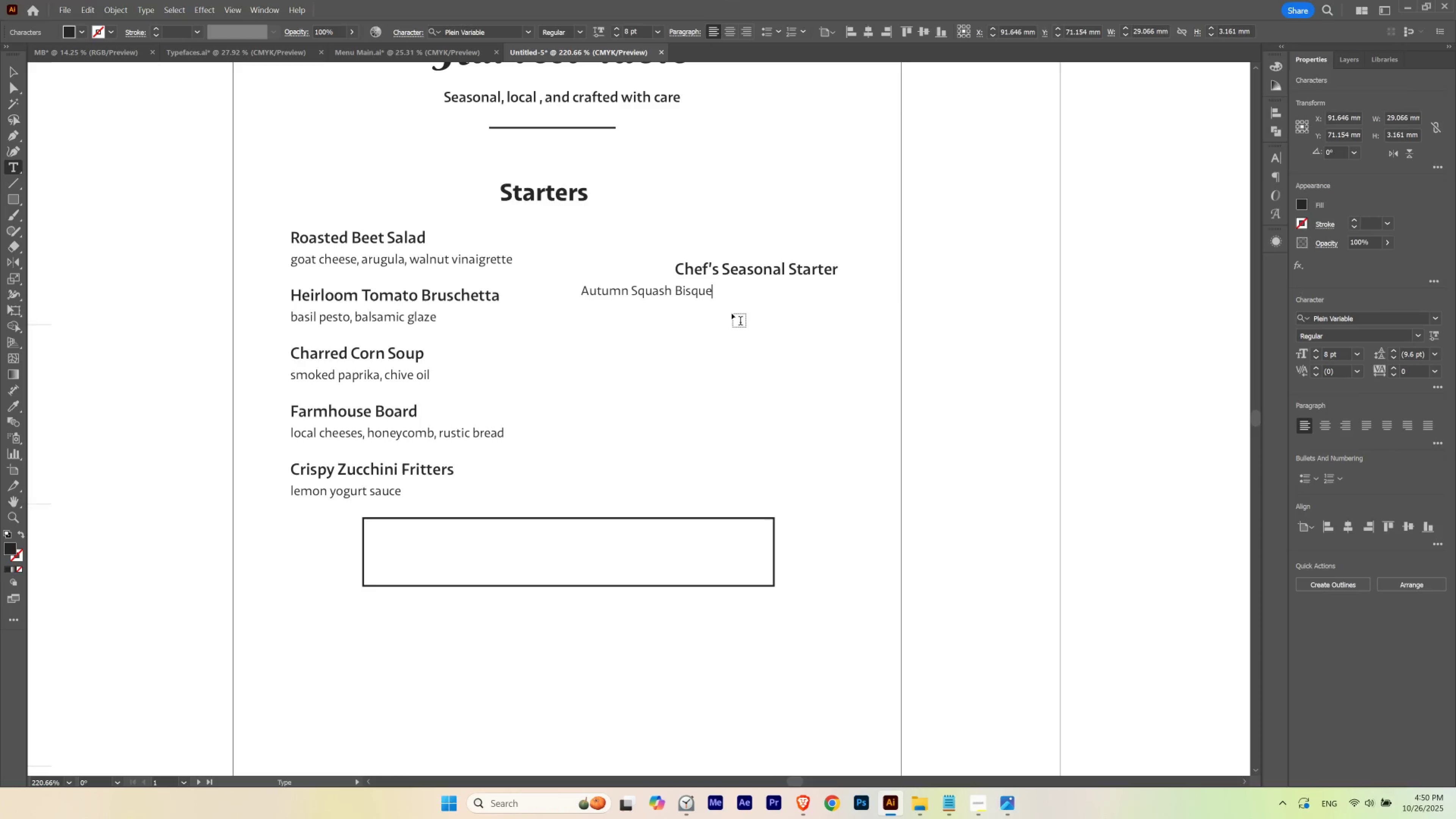 
key(Escape)
 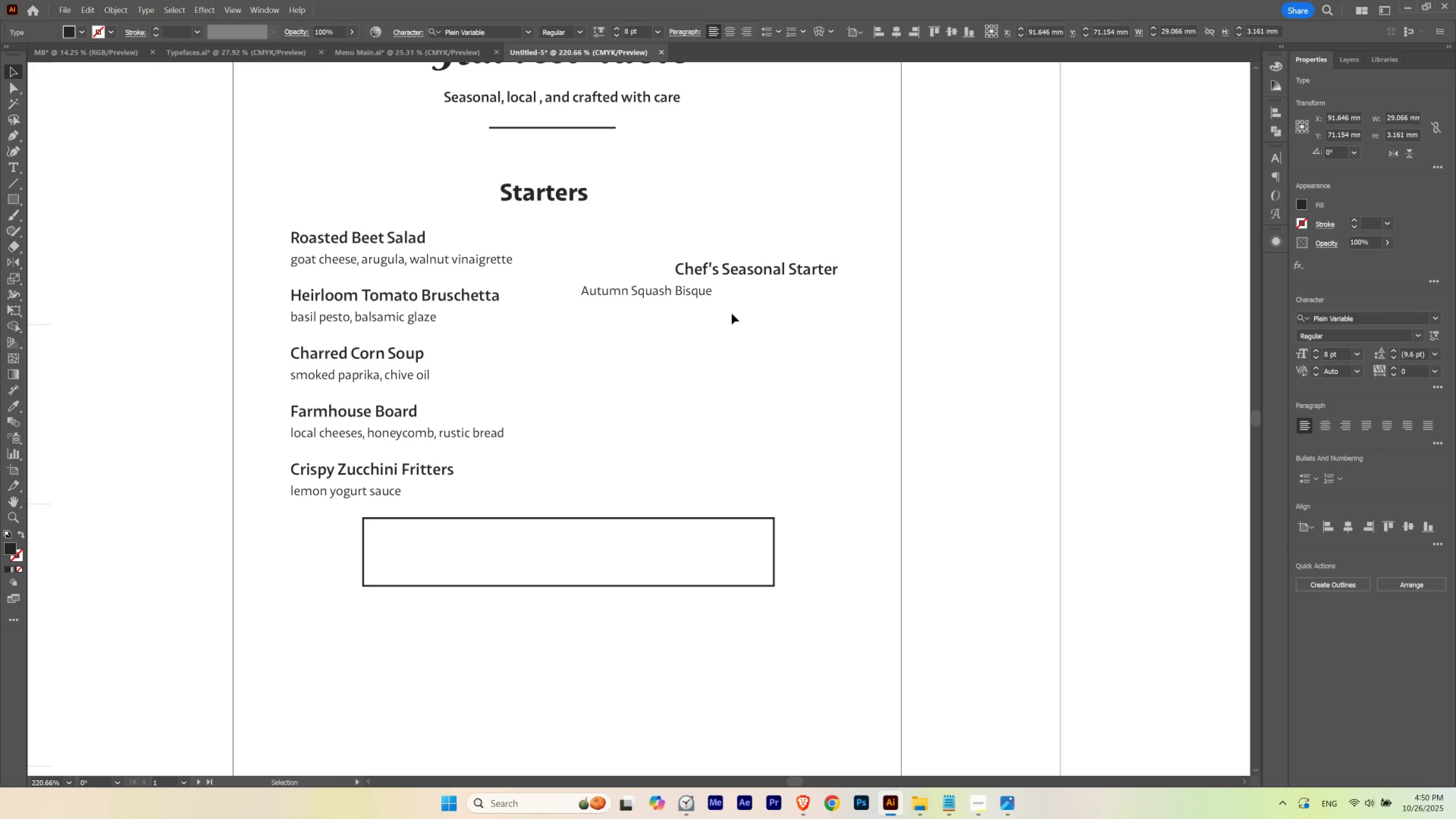 
key(I)
 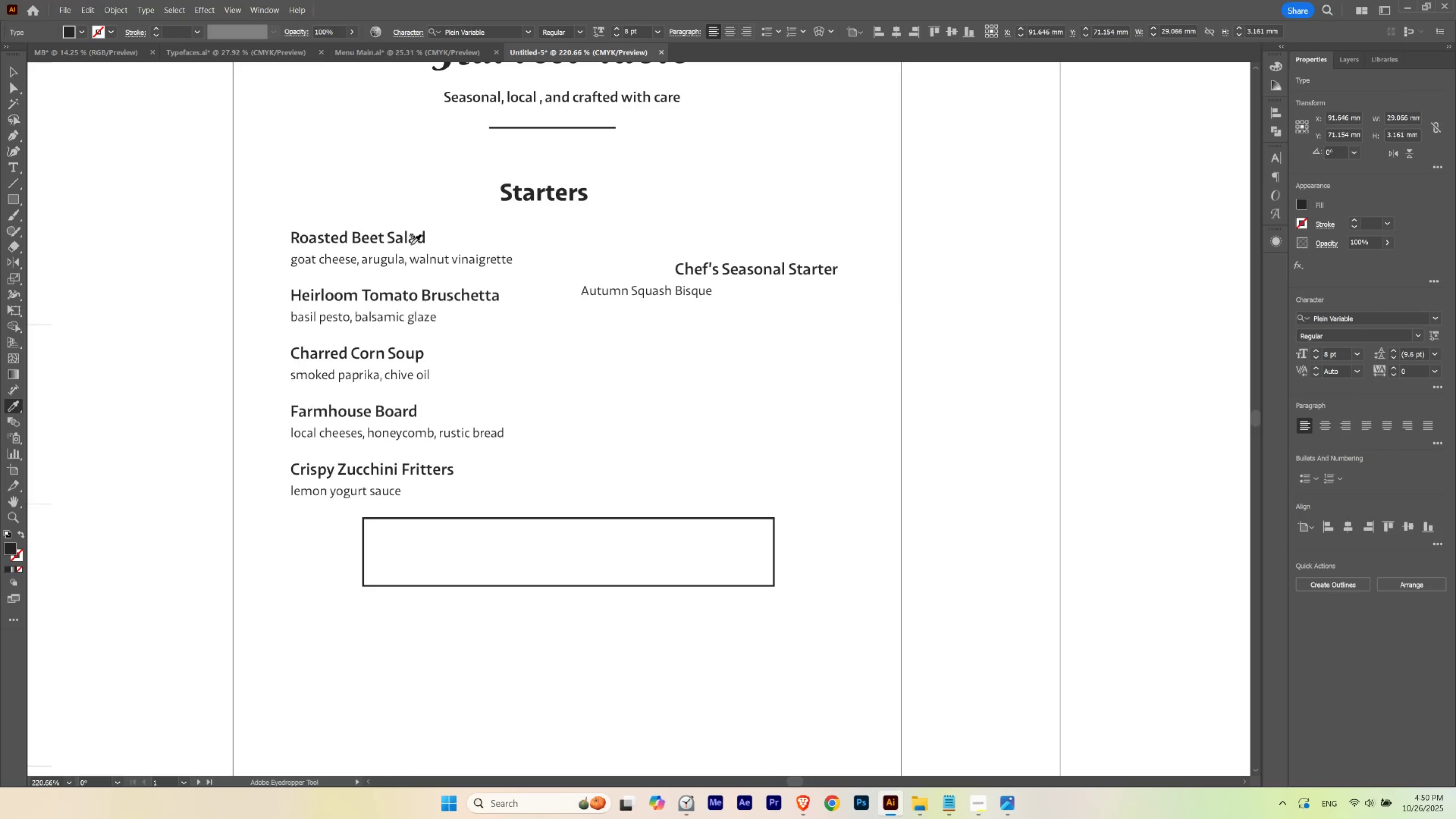 
left_click([411, 244])
 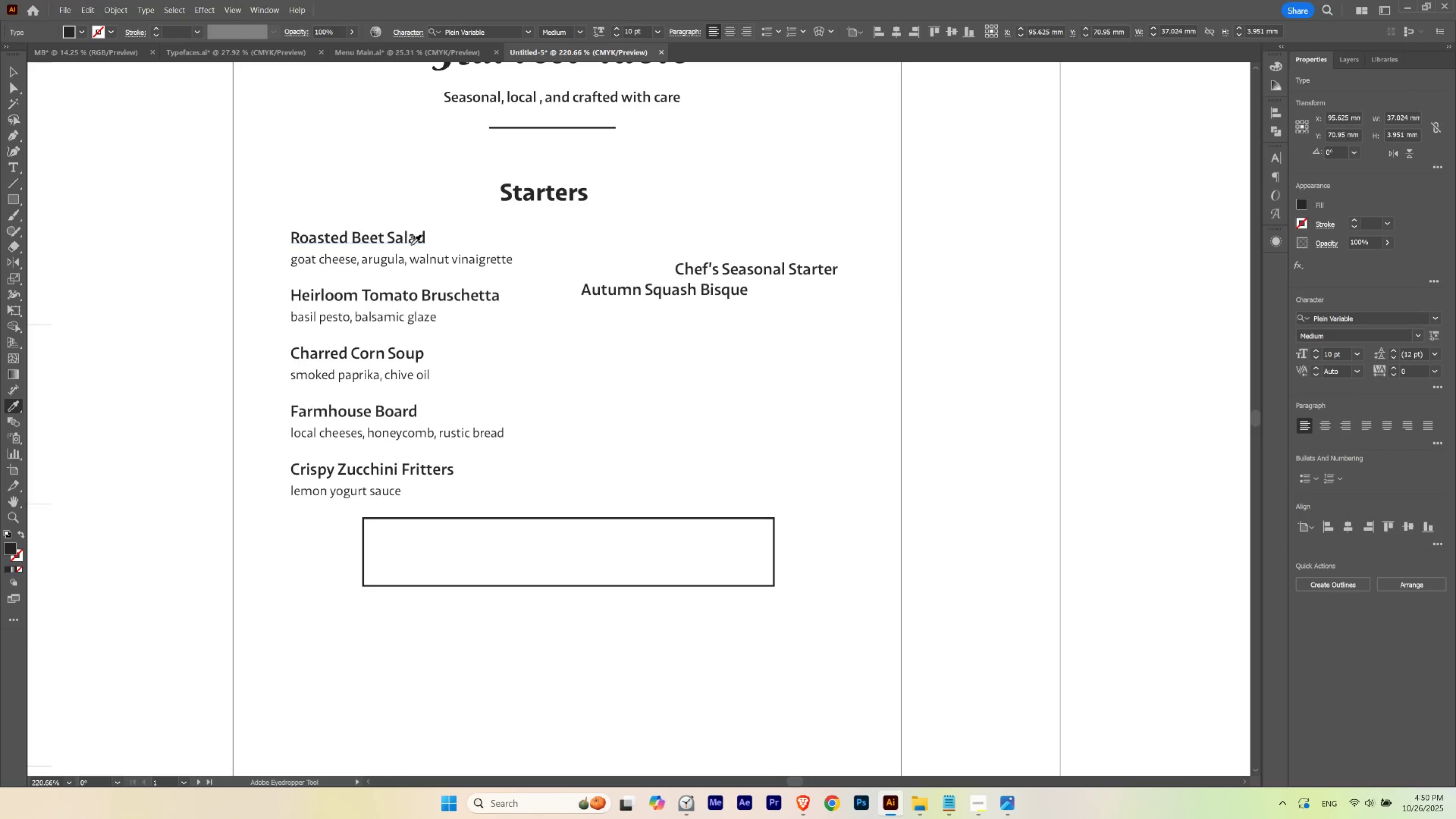 
key(V)
 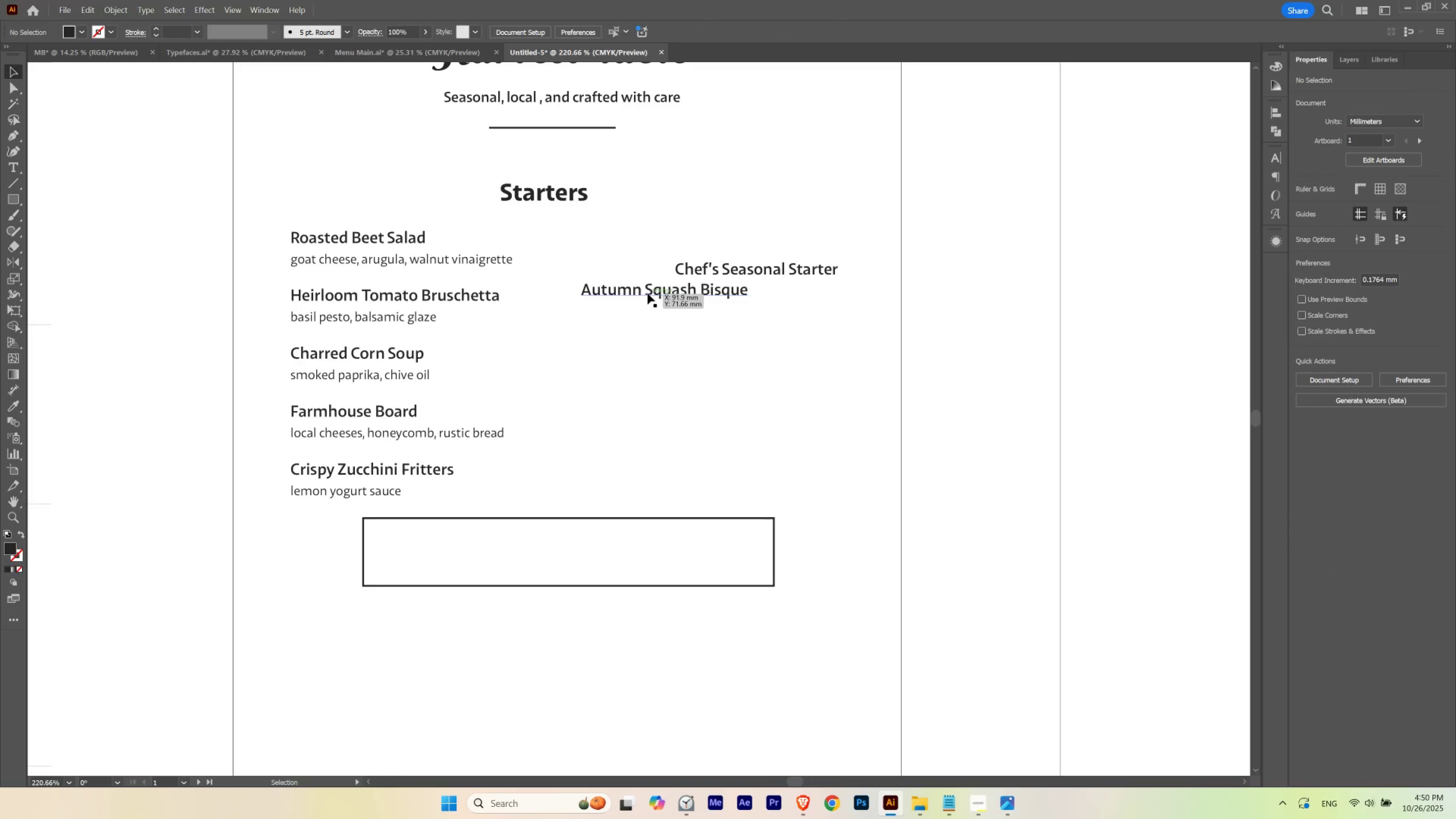 
left_click_drag(start_coordinate=[647, 293], to_coordinate=[740, 297])
 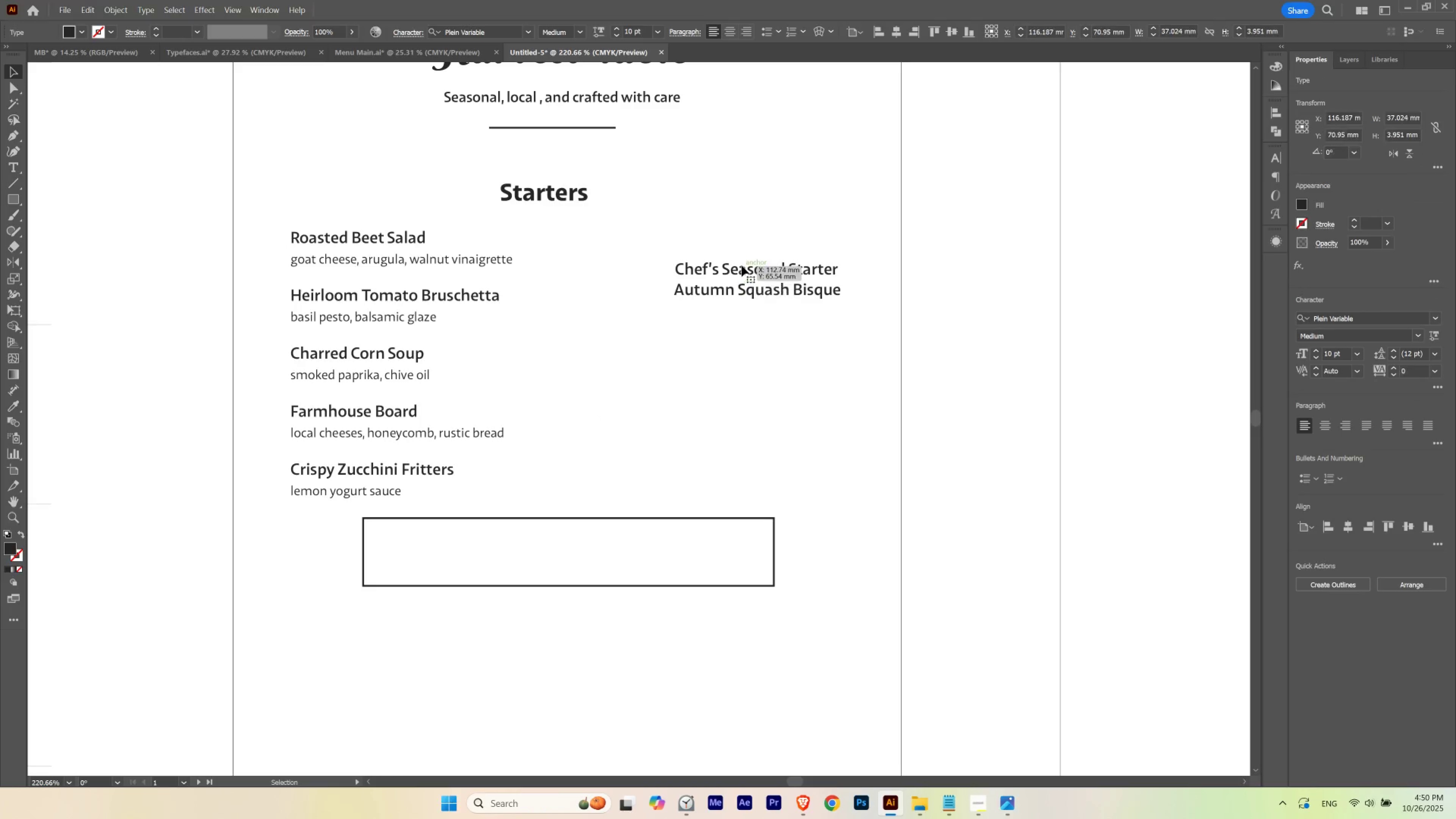 
hold_key(key=ShiftLeft, duration=1.53)
 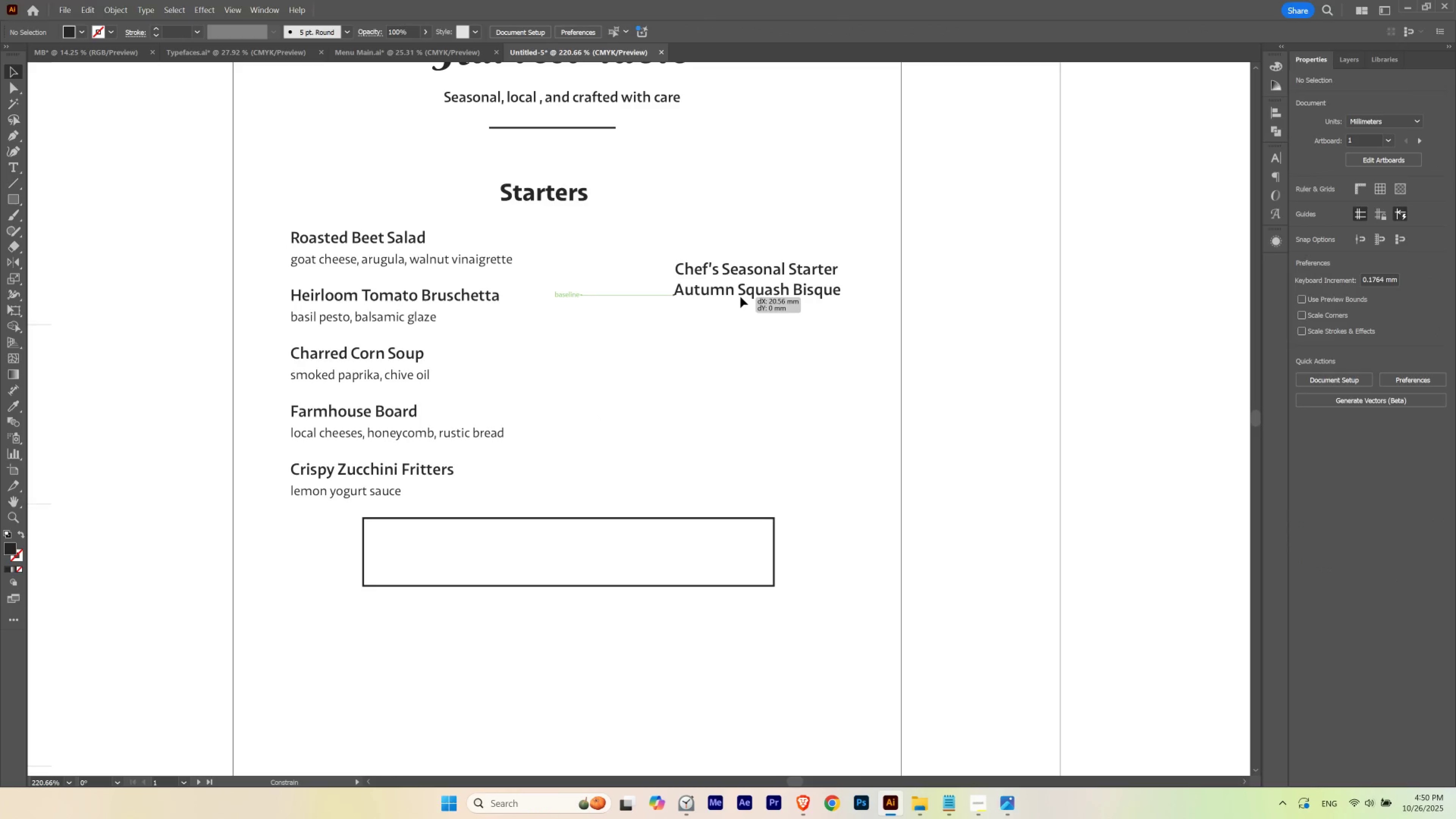 
hold_key(key=ShiftLeft, duration=0.91)
 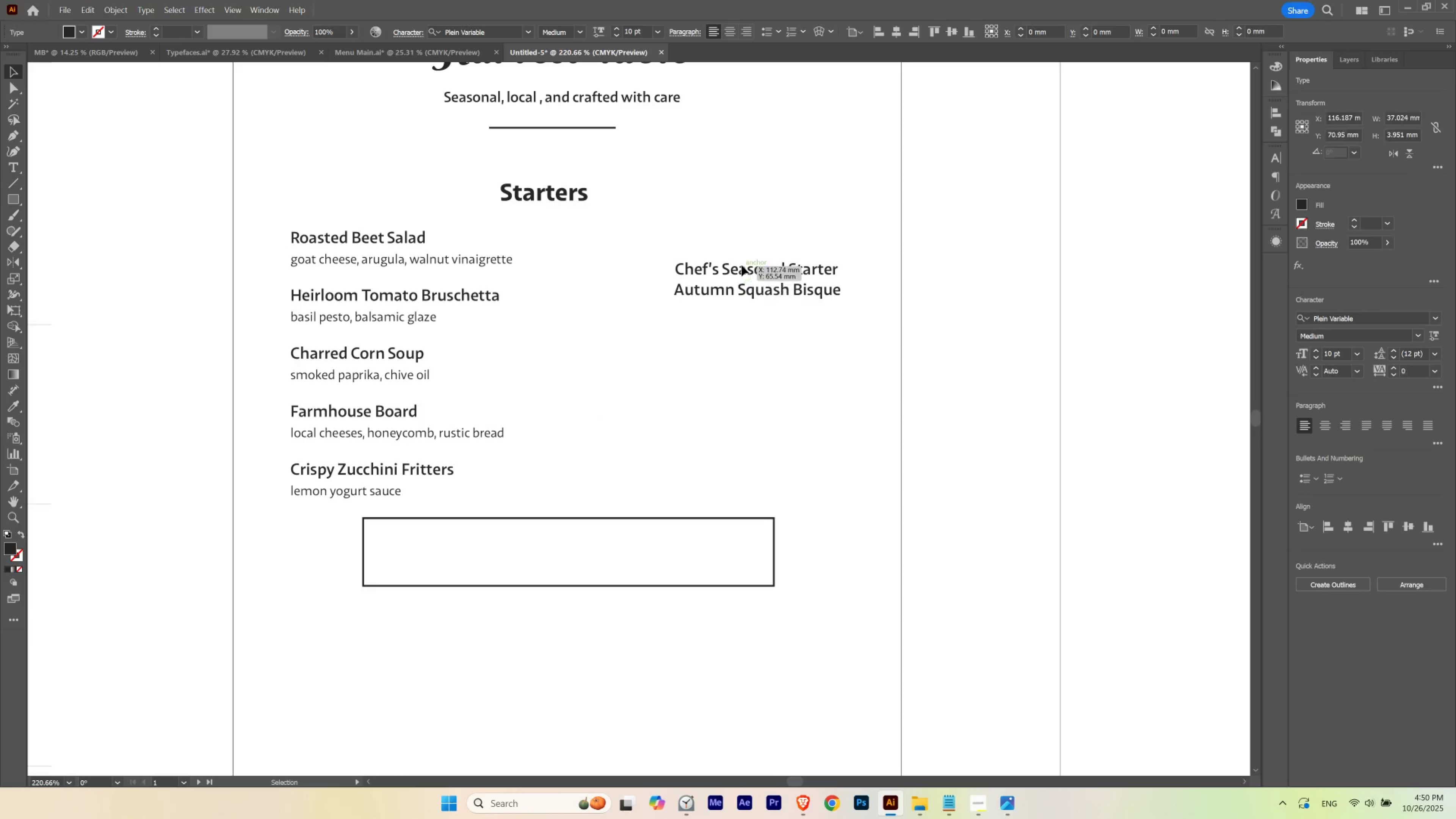 
left_click([741, 265])
 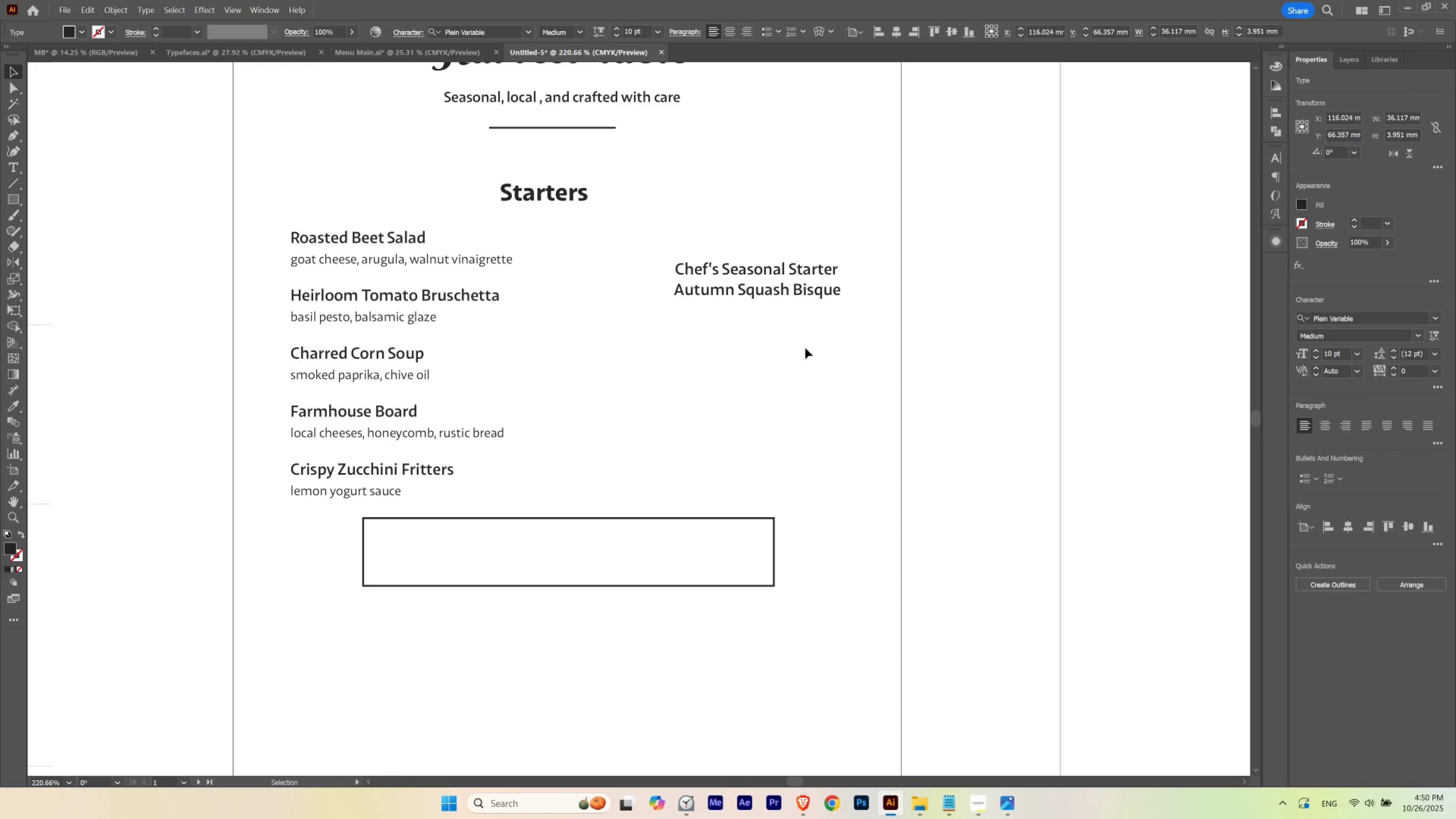 
left_click([748, 376])
 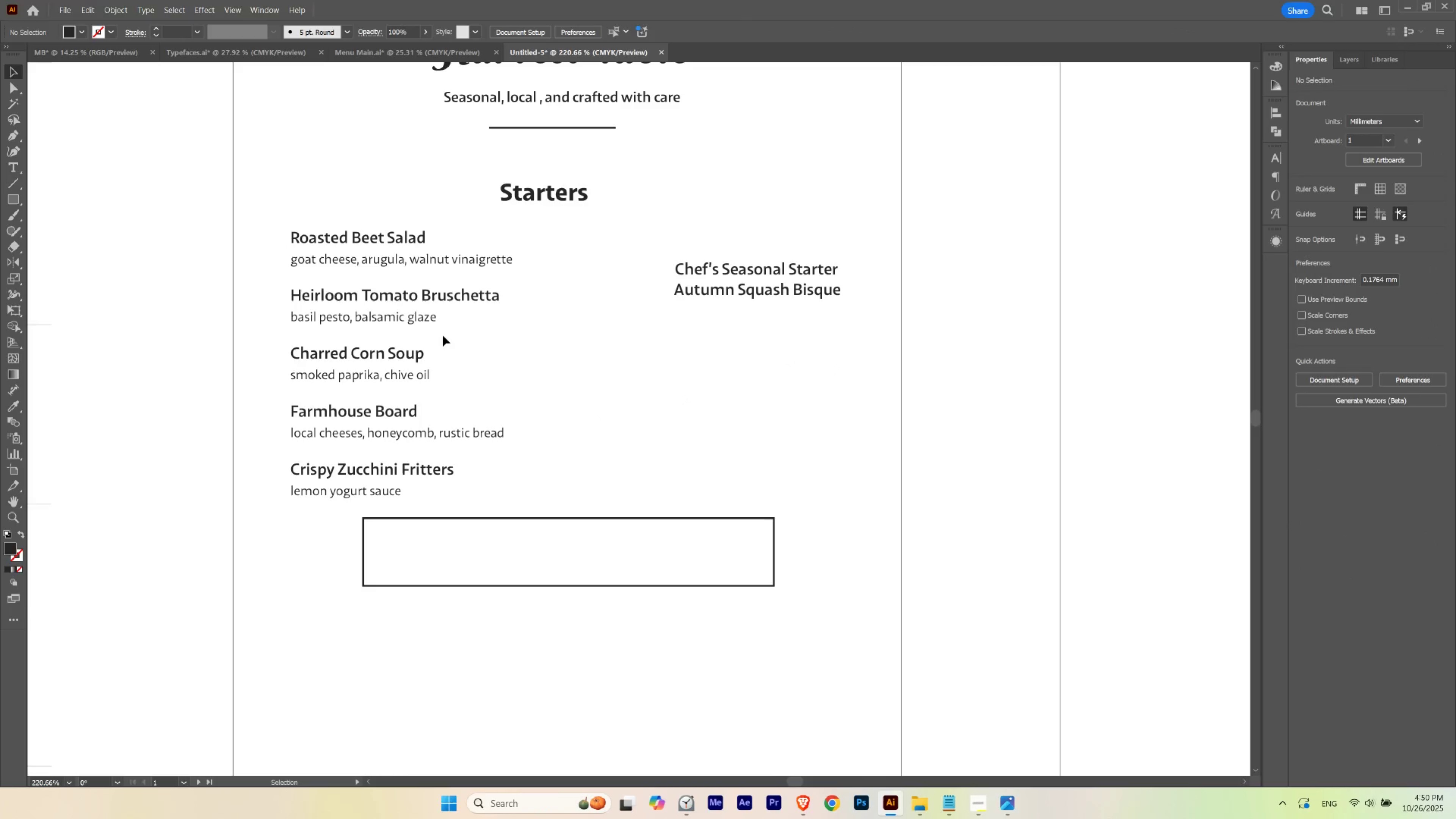 
hold_key(key=AltLeft, duration=1.19)
left_click_drag(start_coordinate=[411, 318], to_coordinate=[756, 331])
 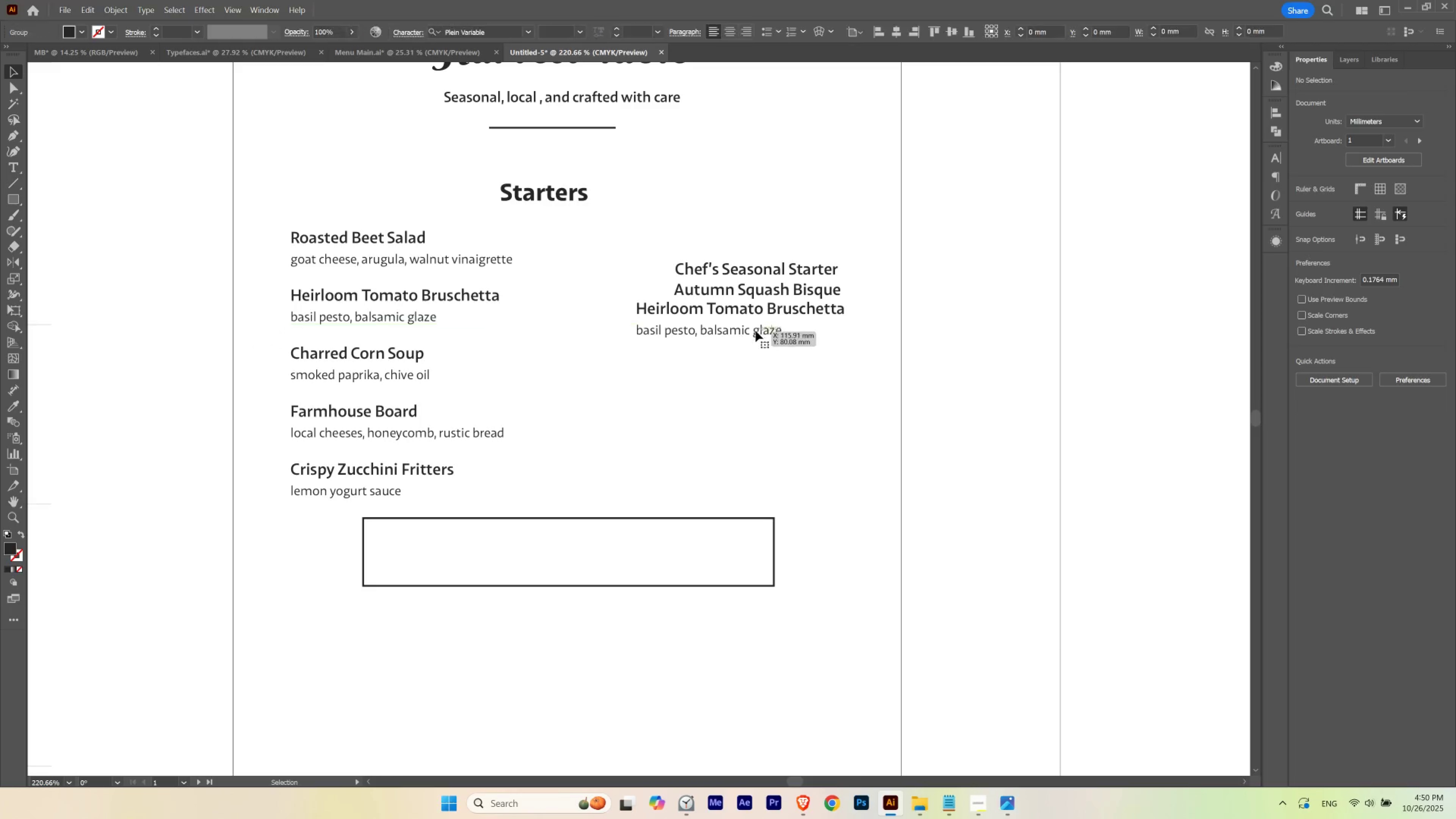 
key(Control+Z)
 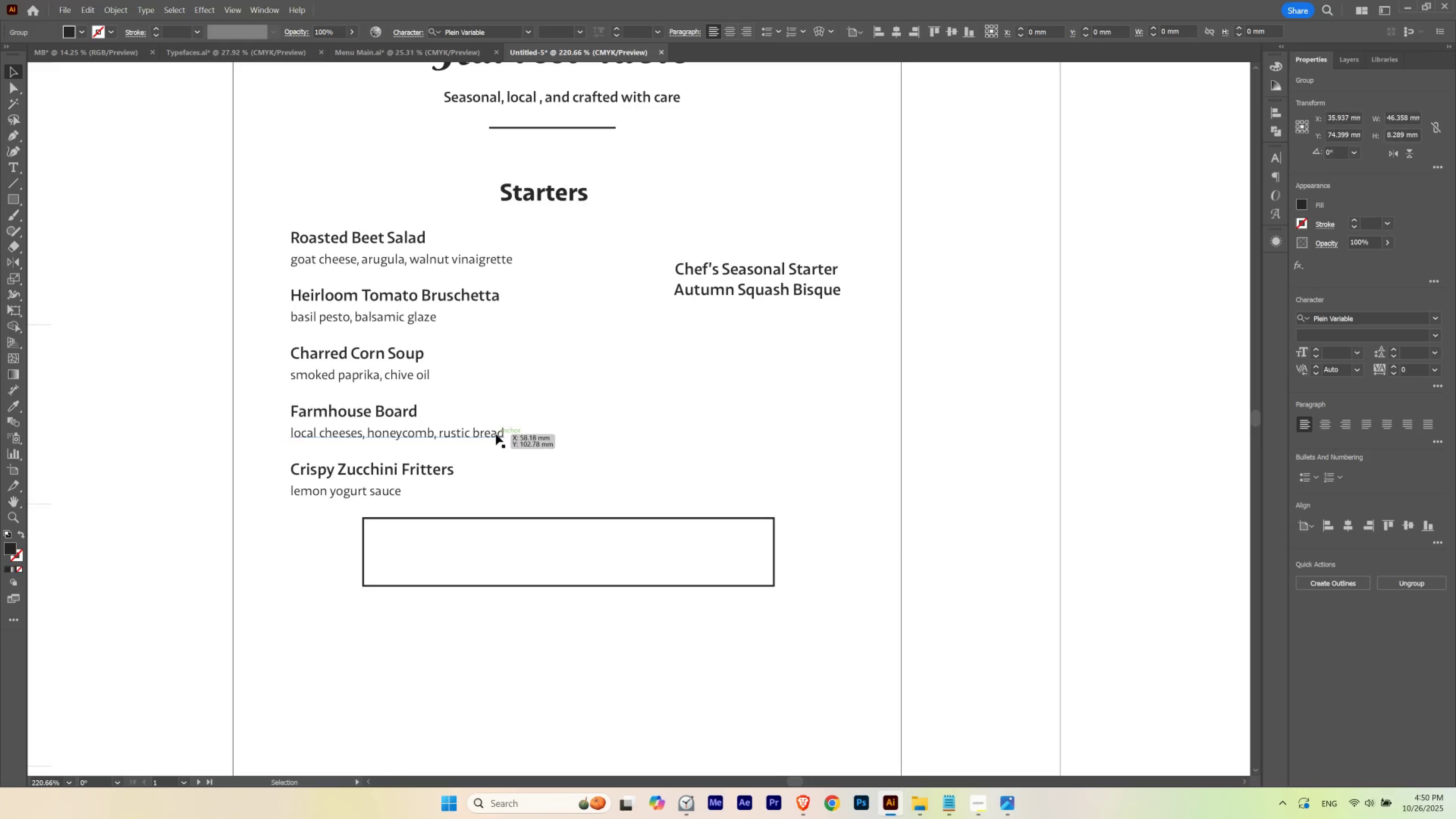 
left_click([496, 434])
 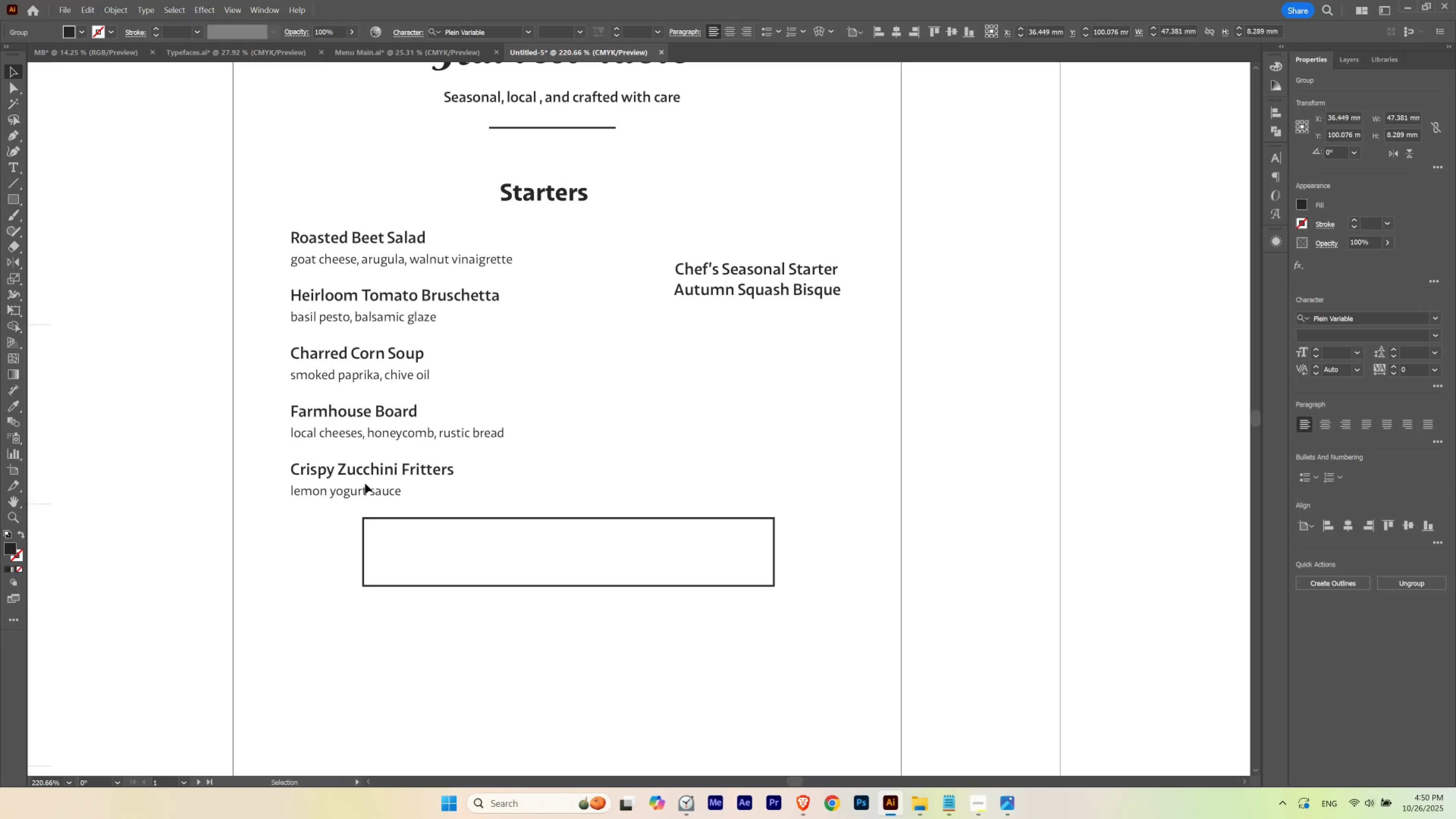 
hold_key(key=AltLeft, duration=1.32)
left_click_drag(start_coordinate=[352, 495], to_coordinate=[724, 408])
 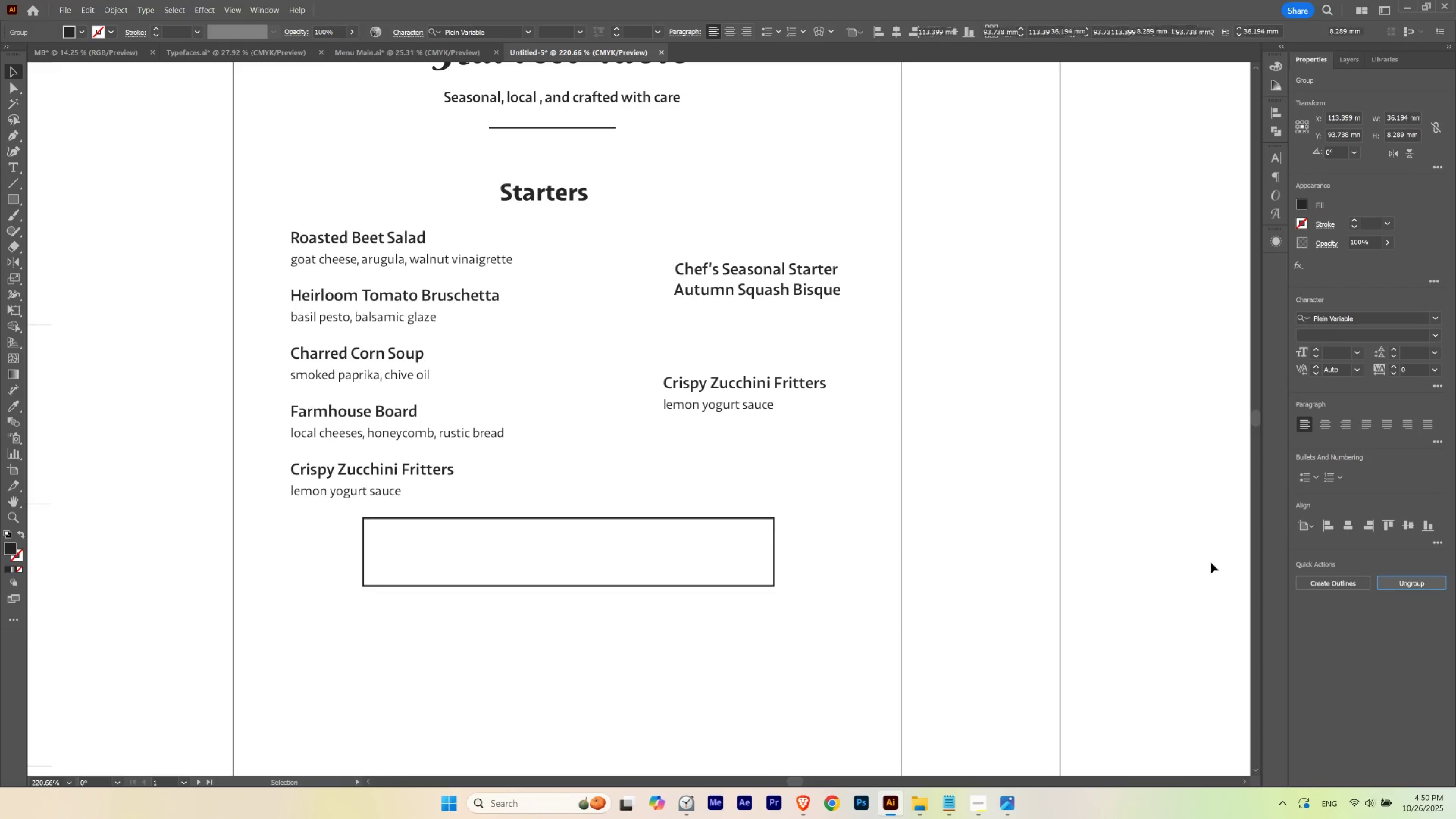 
triple_click([806, 376])
 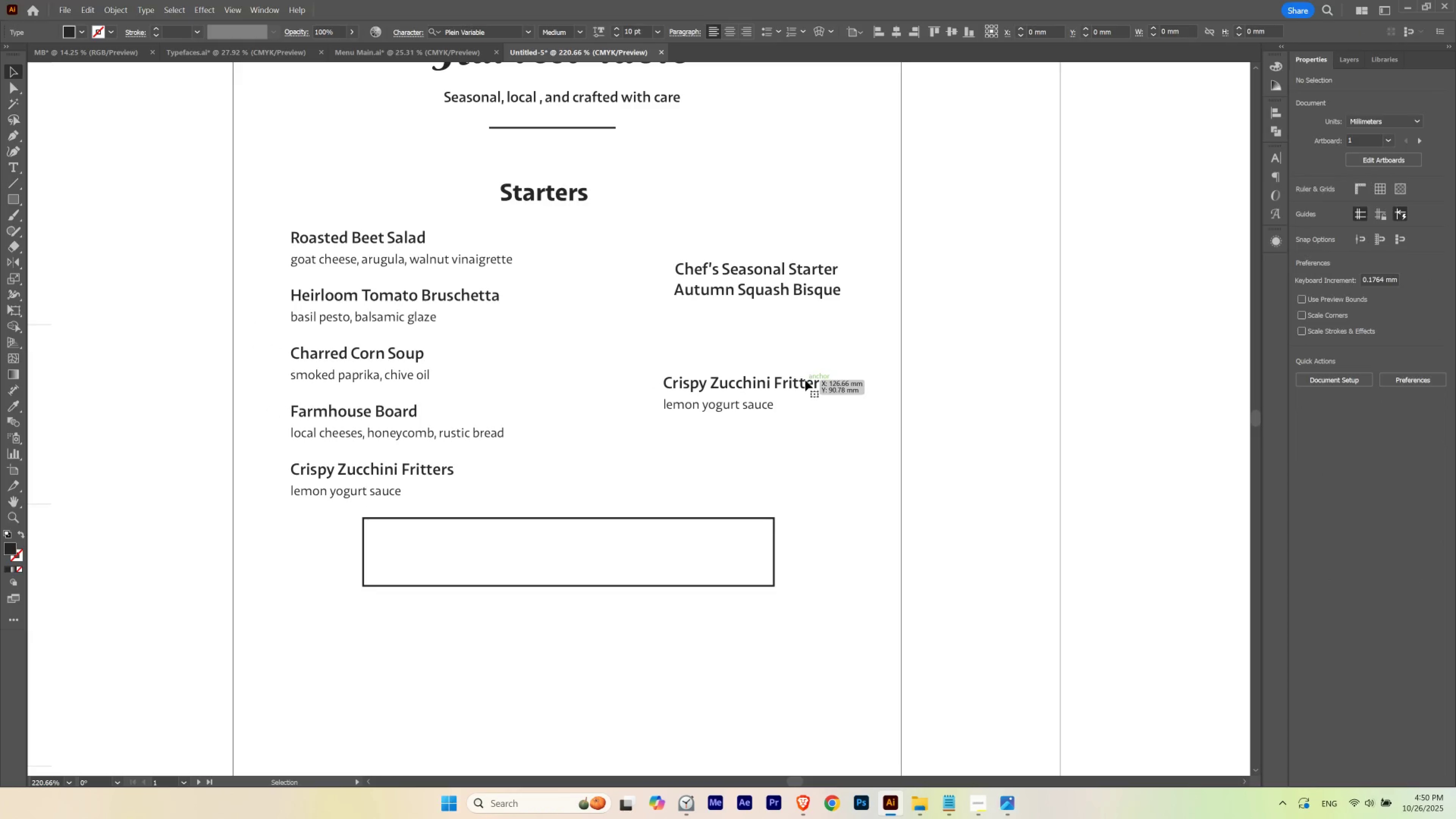 
triple_click([805, 380])
 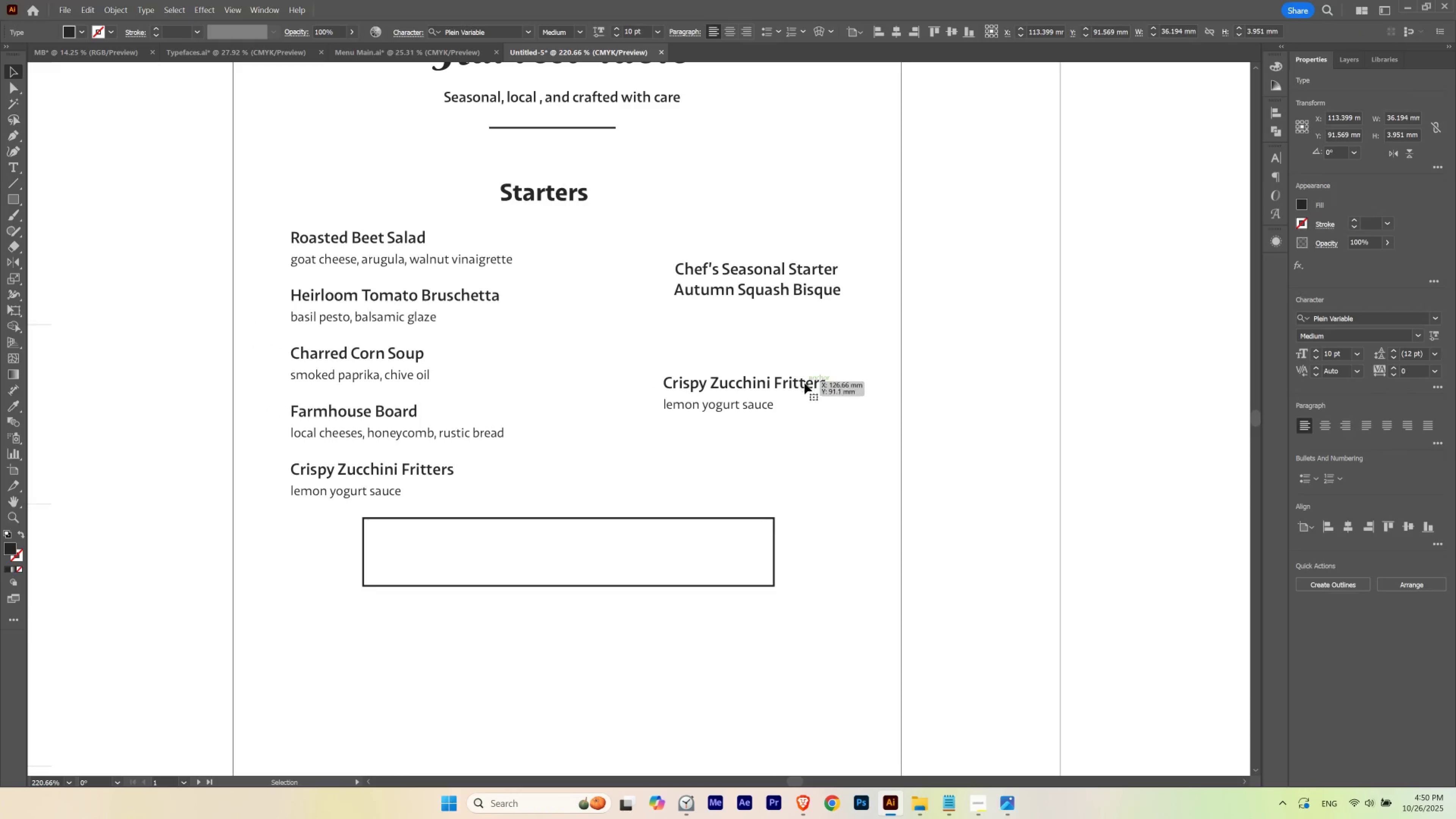 
key(Delete)
 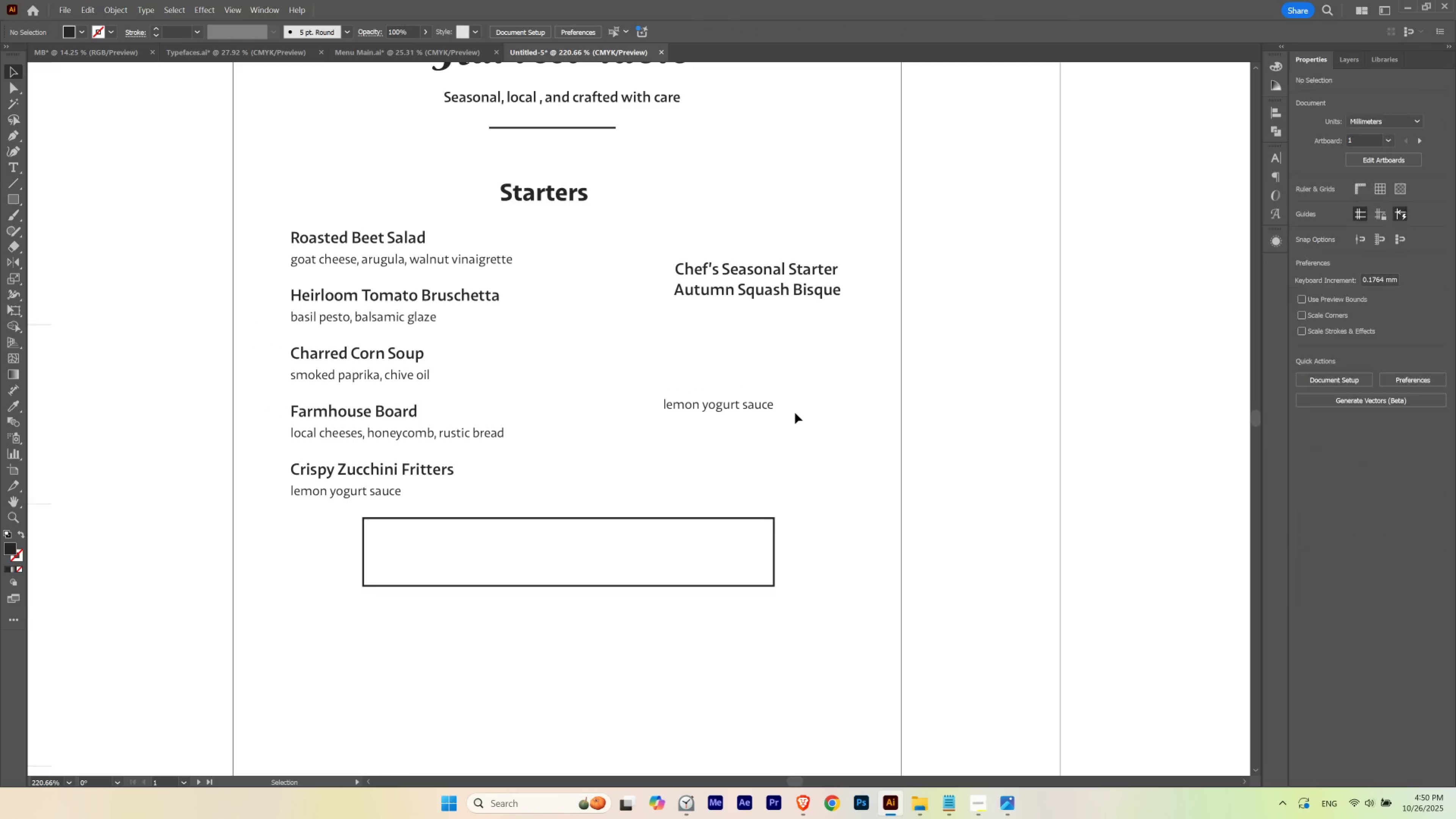 
left_click([795, 413])
 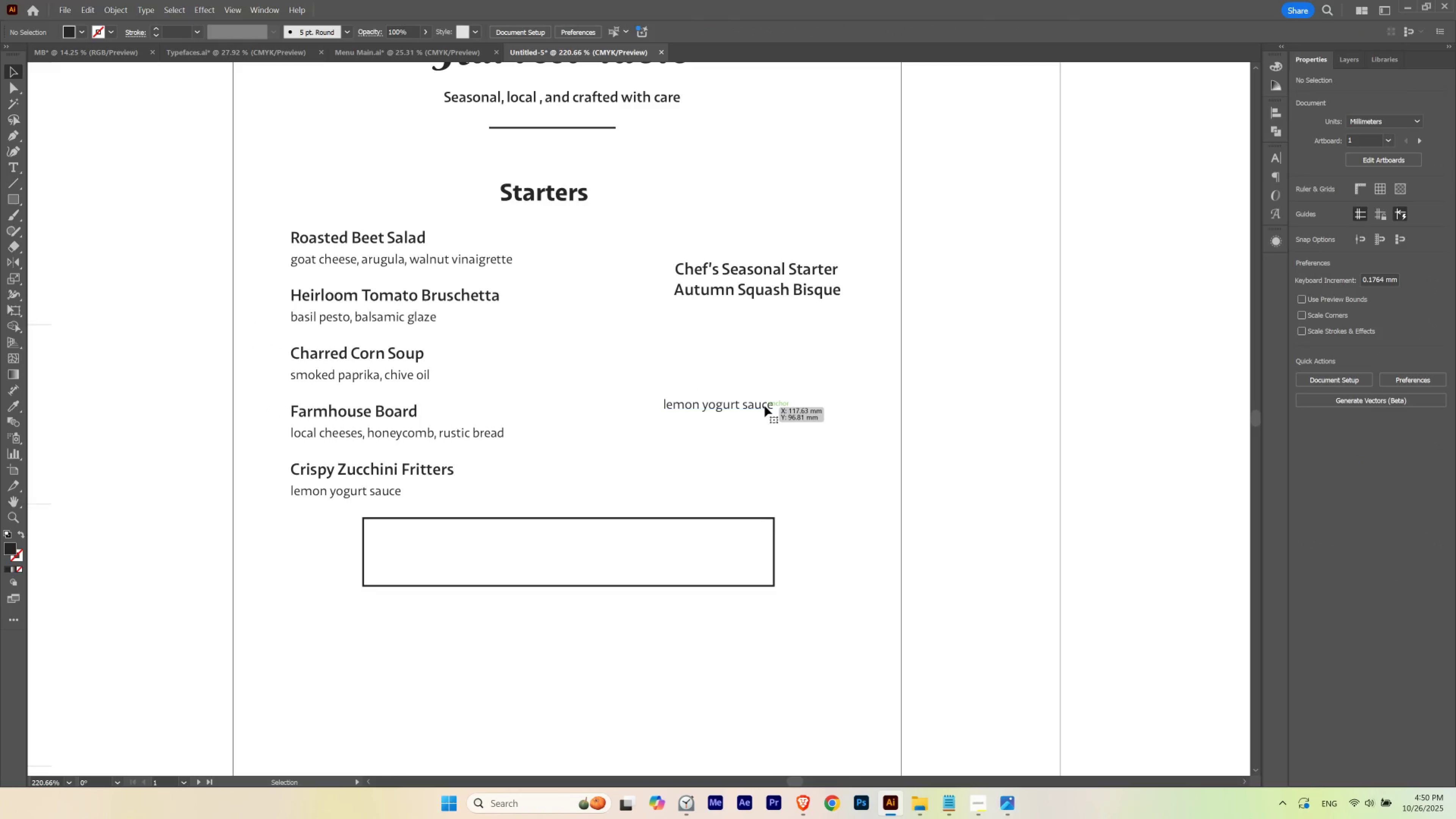 
double_click([765, 406])
 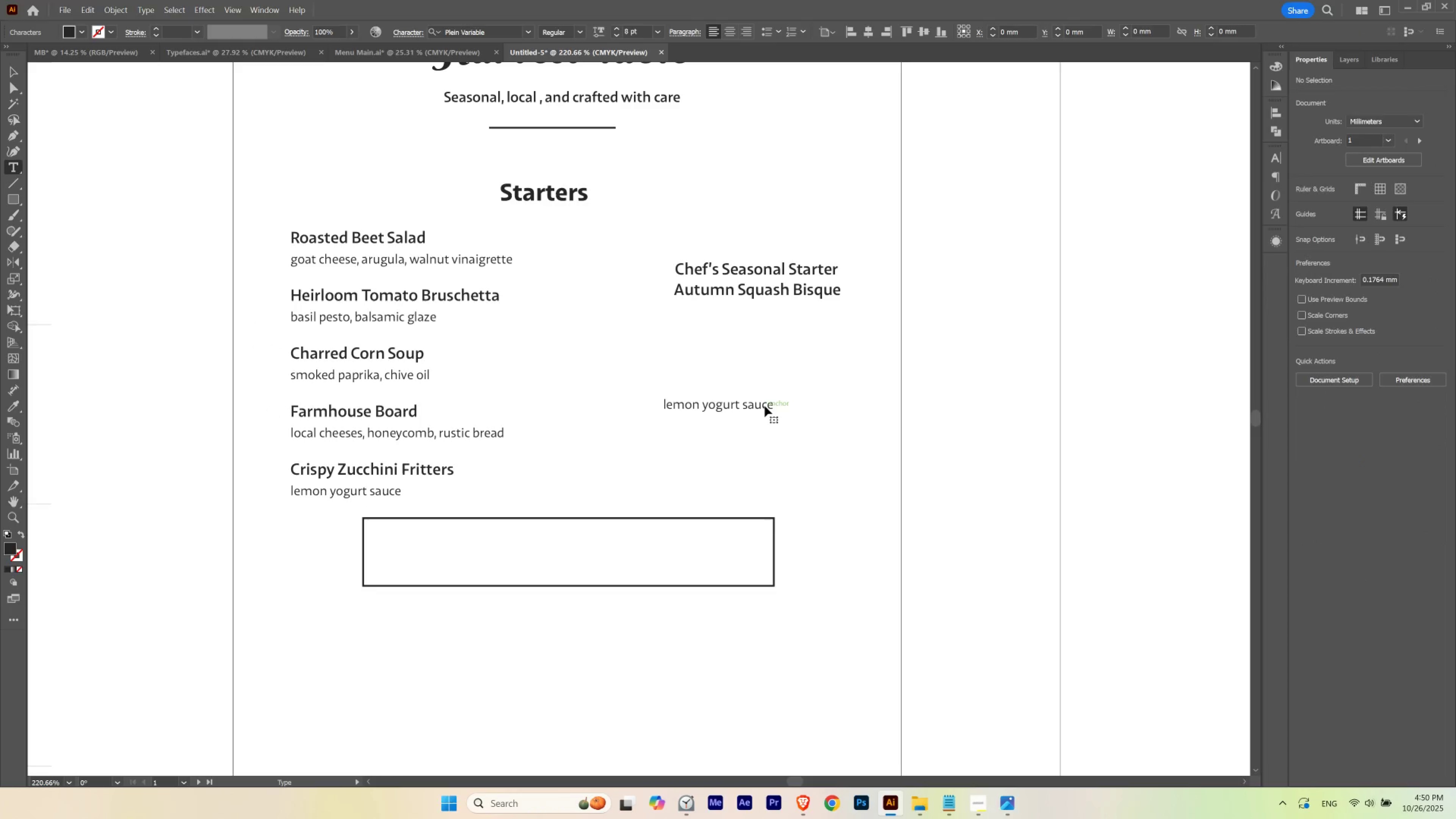 
triple_click([765, 406])
 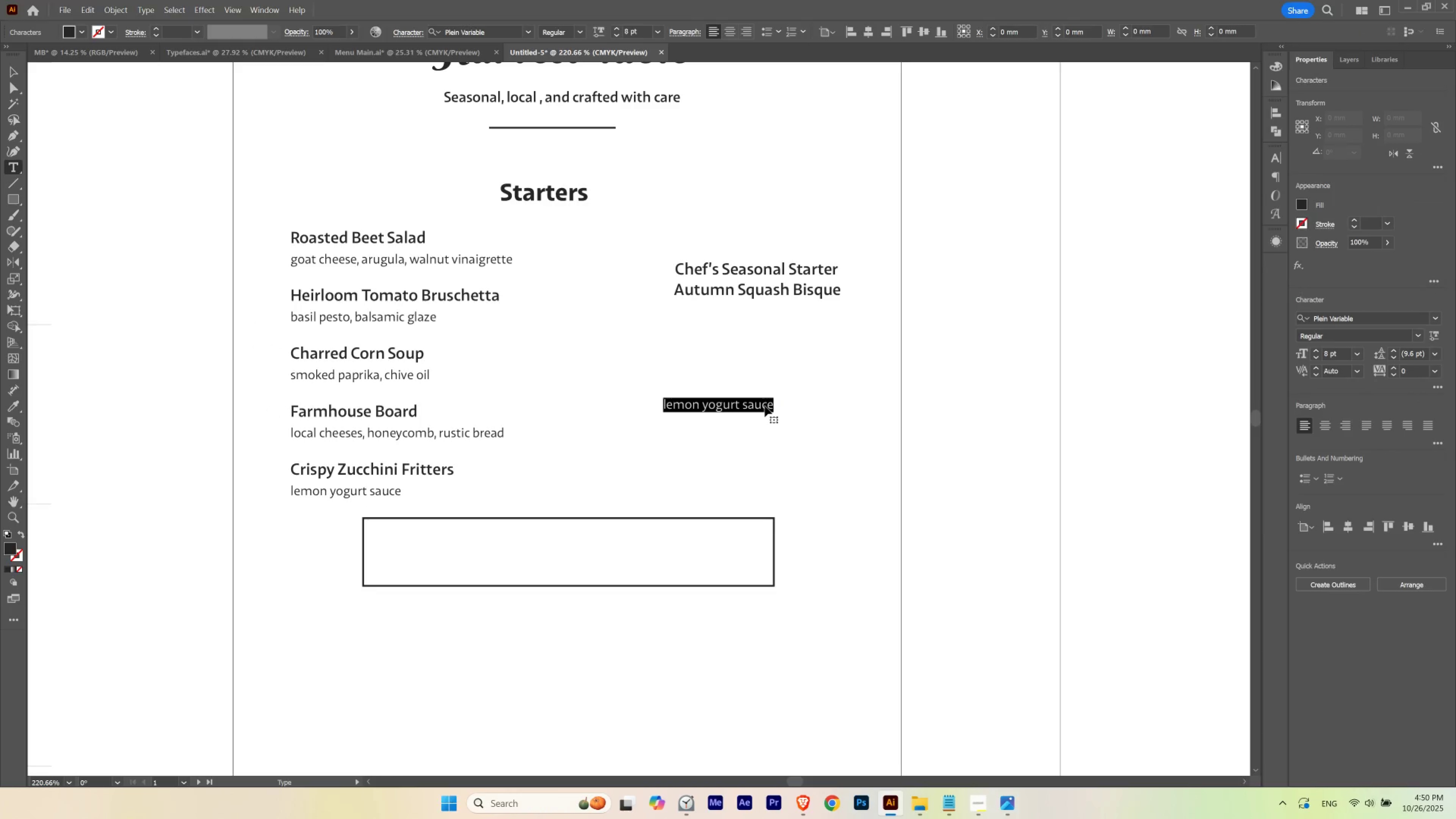 
key(Control+V)
 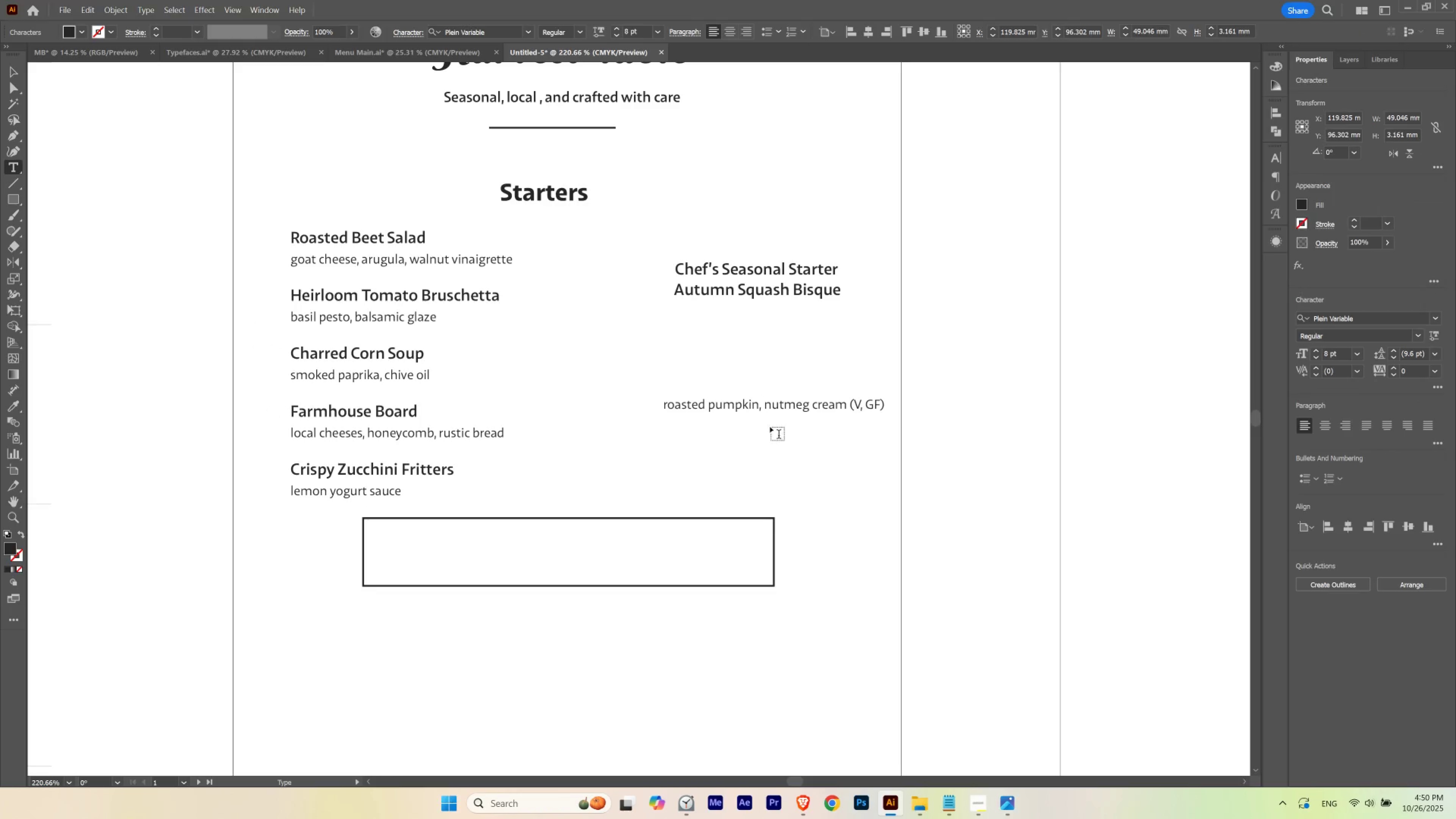 
key(Escape)
 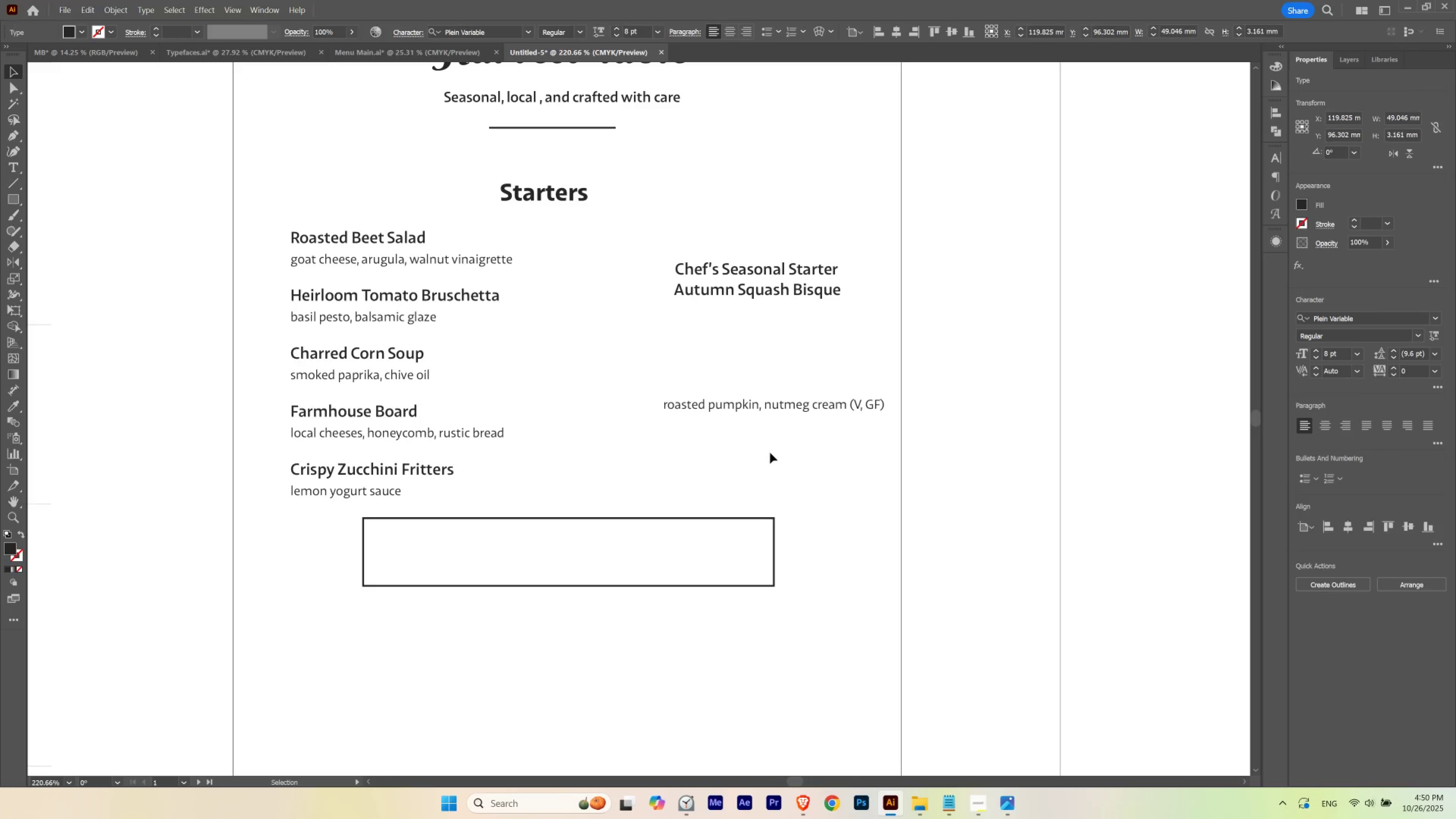 
hold_key(key=Space, duration=0.53)
 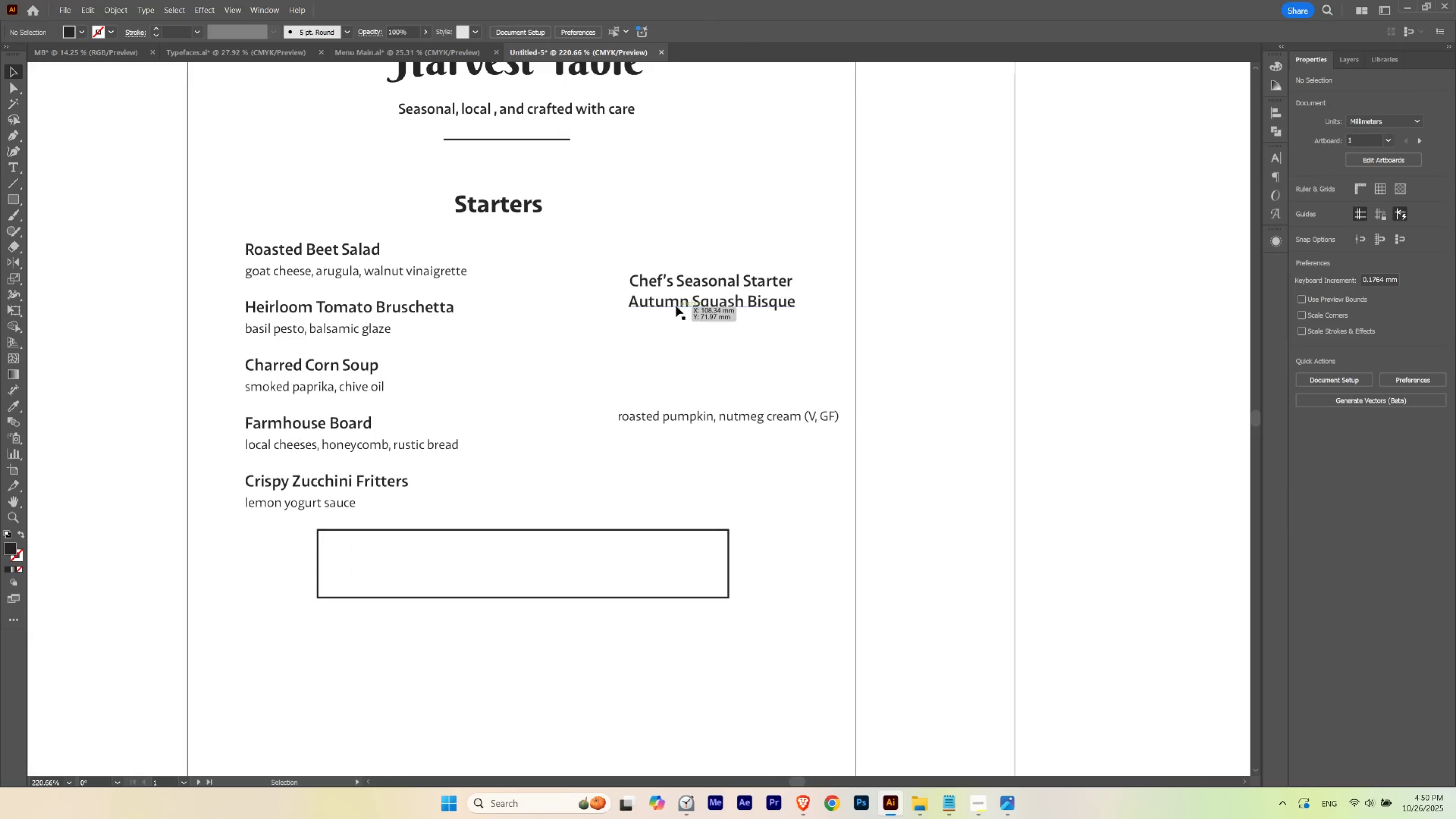 
left_click_drag(start_coordinate=[685, 408], to_coordinate=[639, 420])
 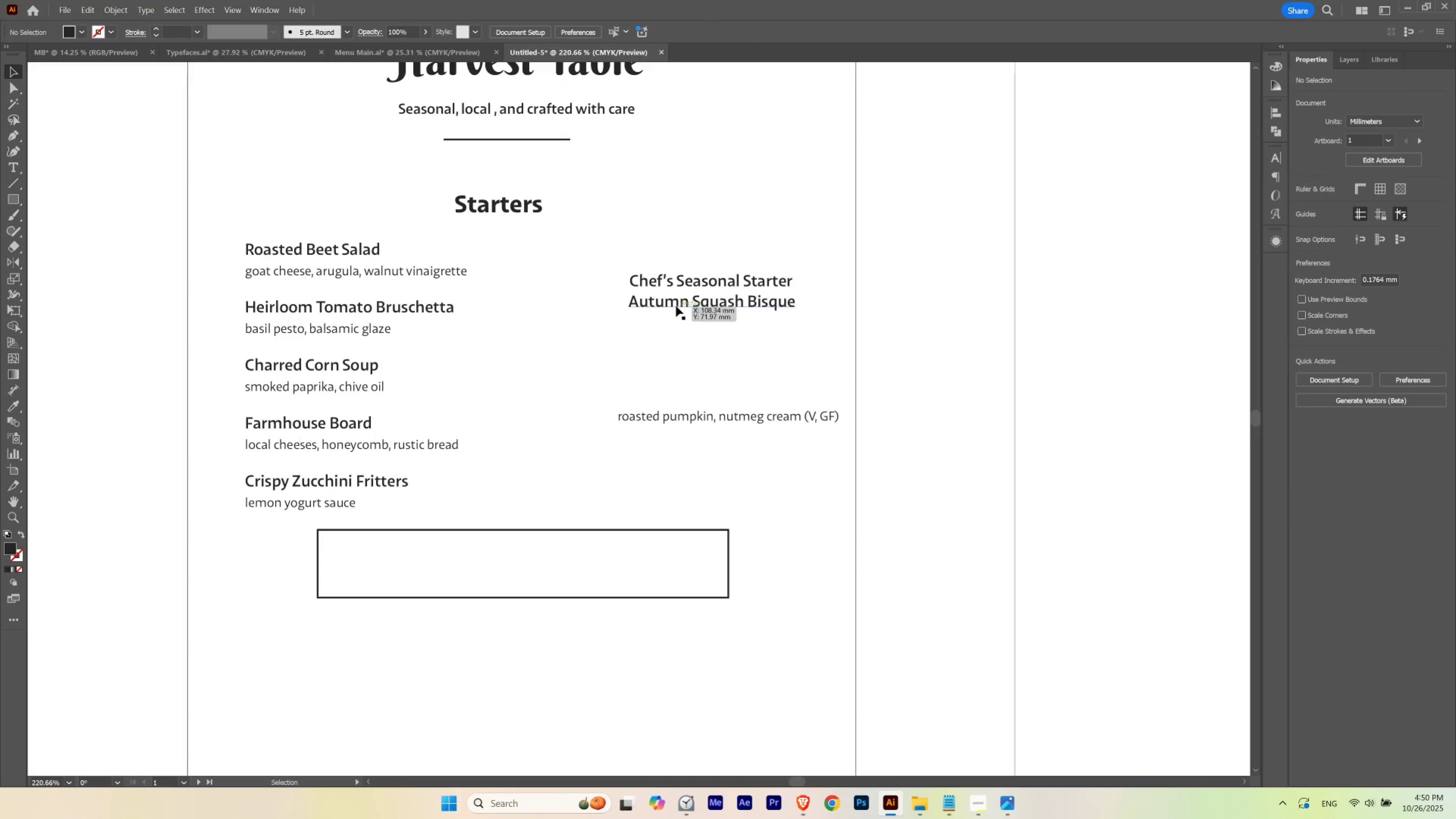 
left_click_drag(start_coordinate=[676, 304], to_coordinate=[674, 316])
 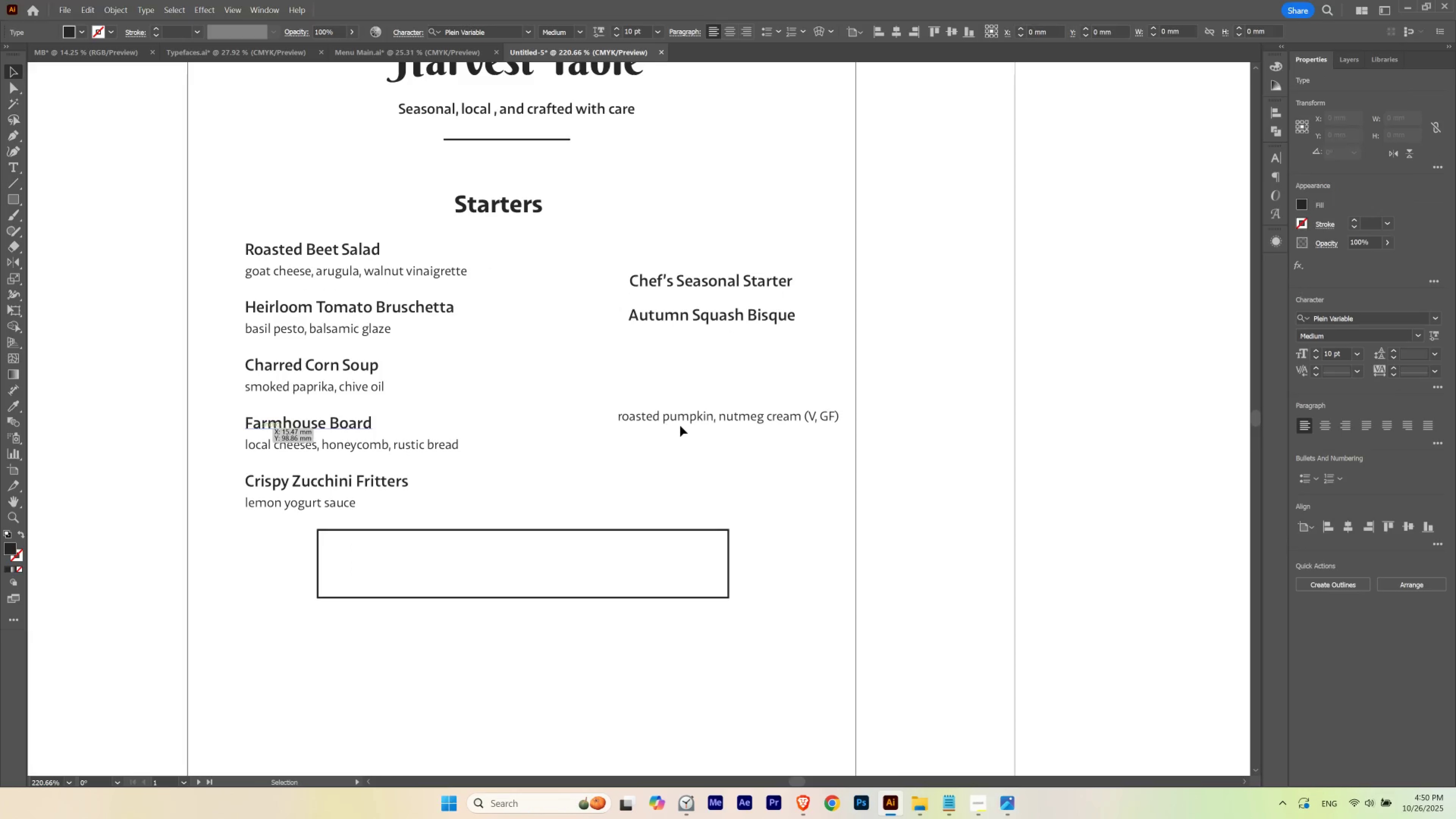 
hold_key(key=ShiftLeft, duration=1.52)
 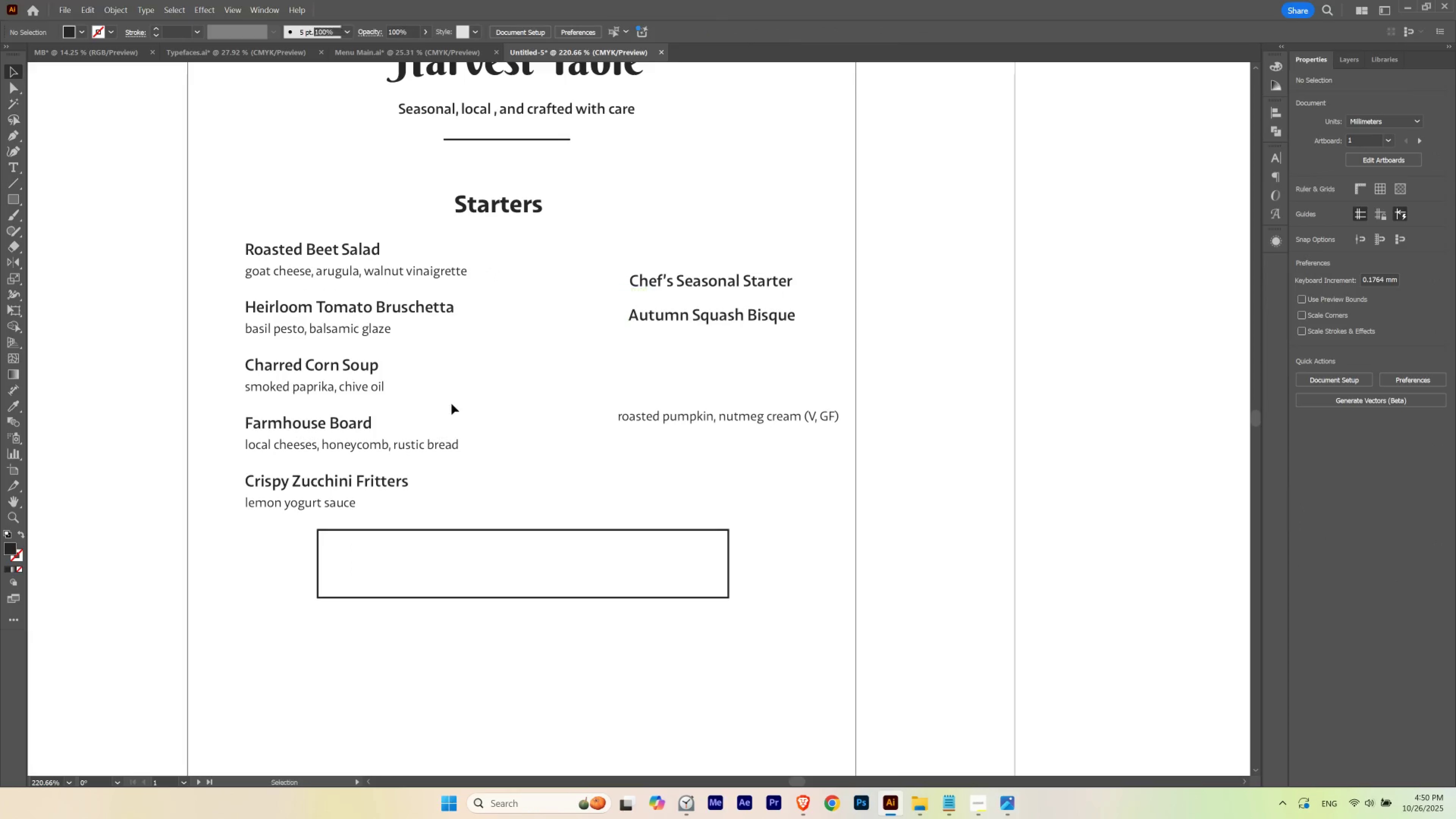 
hold_key(key=ShiftLeft, duration=0.64)
 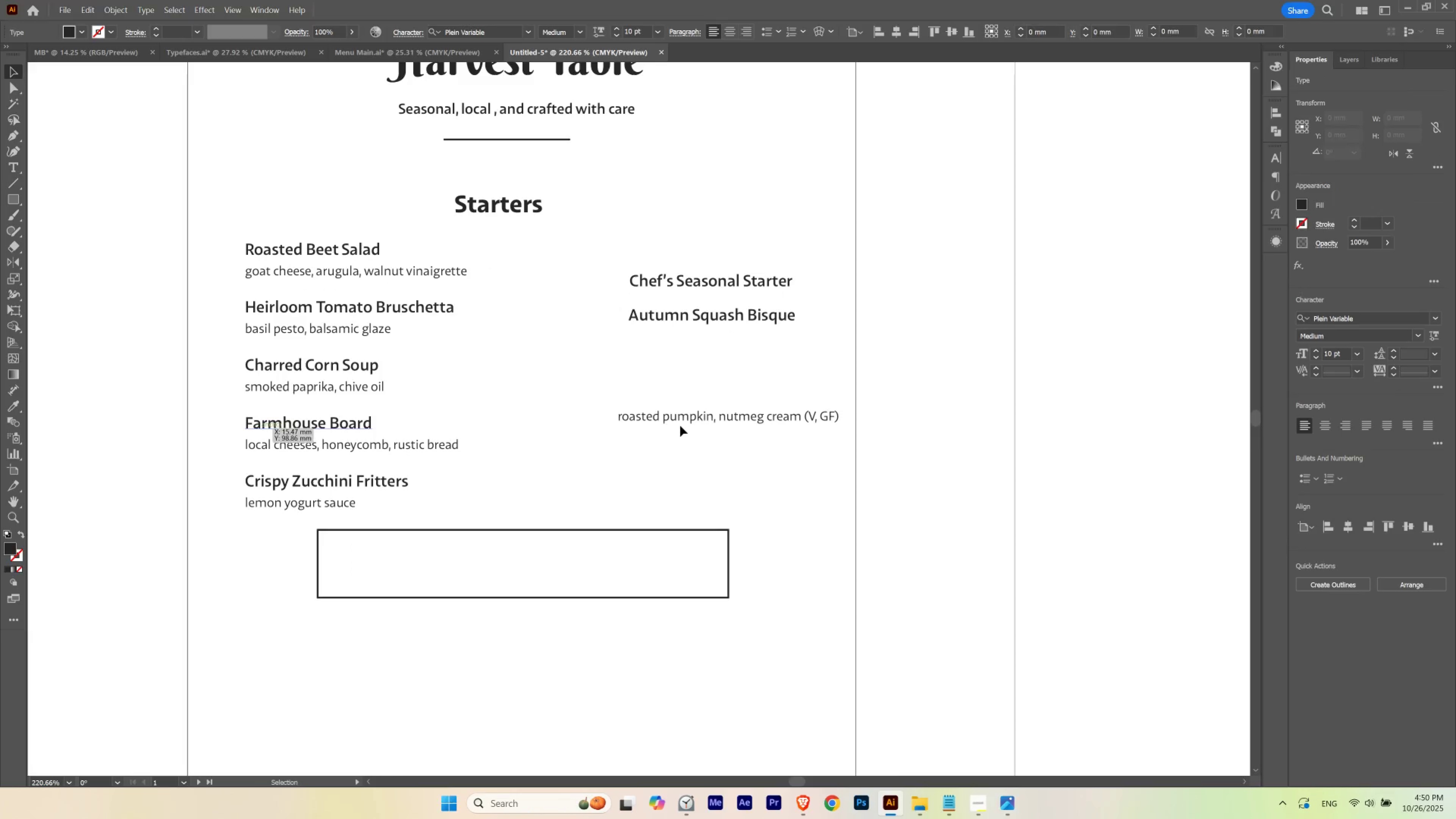 
hold_key(key=Space, duration=1.07)
 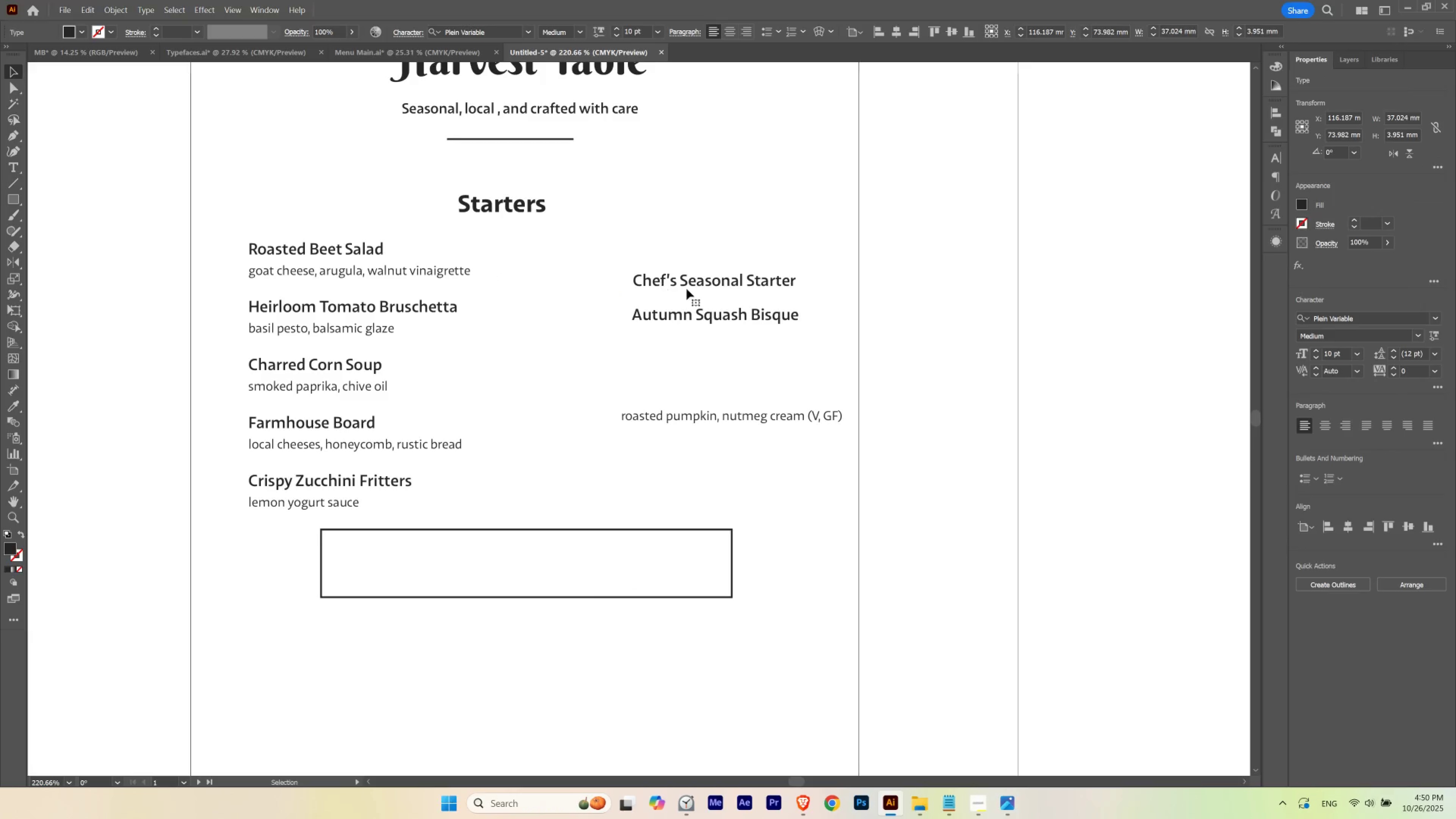 
left_click_drag(start_coordinate=[587, 368], to_coordinate=[591, 367])
 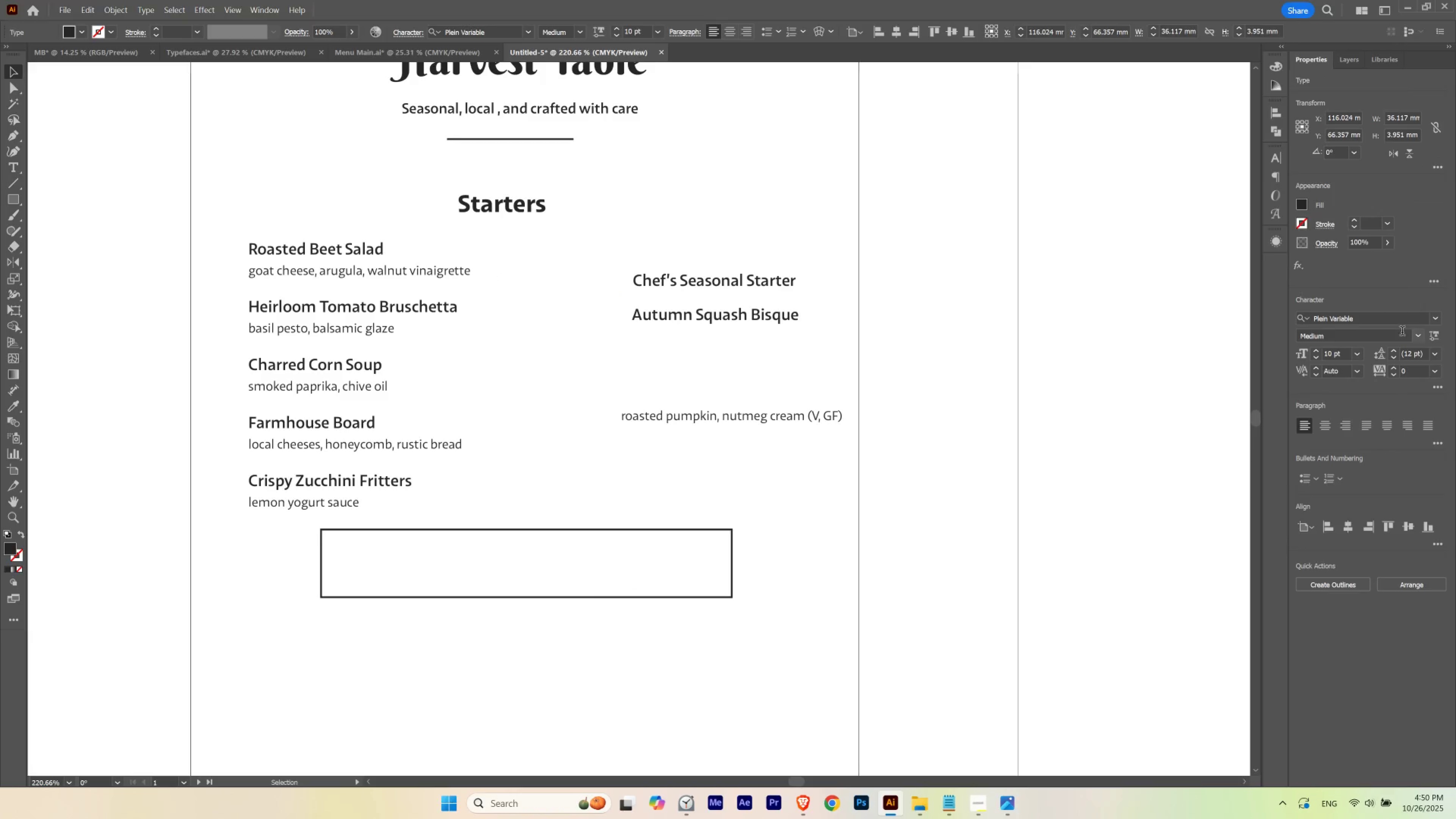 
left_click([1417, 339])
 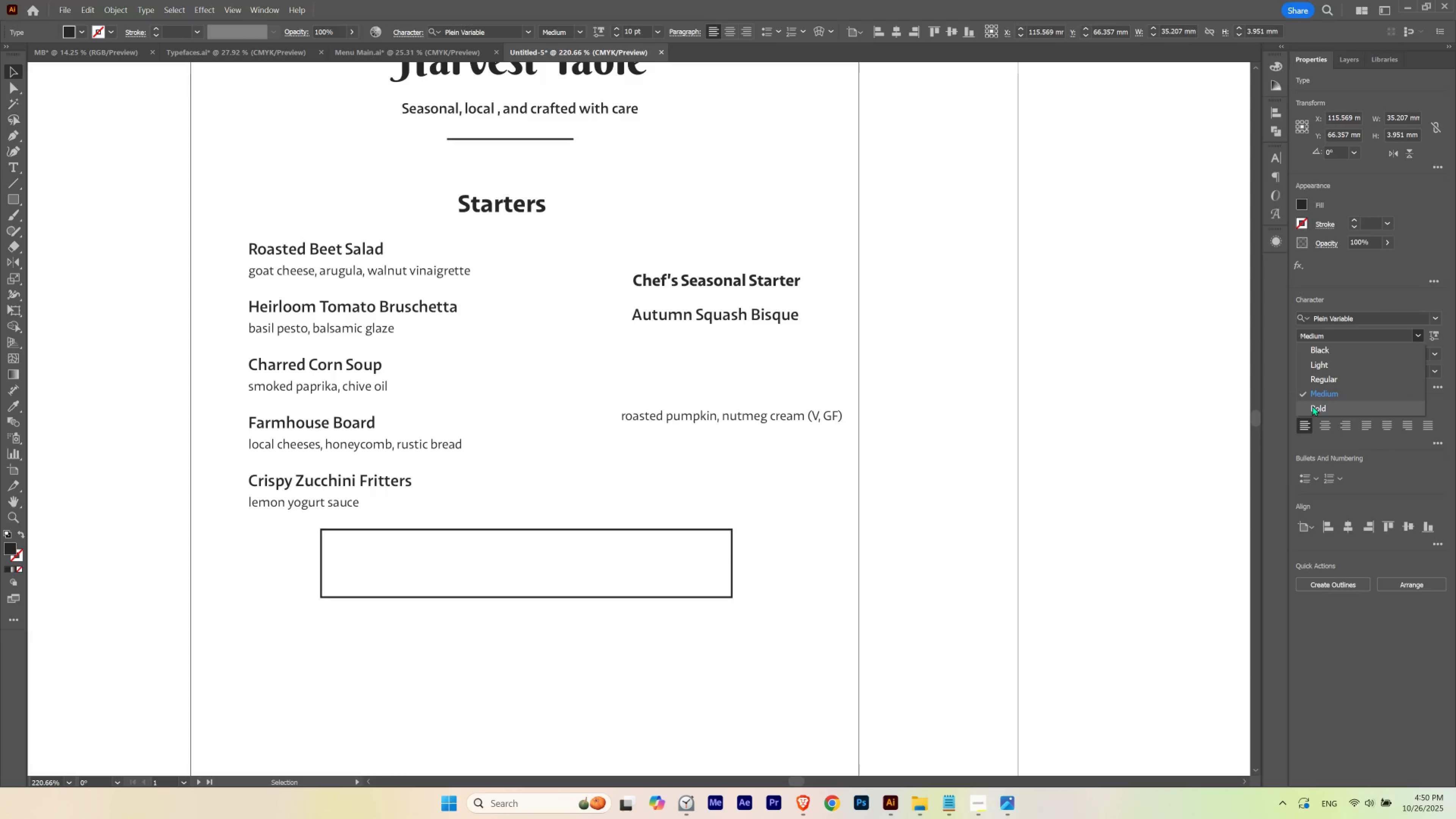 
wait(9.81)
 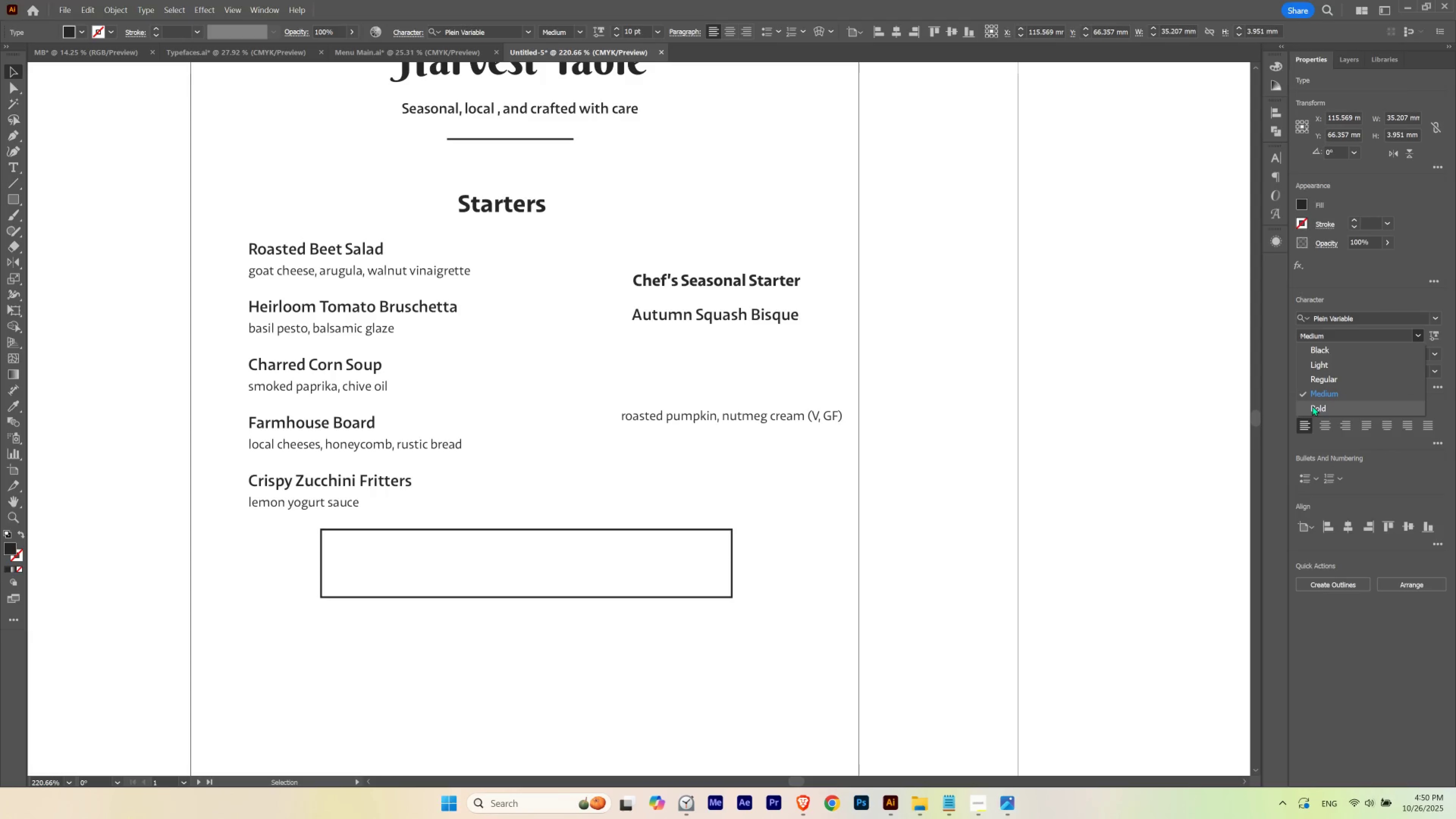 
left_click([1315, 347])
 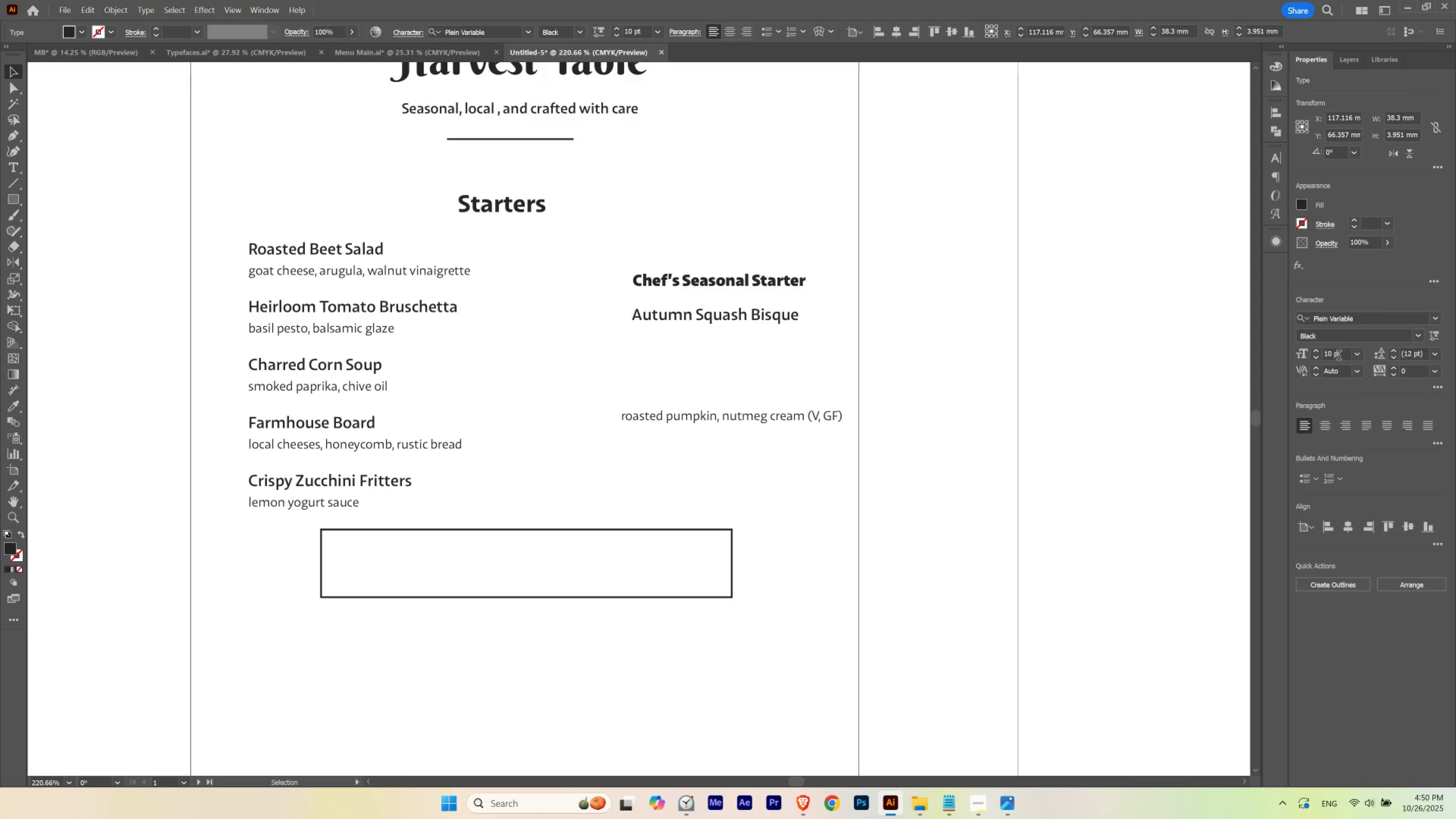 
scroll: coordinate [1338, 356], scroll_direction: up, amount: 1.0
 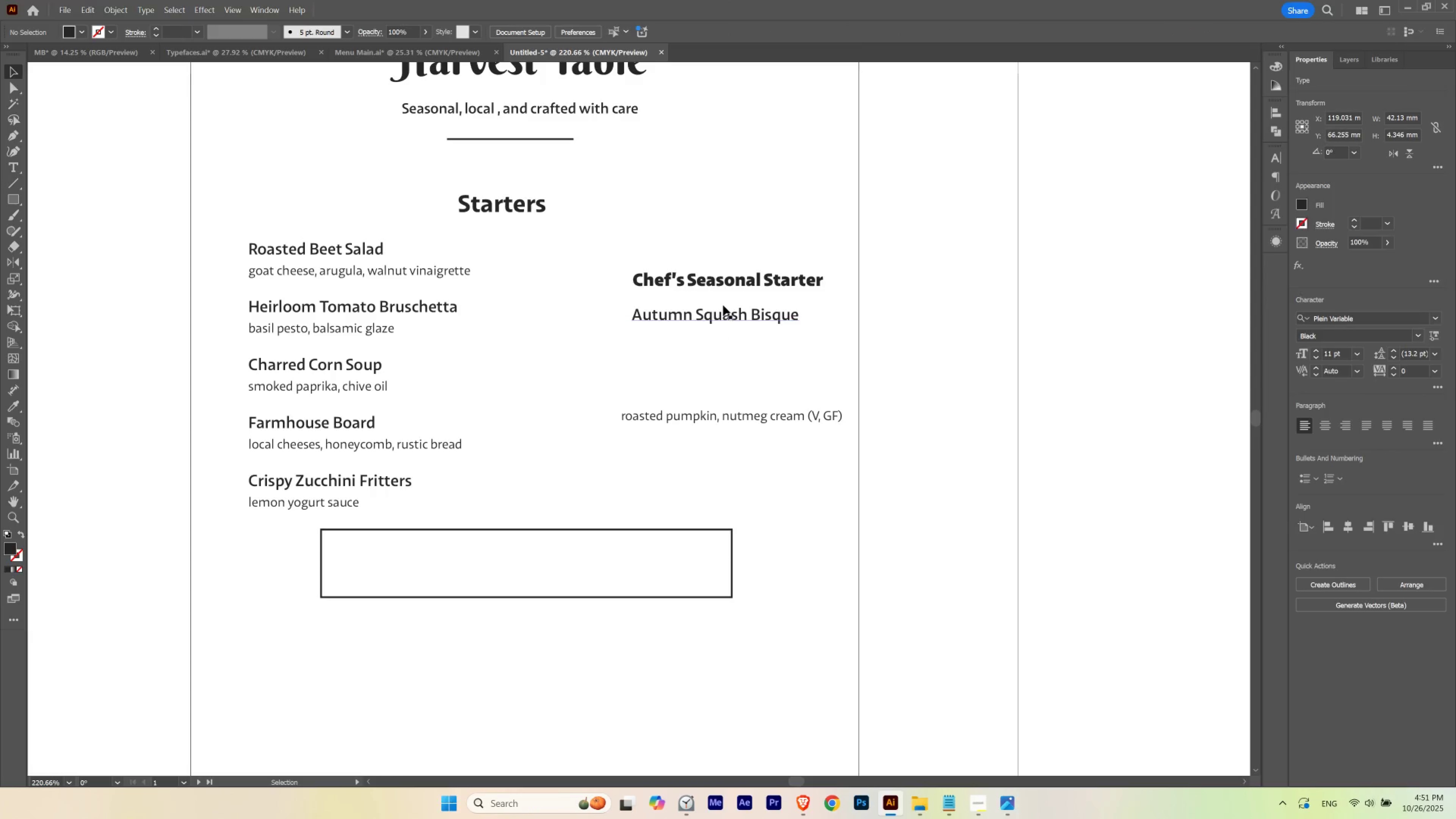 
left_click_drag(start_coordinate=[727, 286], to_coordinate=[715, 286])
 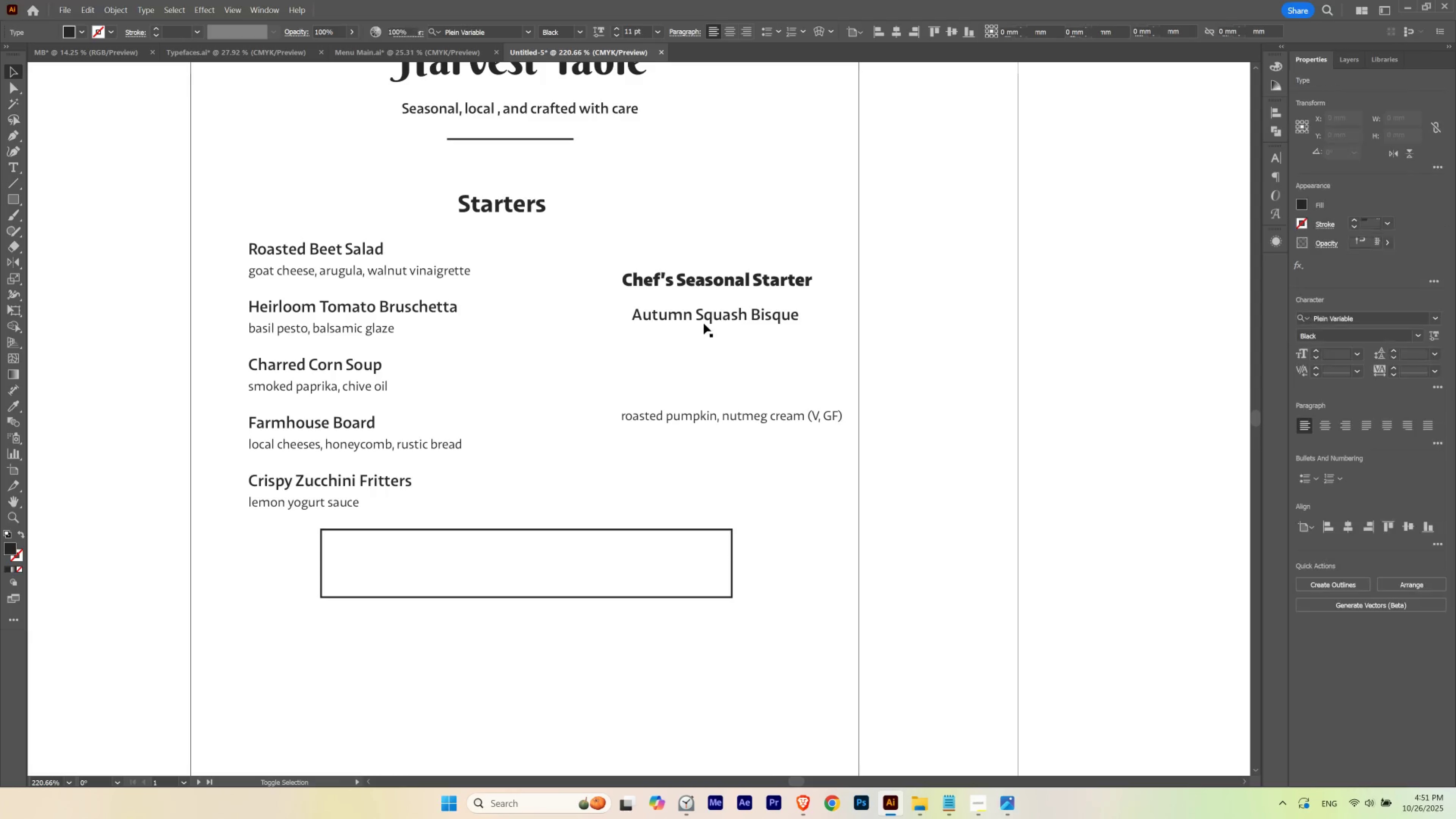 
hold_key(key=ShiftLeft, duration=1.53)
 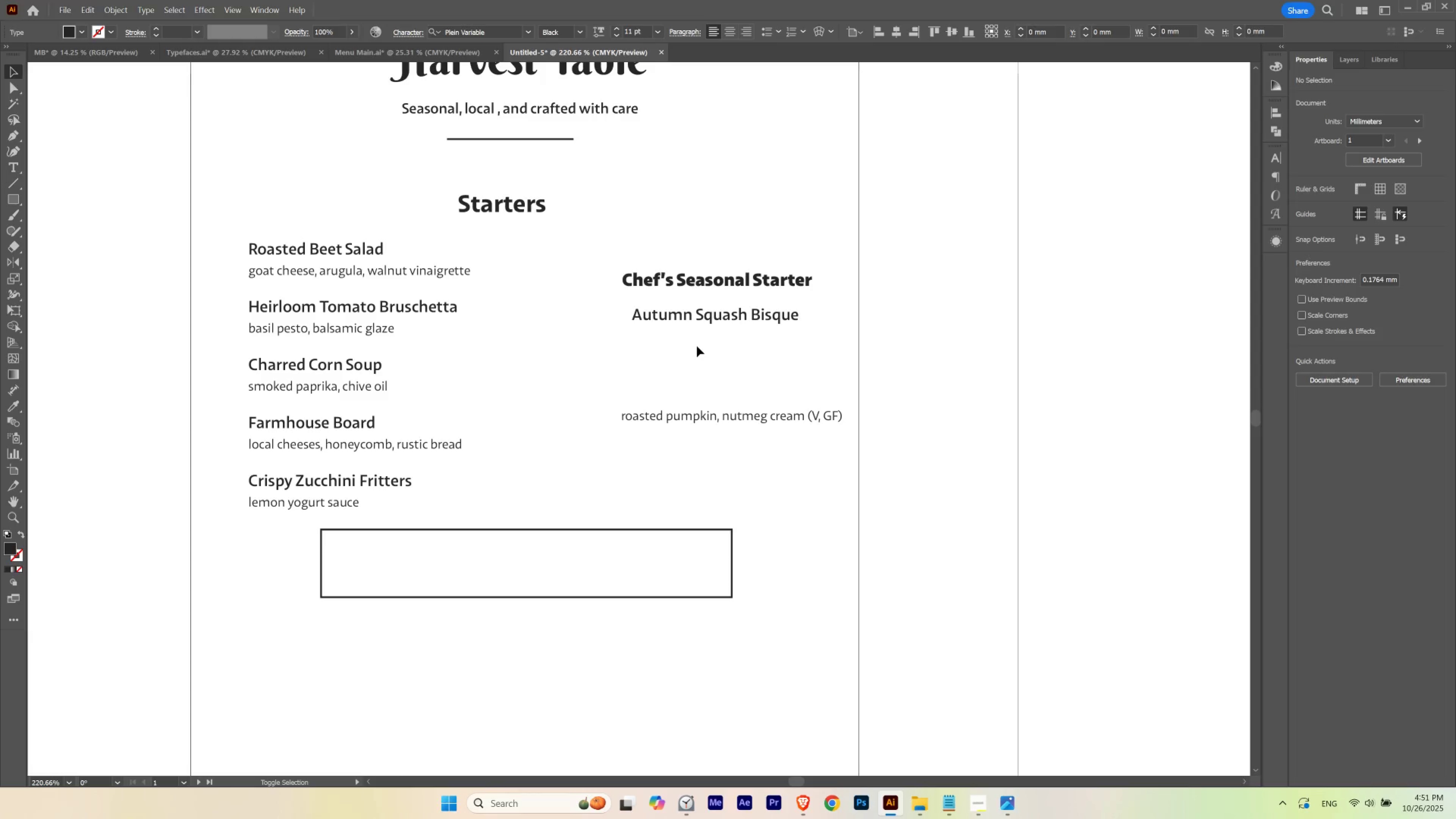 
left_click([697, 347])
 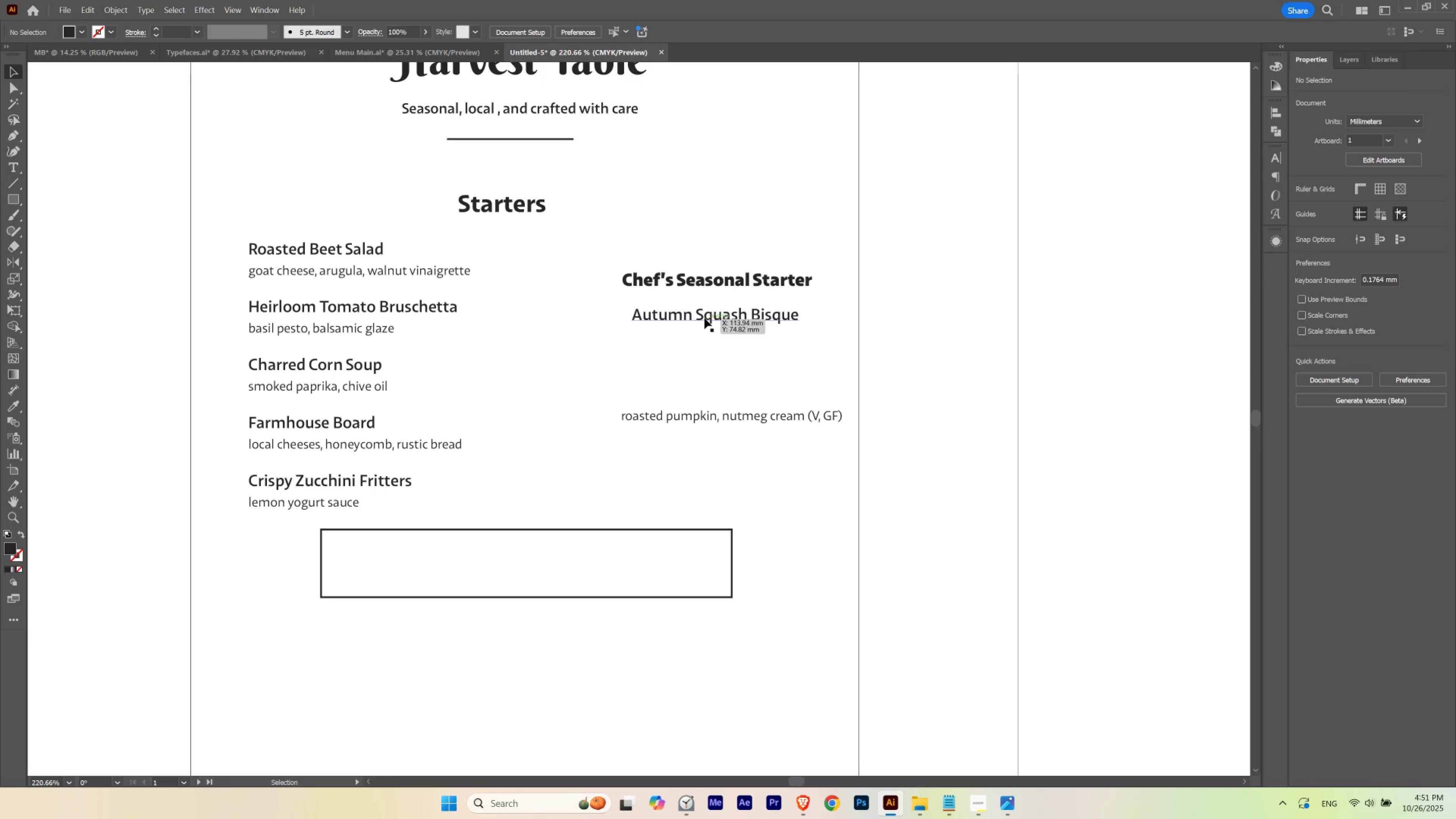 
left_click([704, 318])
 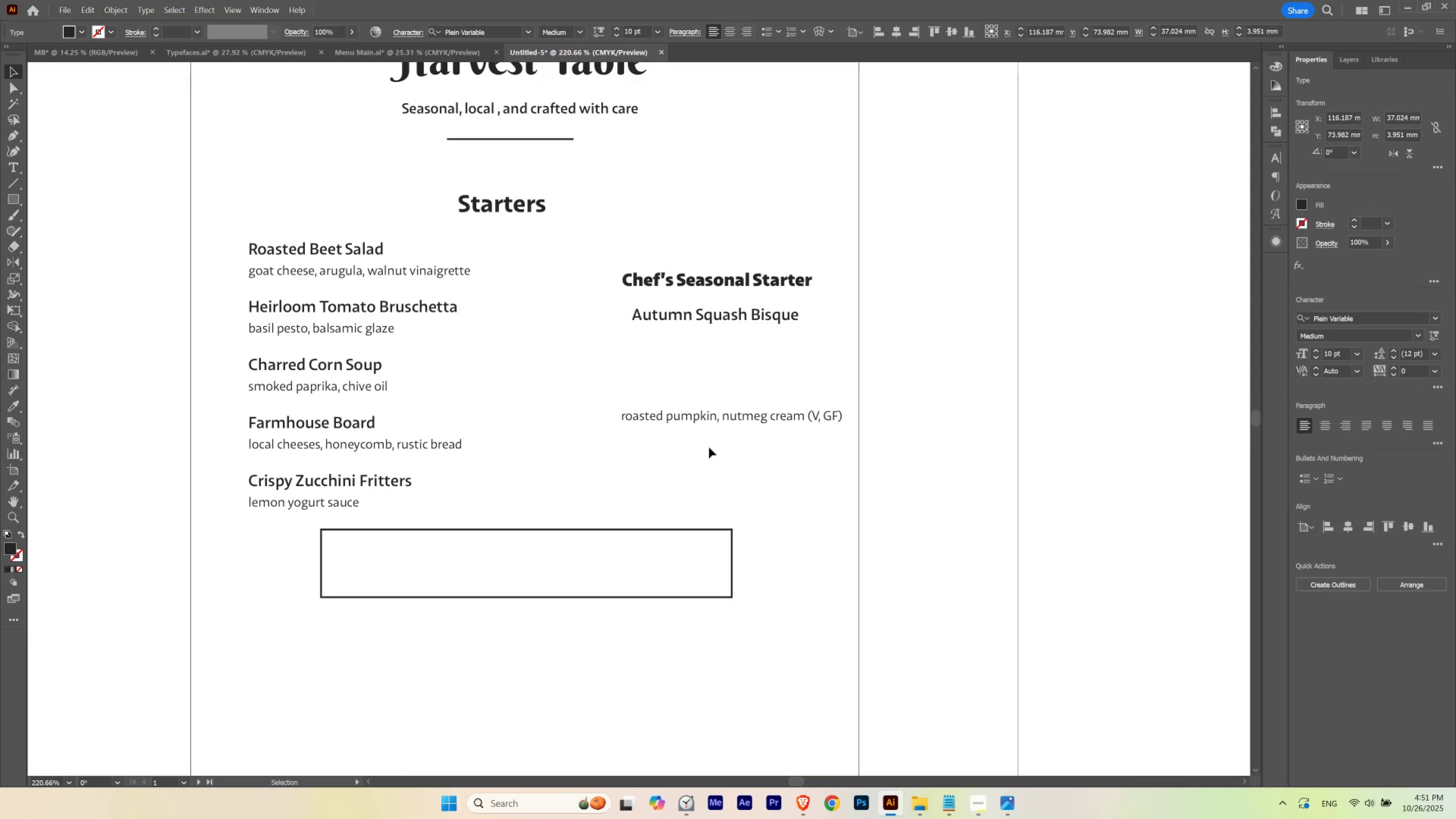 
key(M)
 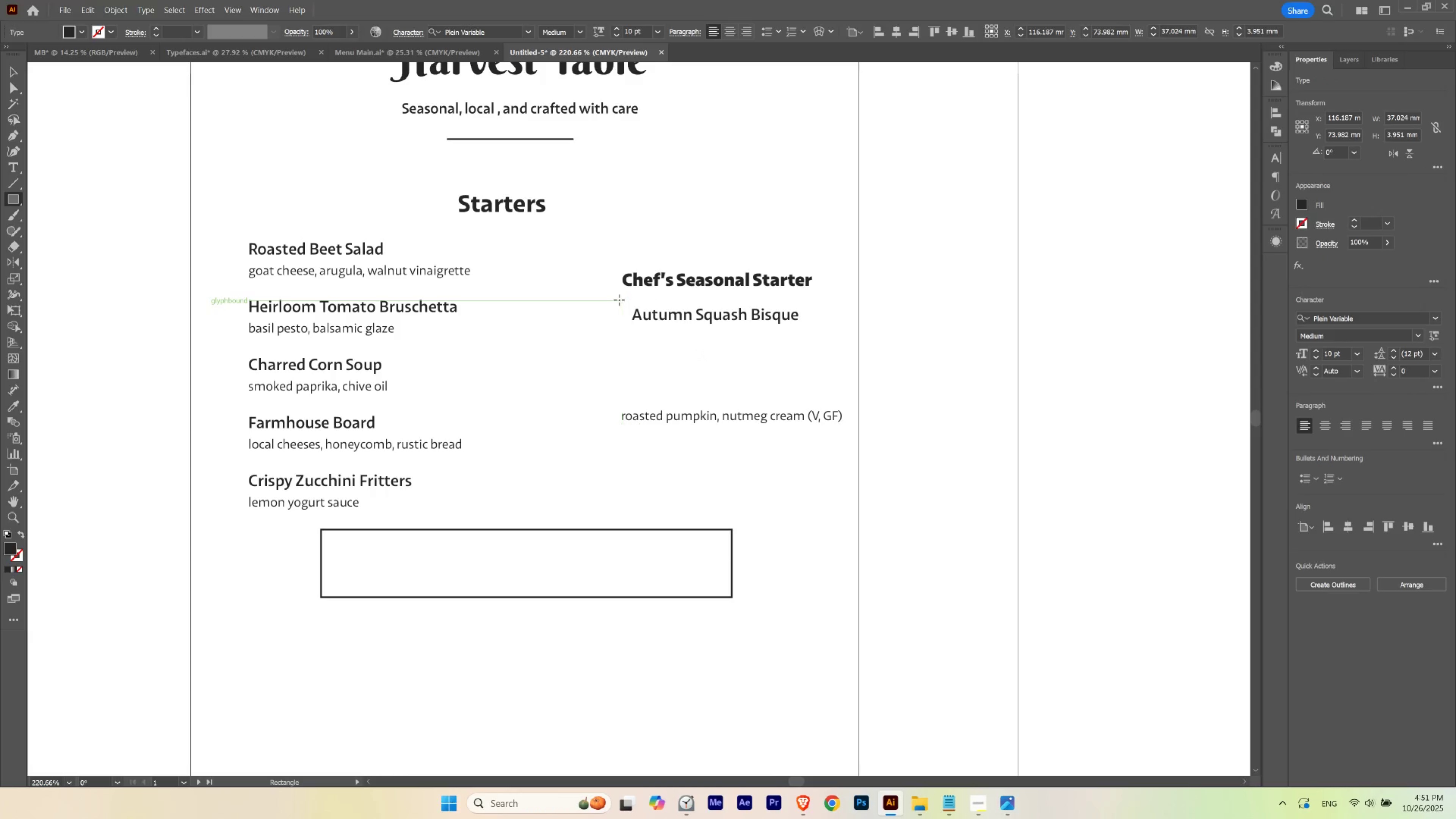 
left_click_drag(start_coordinate=[618, 299], to_coordinate=[832, 490])
 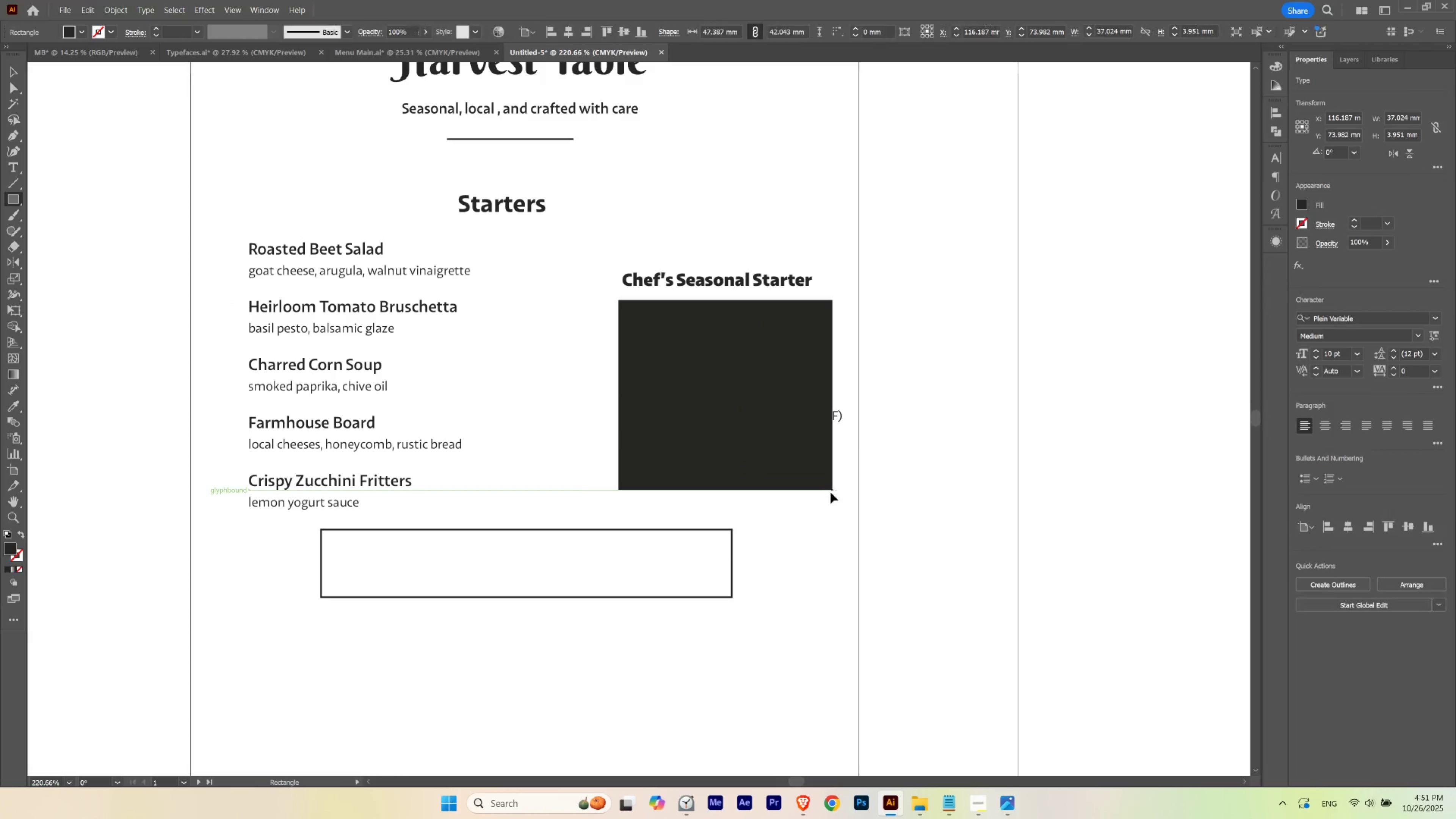 
key(Control+Z)
 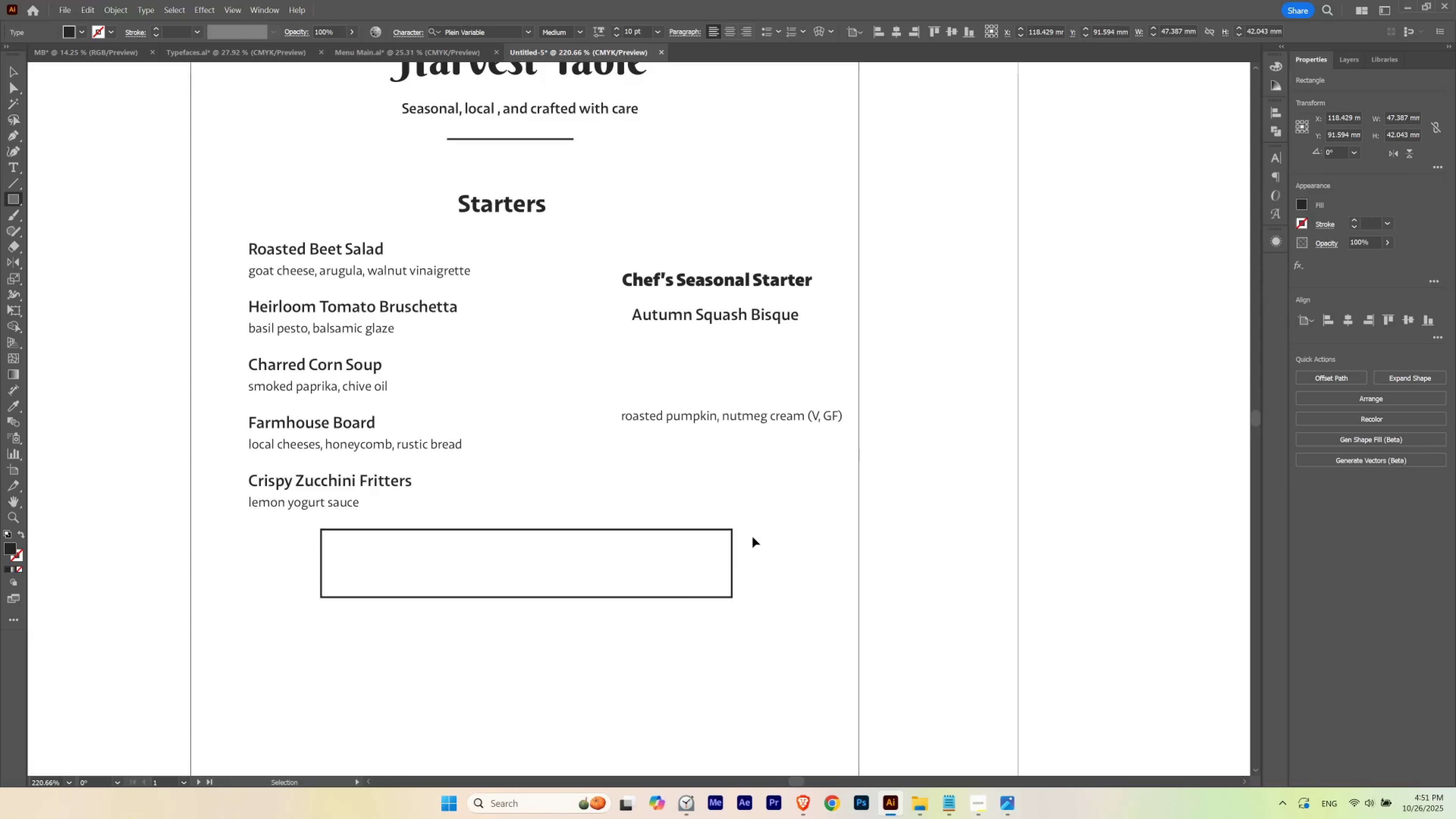 
left_click_drag(start_coordinate=[753, 536], to_coordinate=[661, 603])
 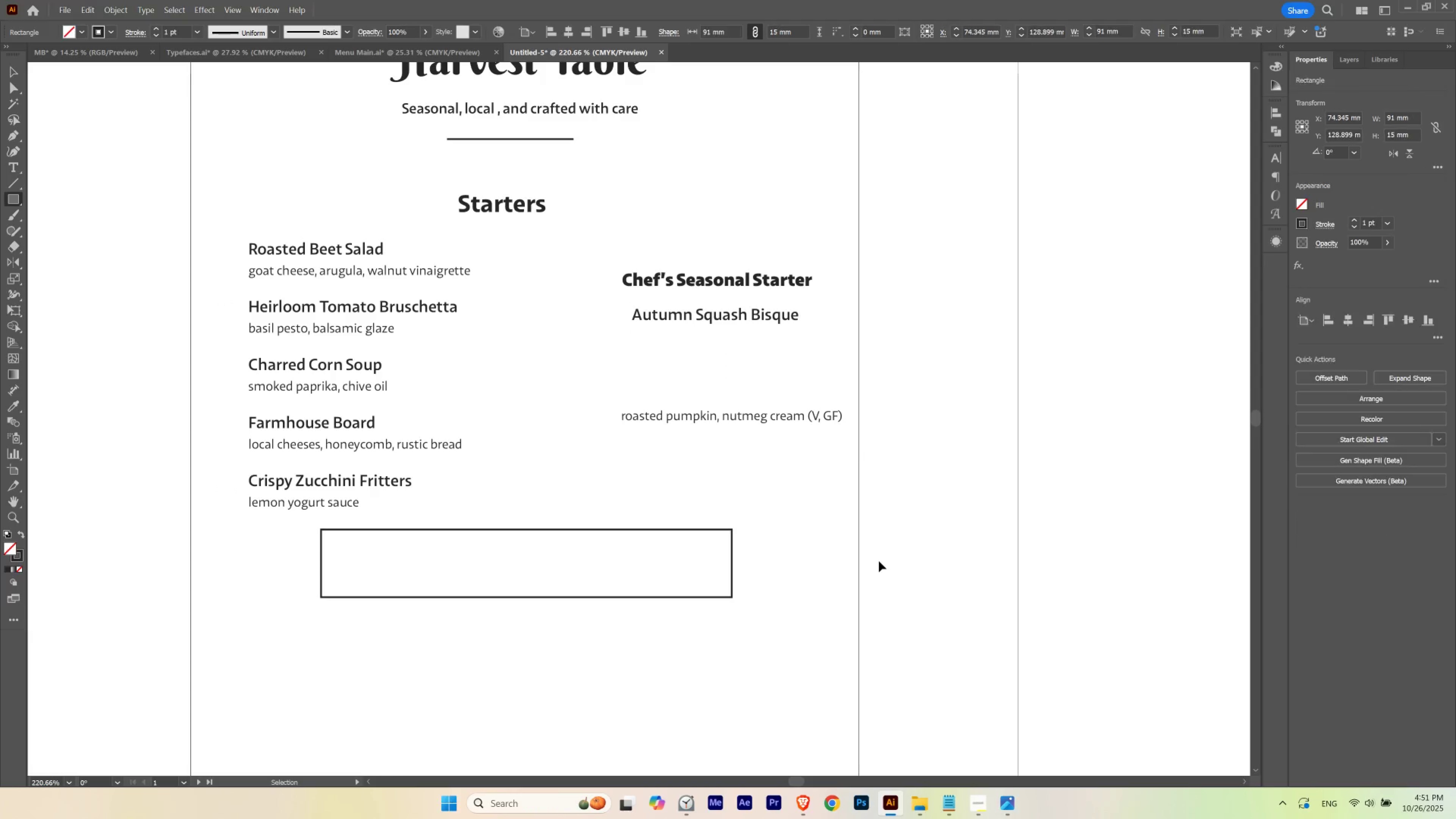 
double_click([879, 561])
 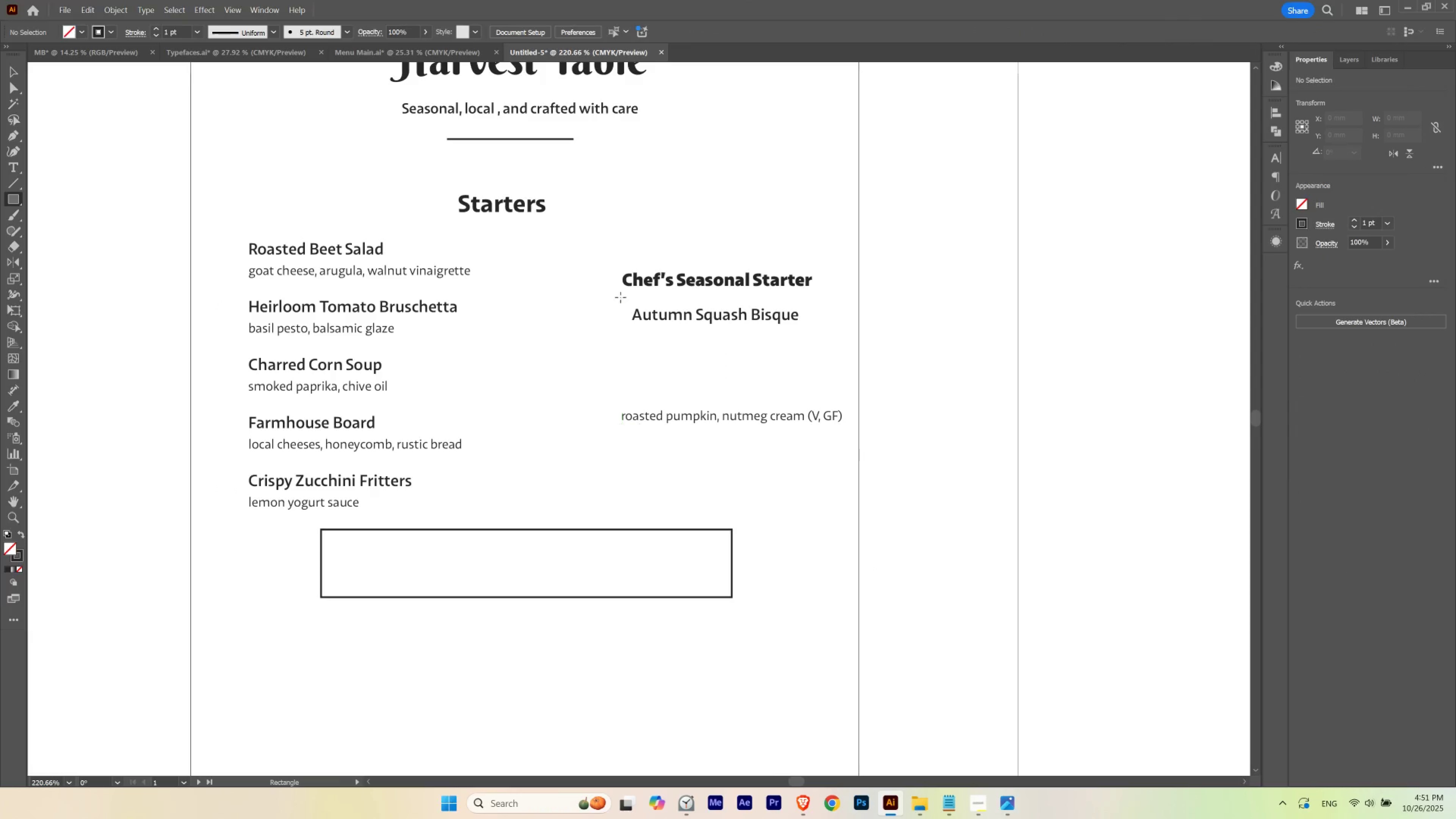 
left_click_drag(start_coordinate=[618, 297], to_coordinate=[854, 471])
 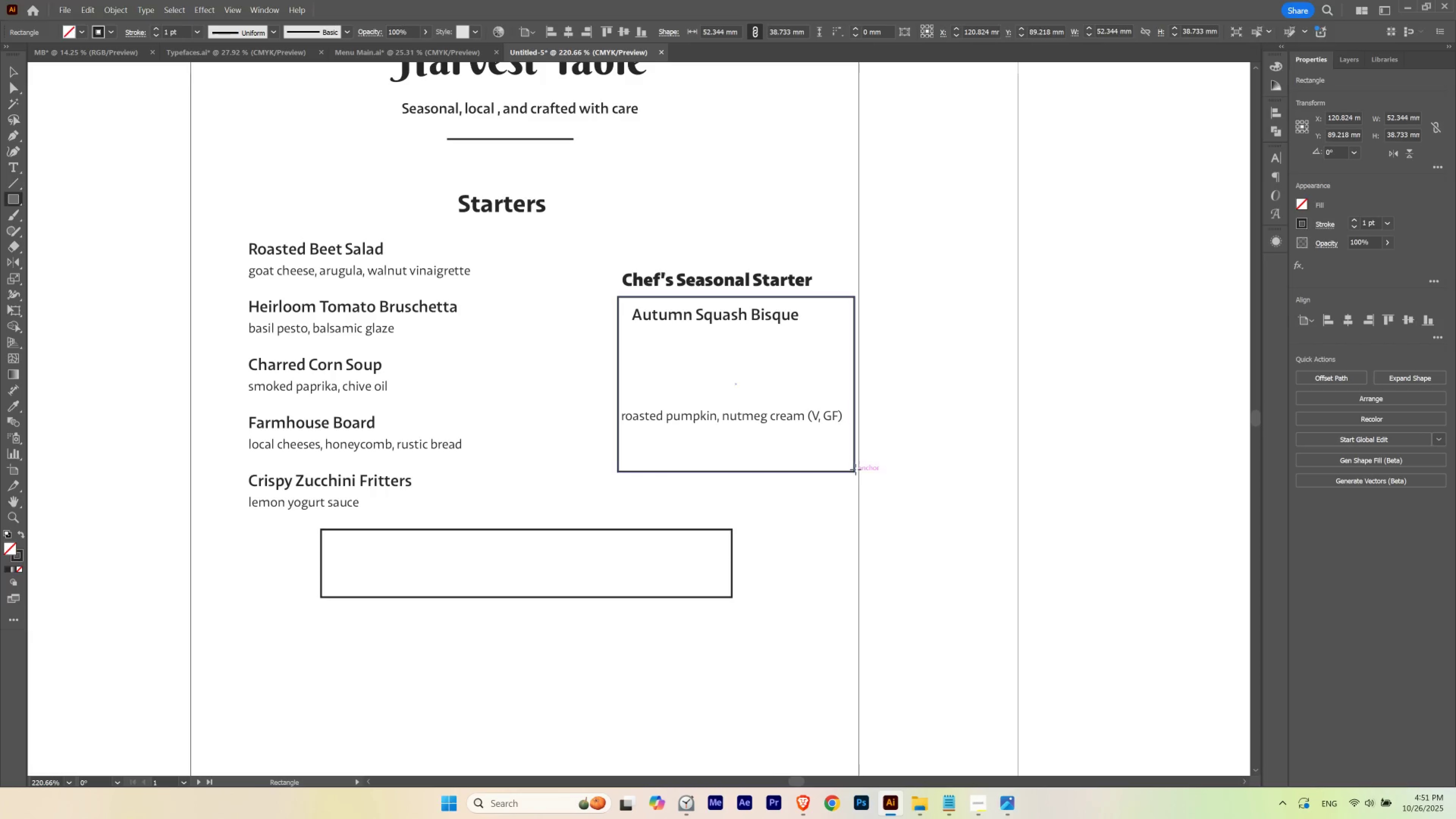 
key(V)
 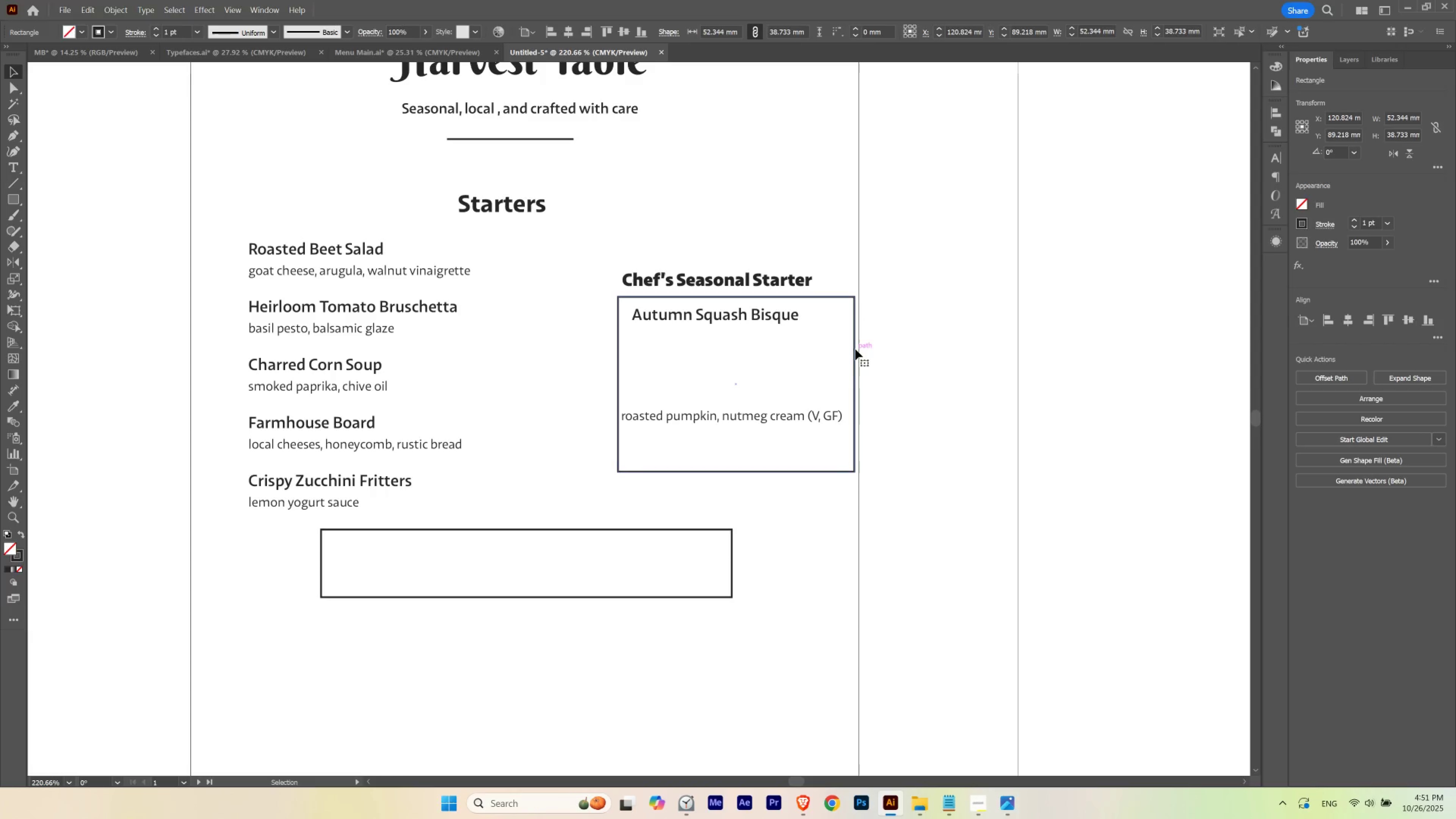 
left_click_drag(start_coordinate=[855, 349], to_coordinate=[844, 349])
 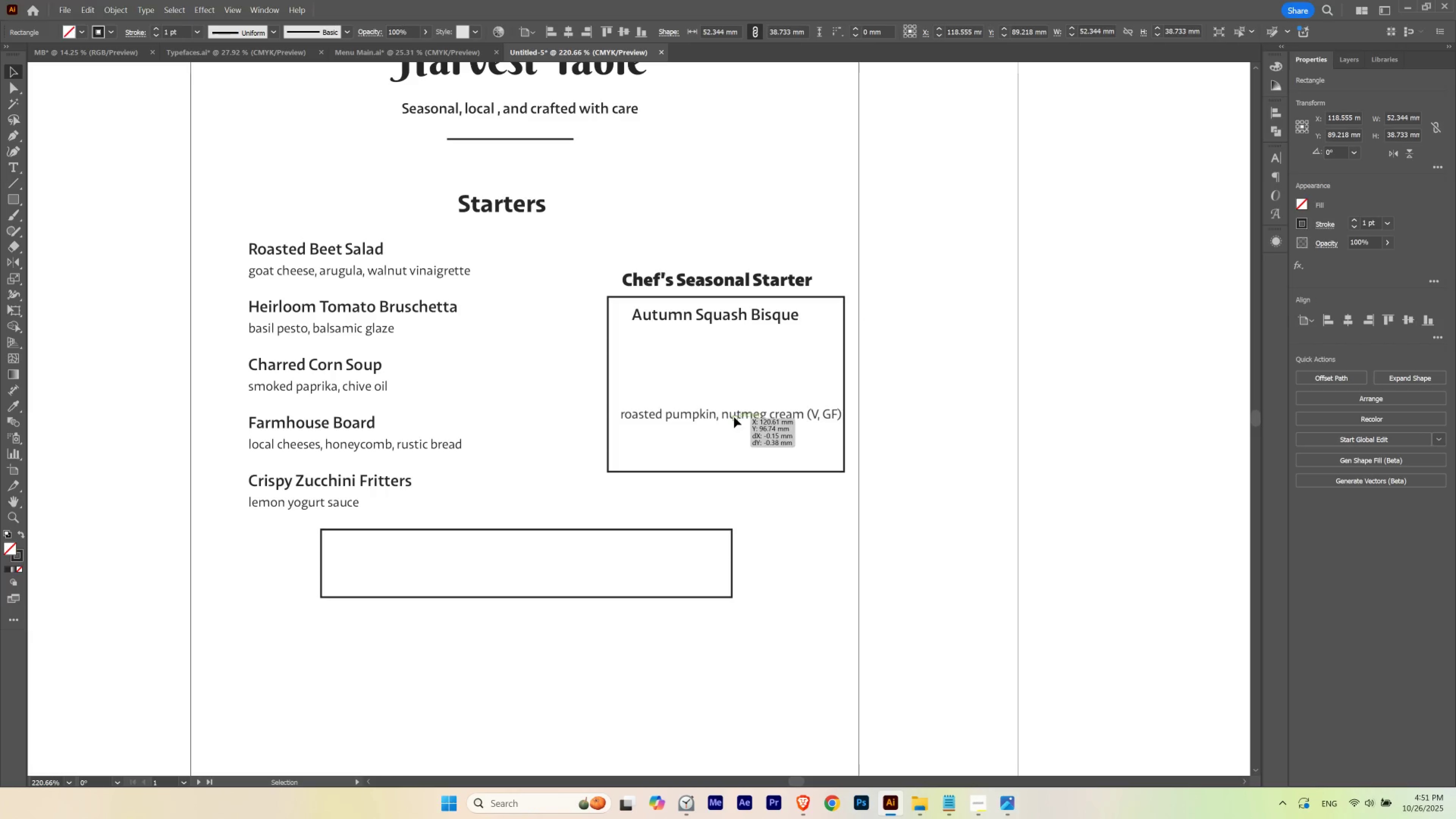 
hold_key(key=ShiftLeft, duration=1.35)
 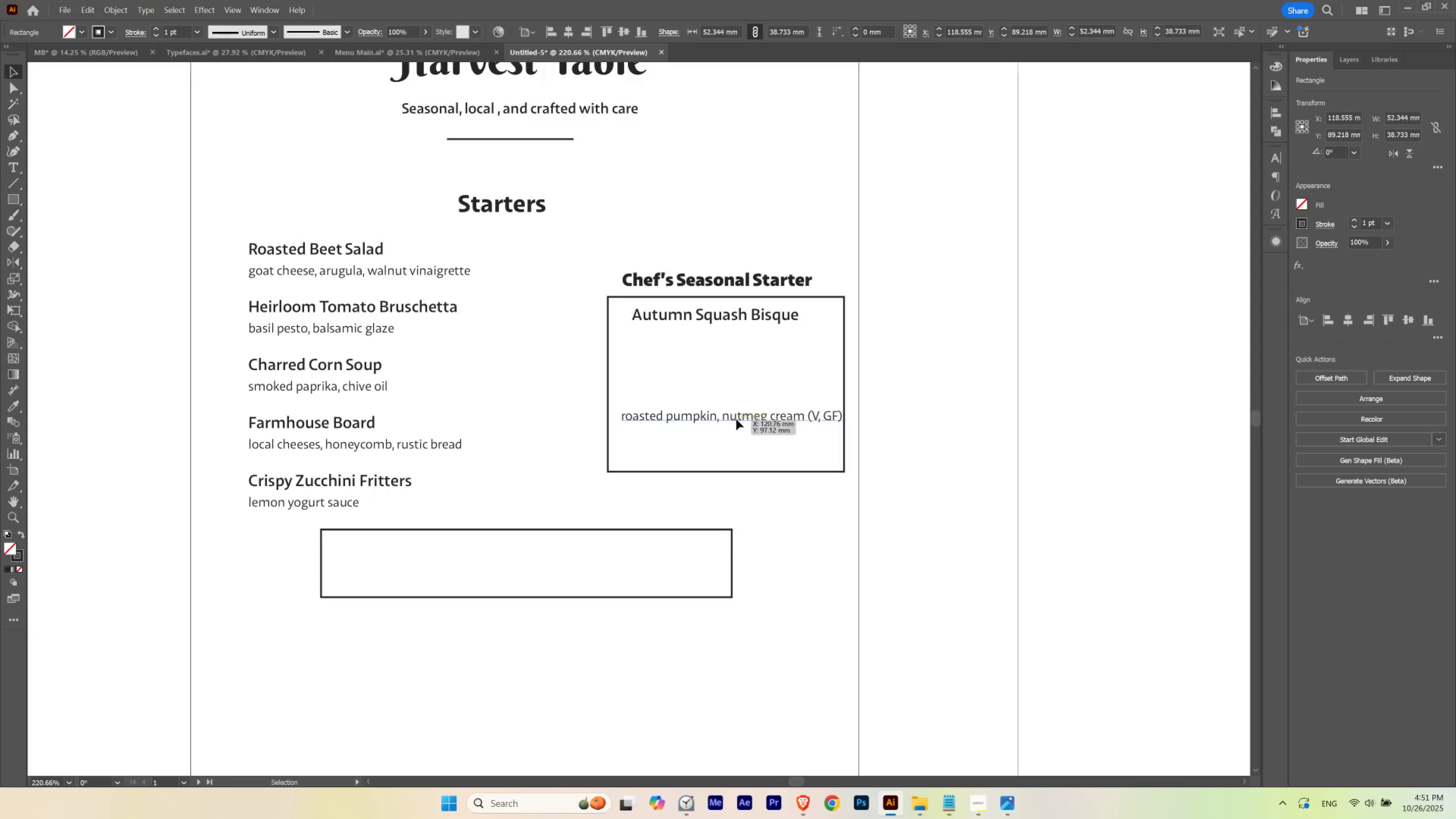 
left_click_drag(start_coordinate=[736, 419], to_coordinate=[720, 341])
 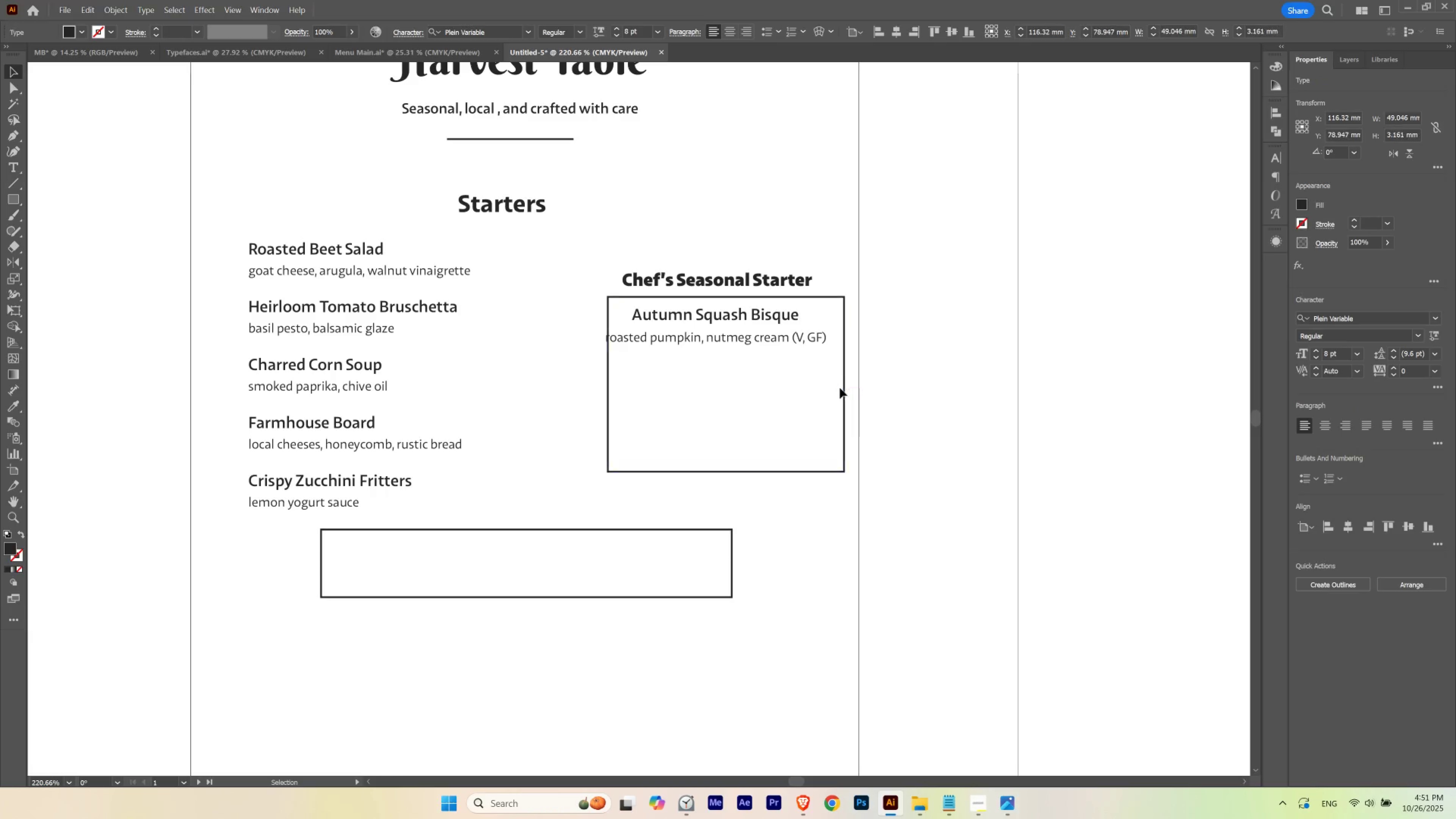 
hold_key(key=ShiftLeft, duration=1.29)
 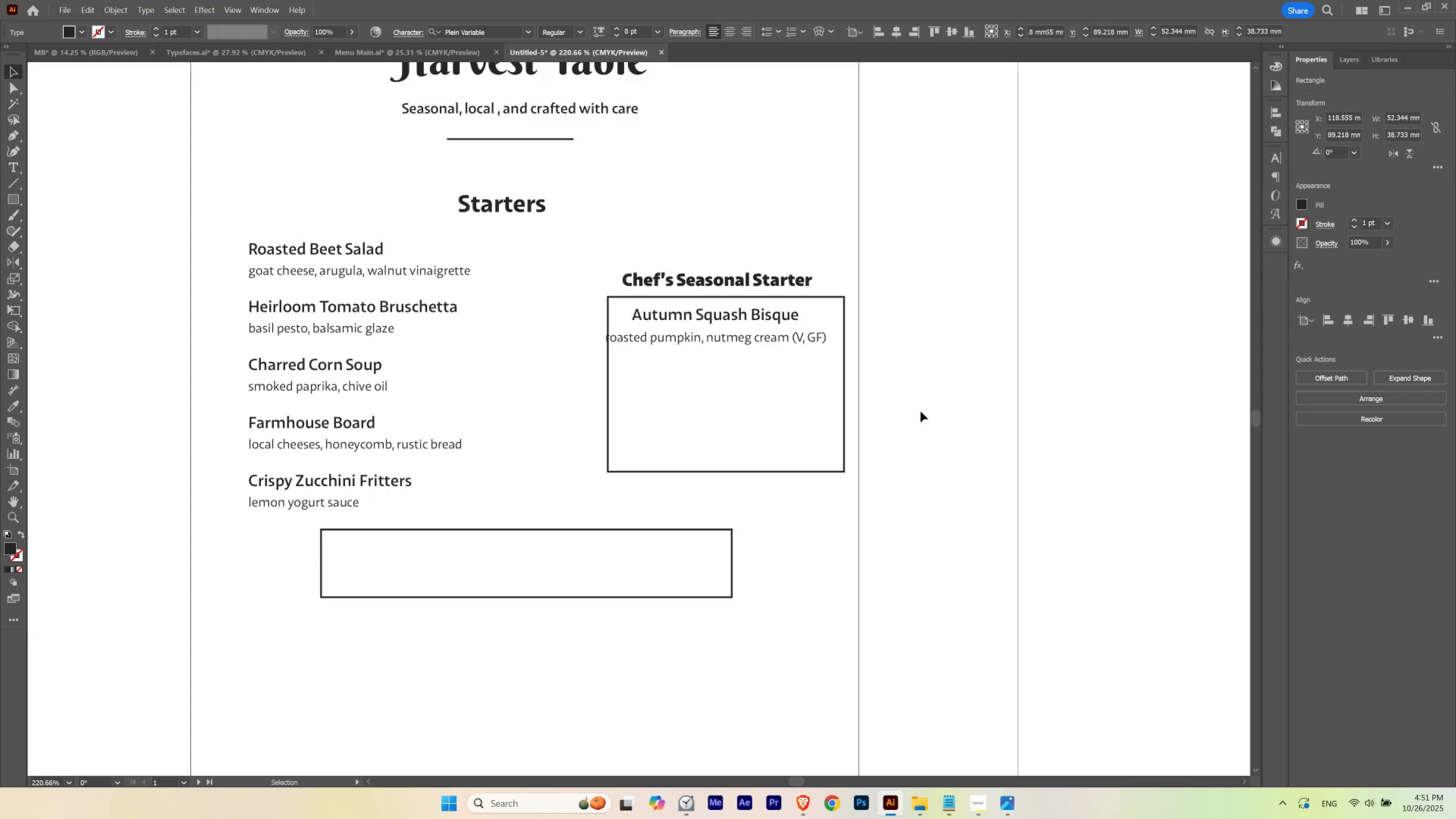 
left_click_drag(start_coordinate=[842, 385], to_coordinate=[834, 384])
 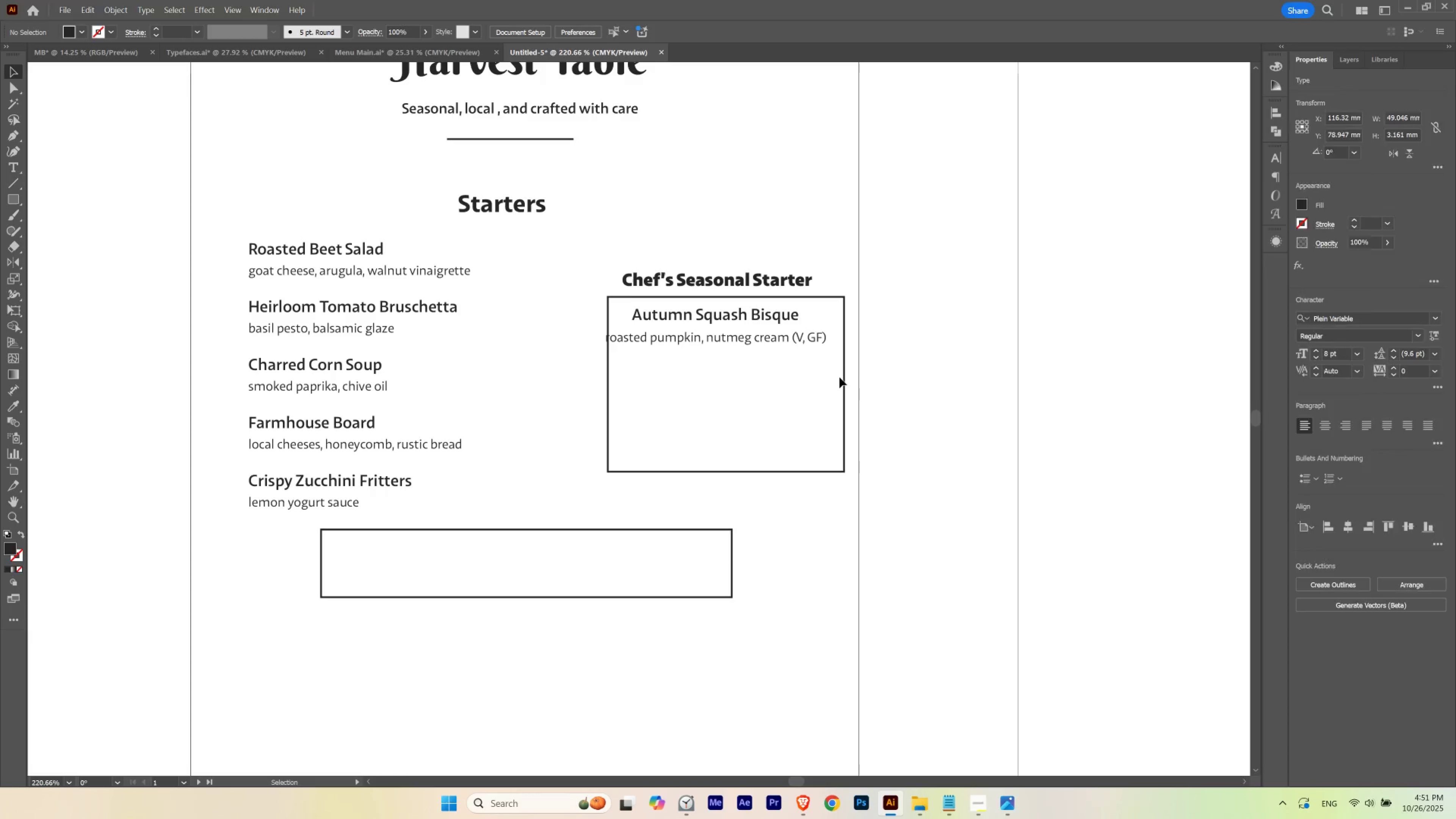 
hold_key(key=ShiftLeft, duration=0.46)
 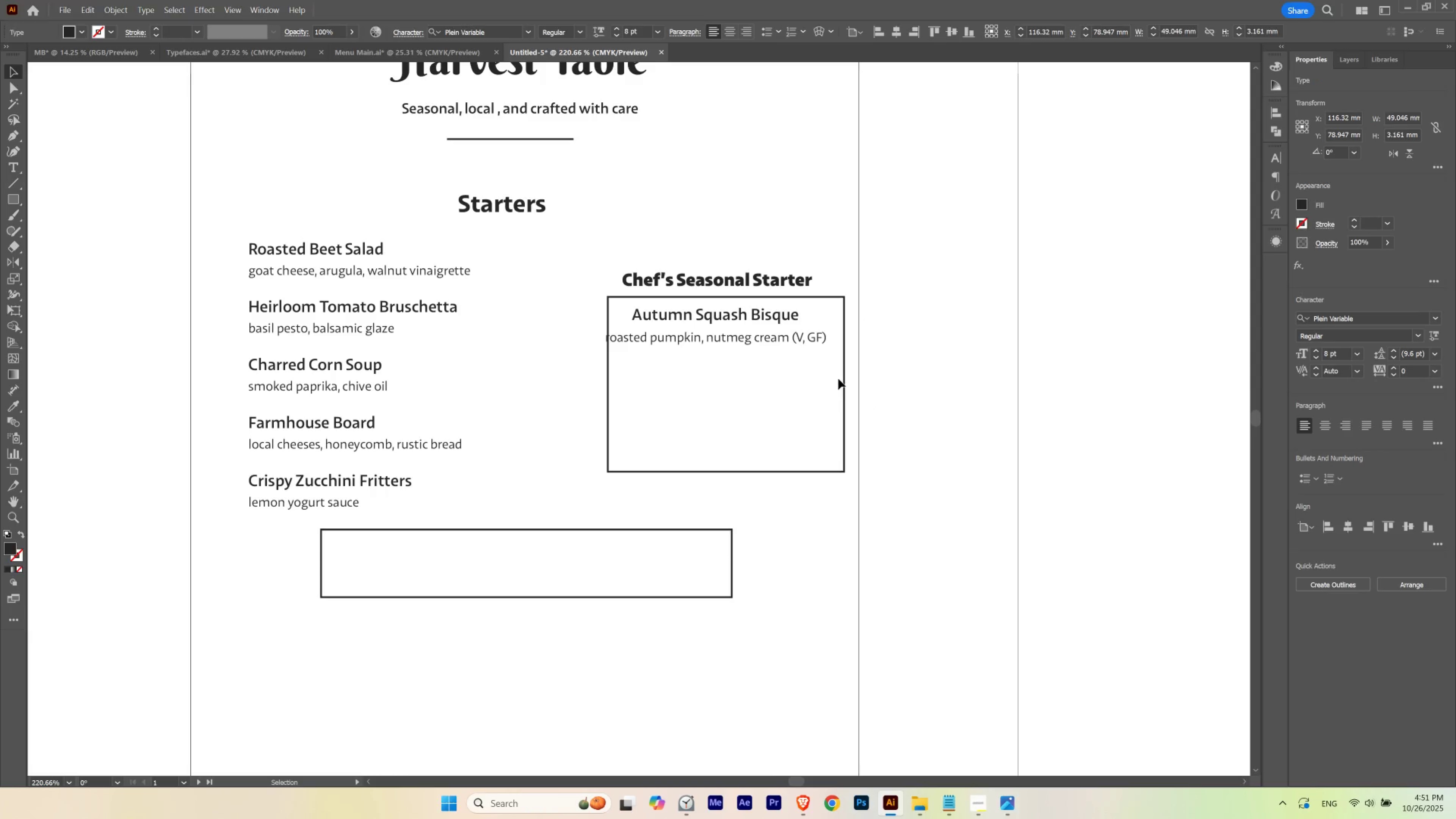 
left_click([838, 379])
 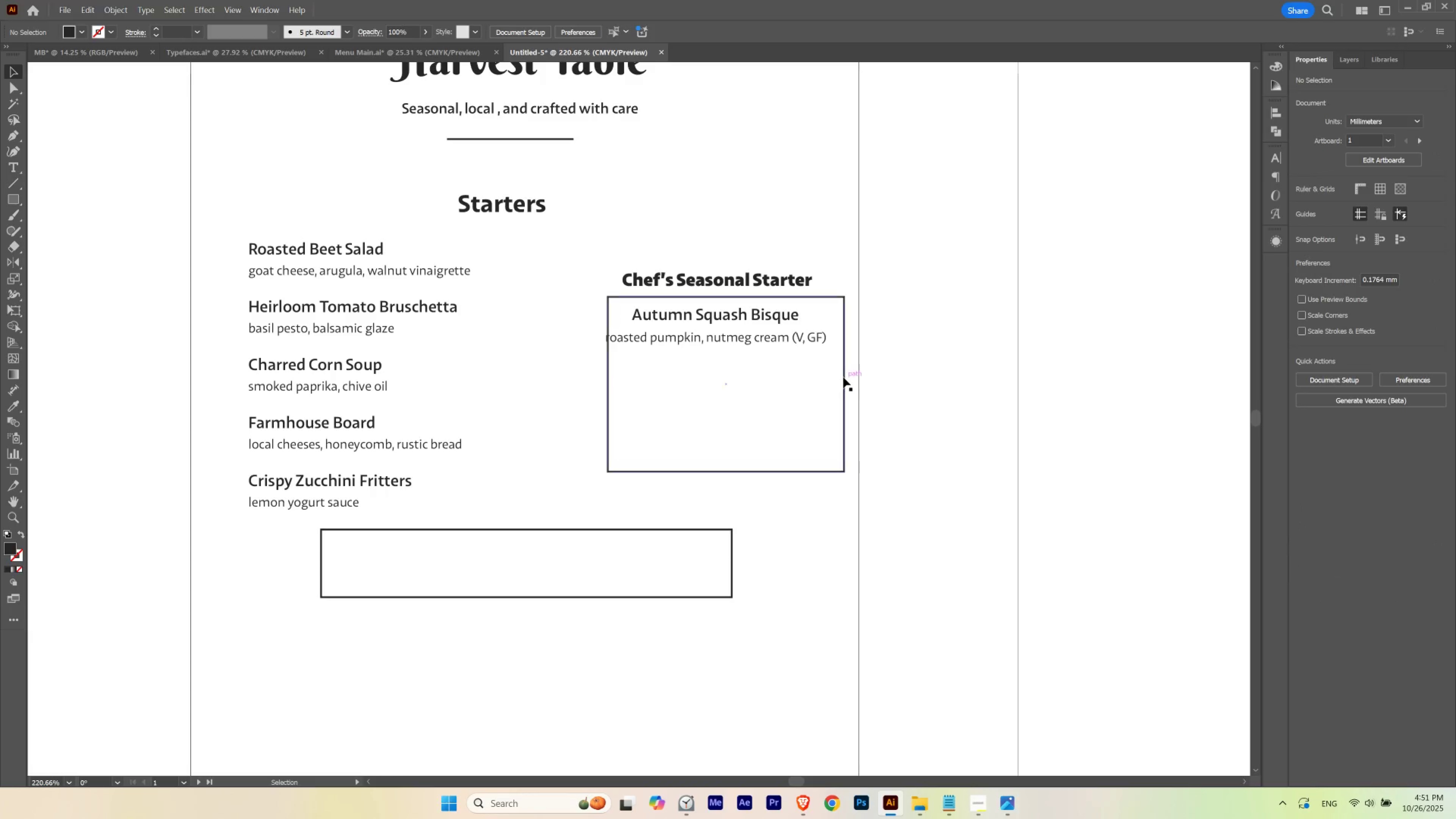 
left_click_drag(start_coordinate=[844, 377], to_coordinate=[835, 374])
 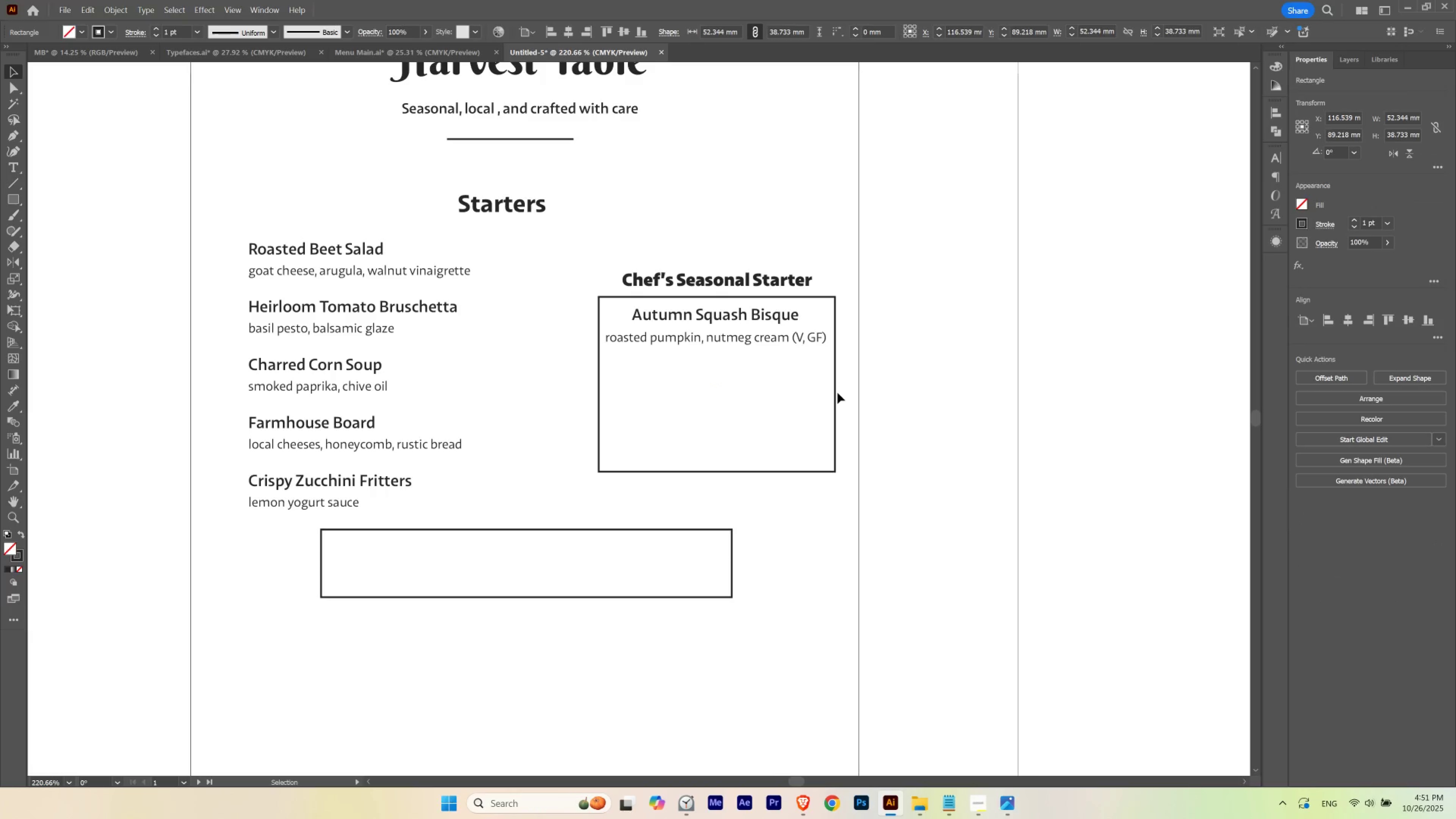 
hold_key(key=ShiftLeft, duration=1.5)
 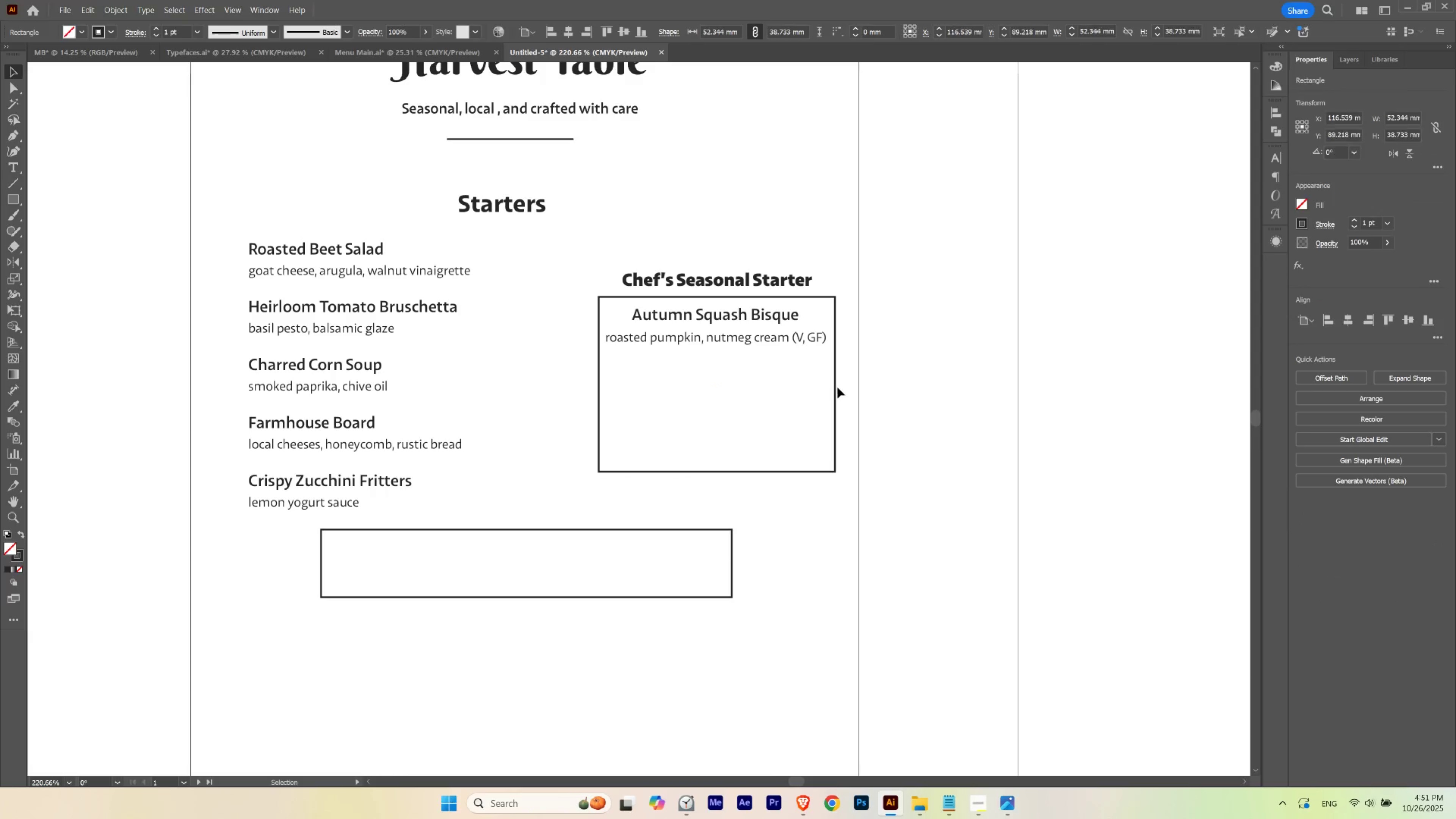 
key(Control+ControlLeft)
 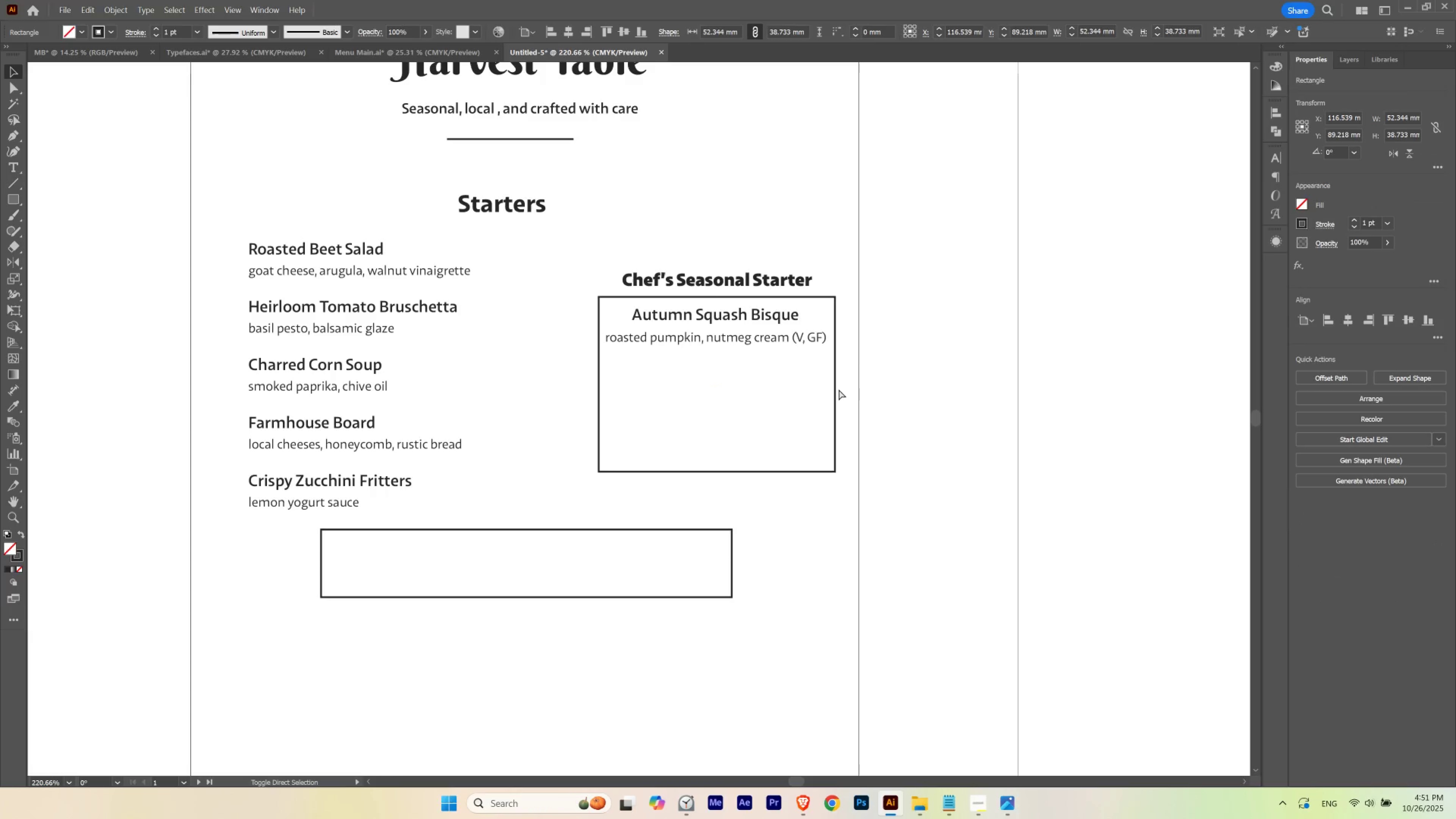 
key(Control+Shift+B)
 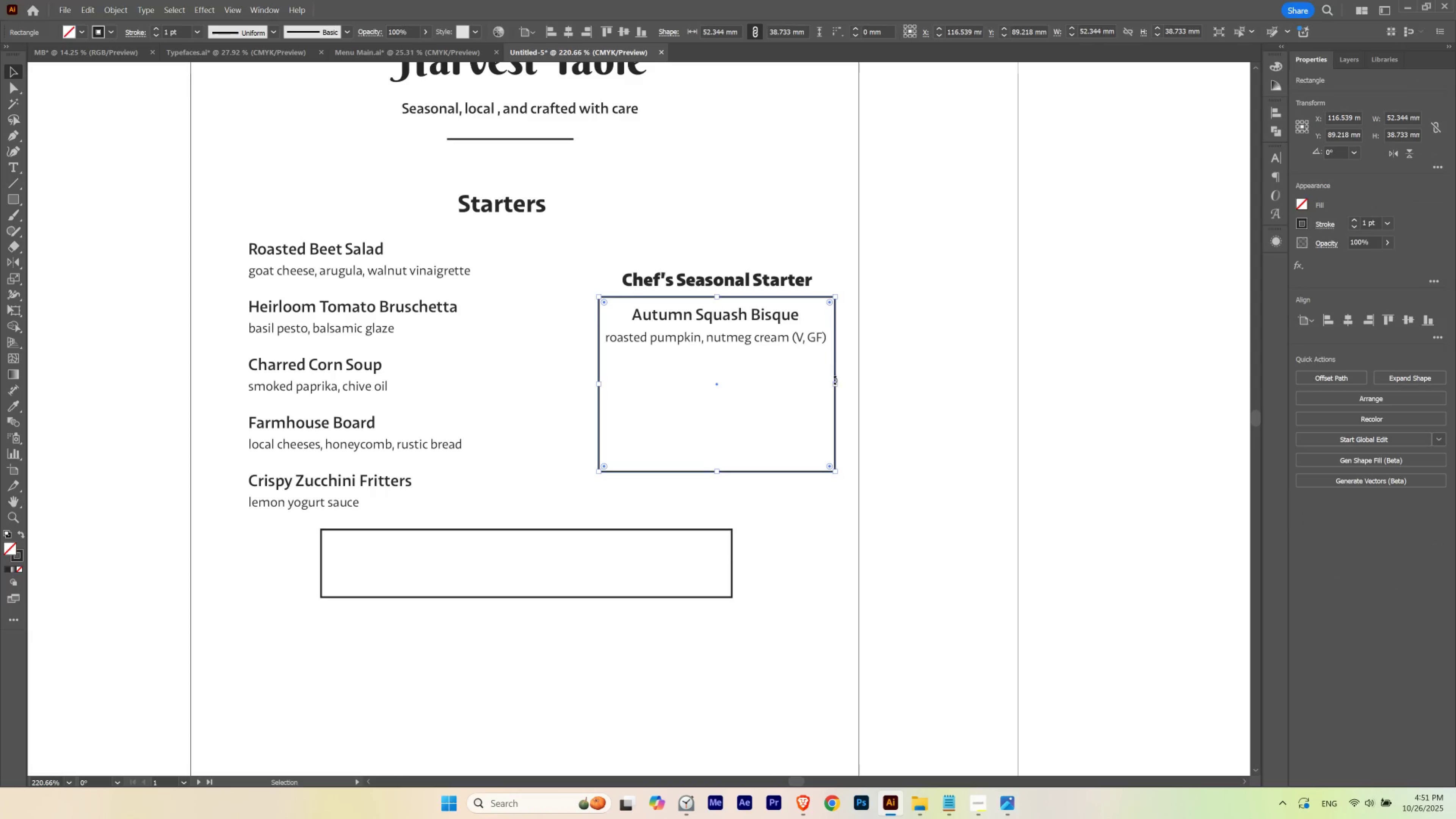 
hold_key(key=ShiftLeft, duration=1.1)
left_click_drag(start_coordinate=[834, 382], to_coordinate=[842, 384])
 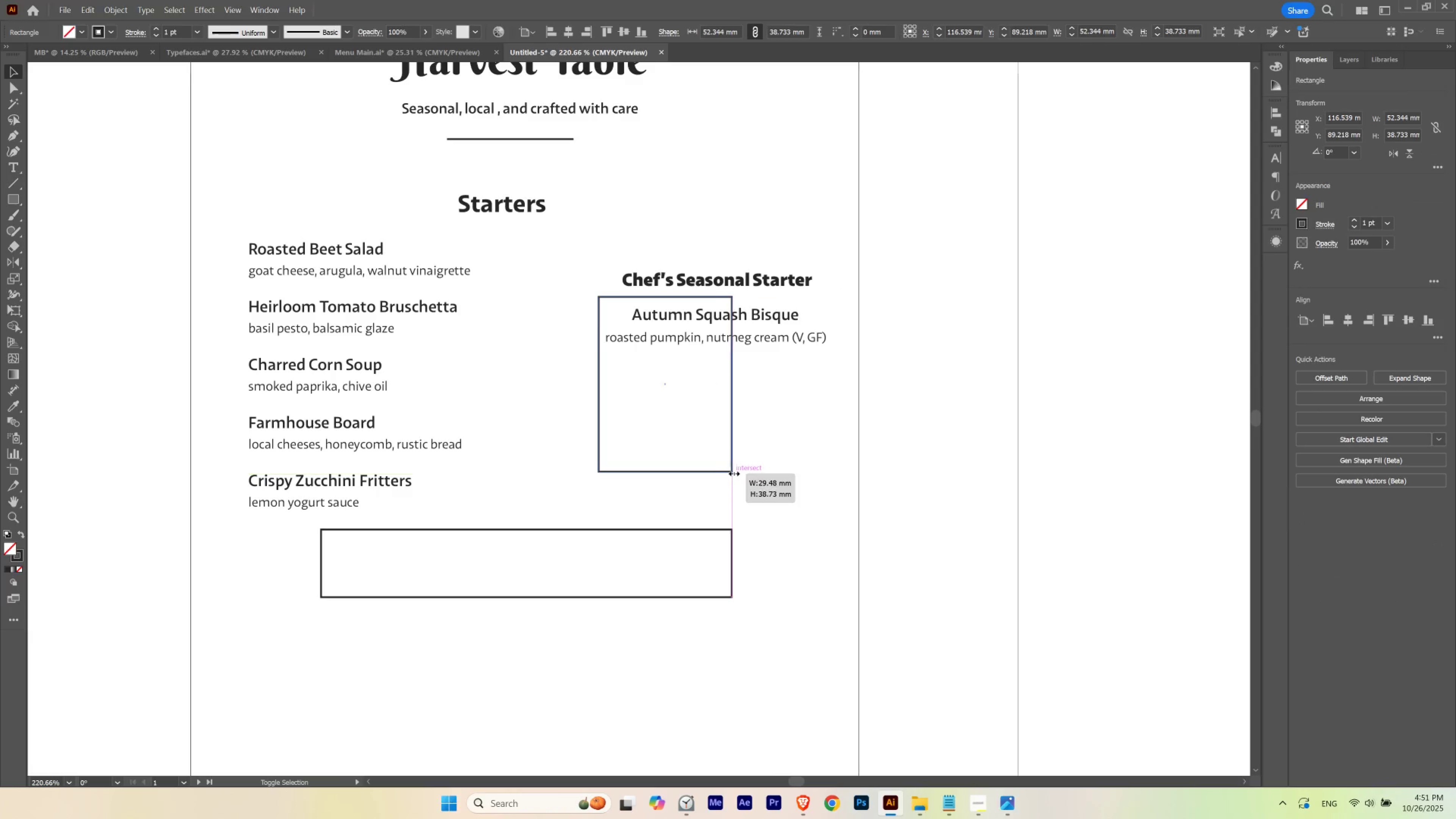 
hold_key(key=AltLeft, duration=3.88)
 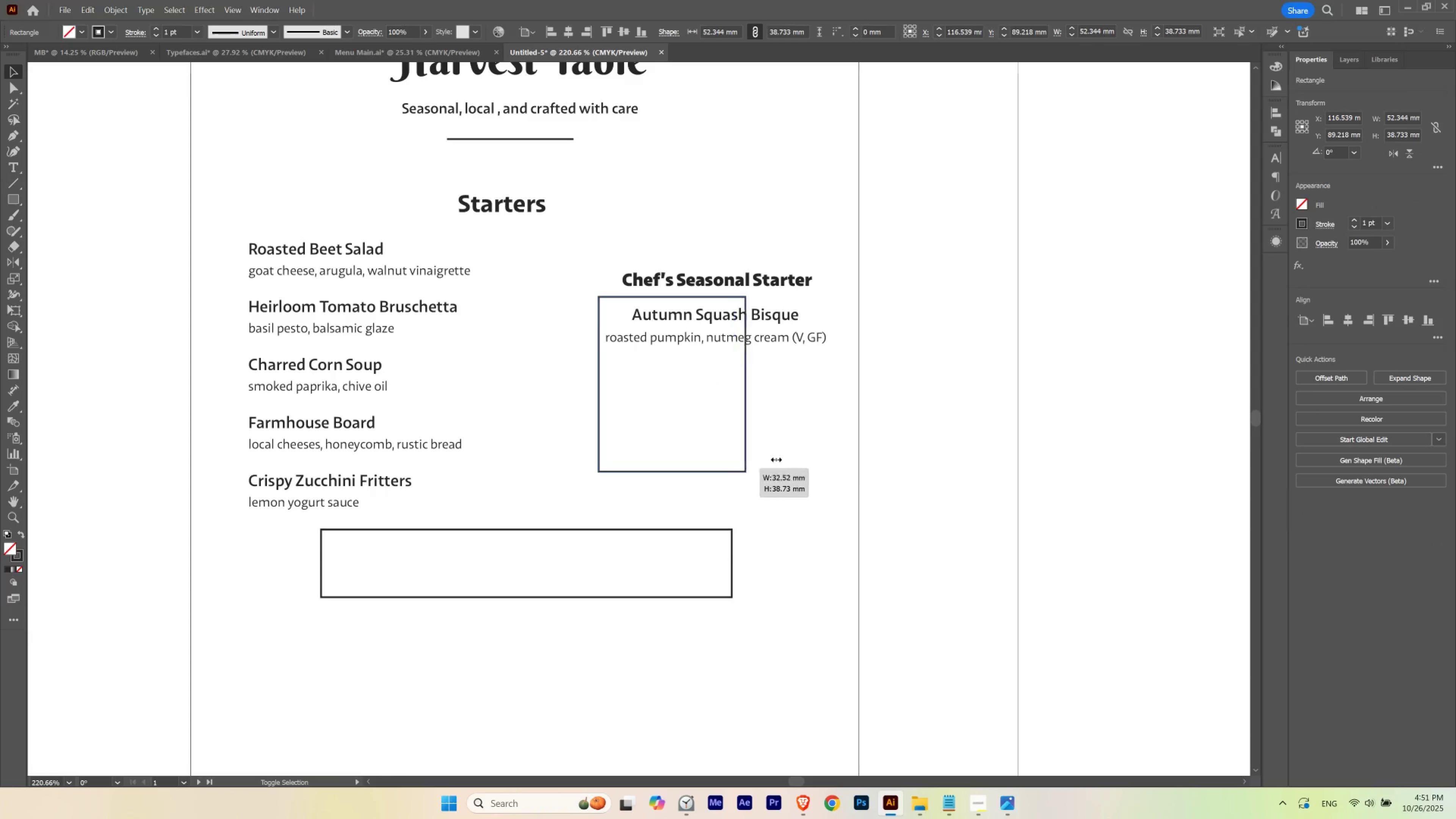 
key(Alt+Shift+ShiftLeft)
 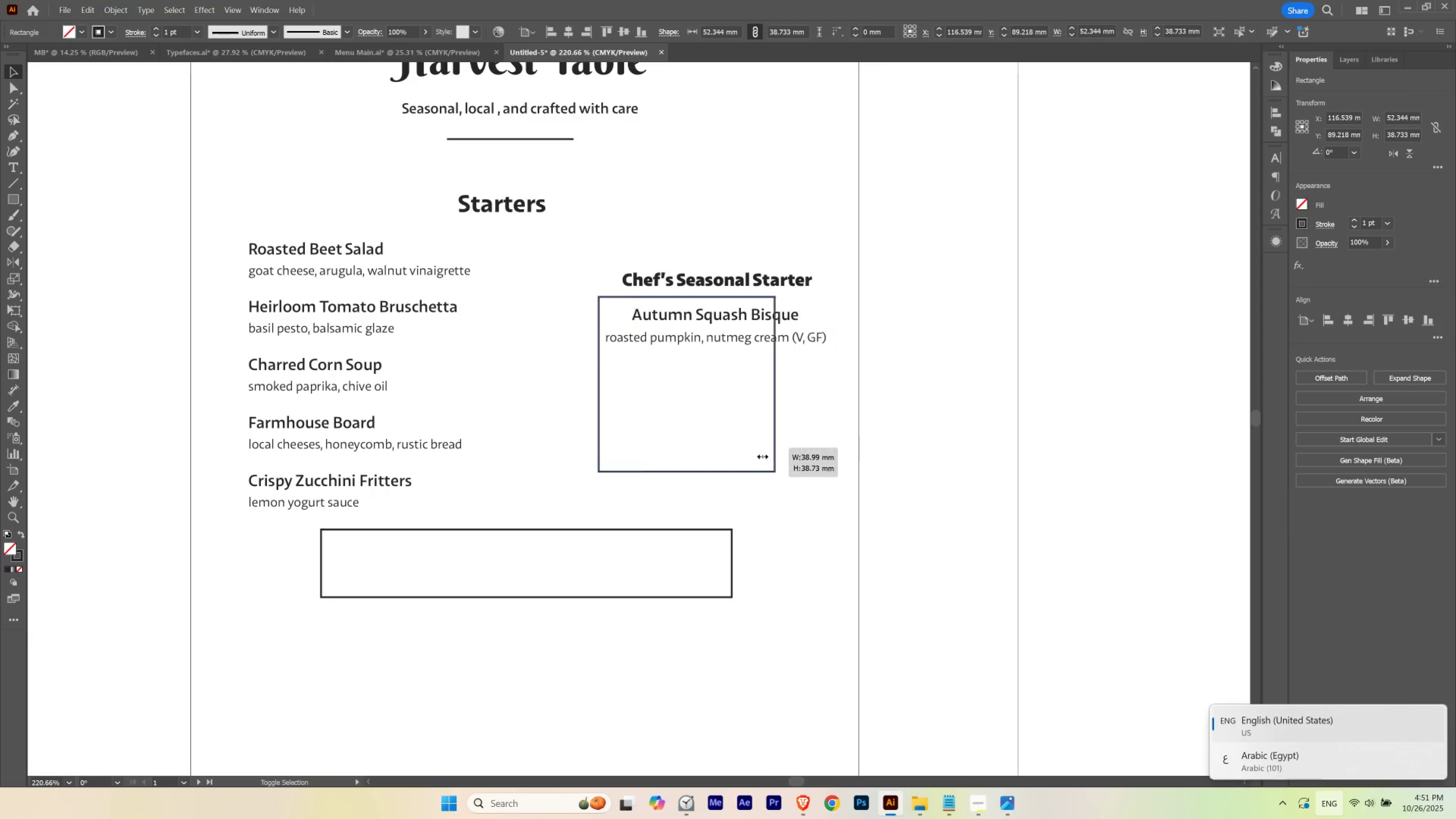 
hold_key(key=AltLeft, duration=1.52)
 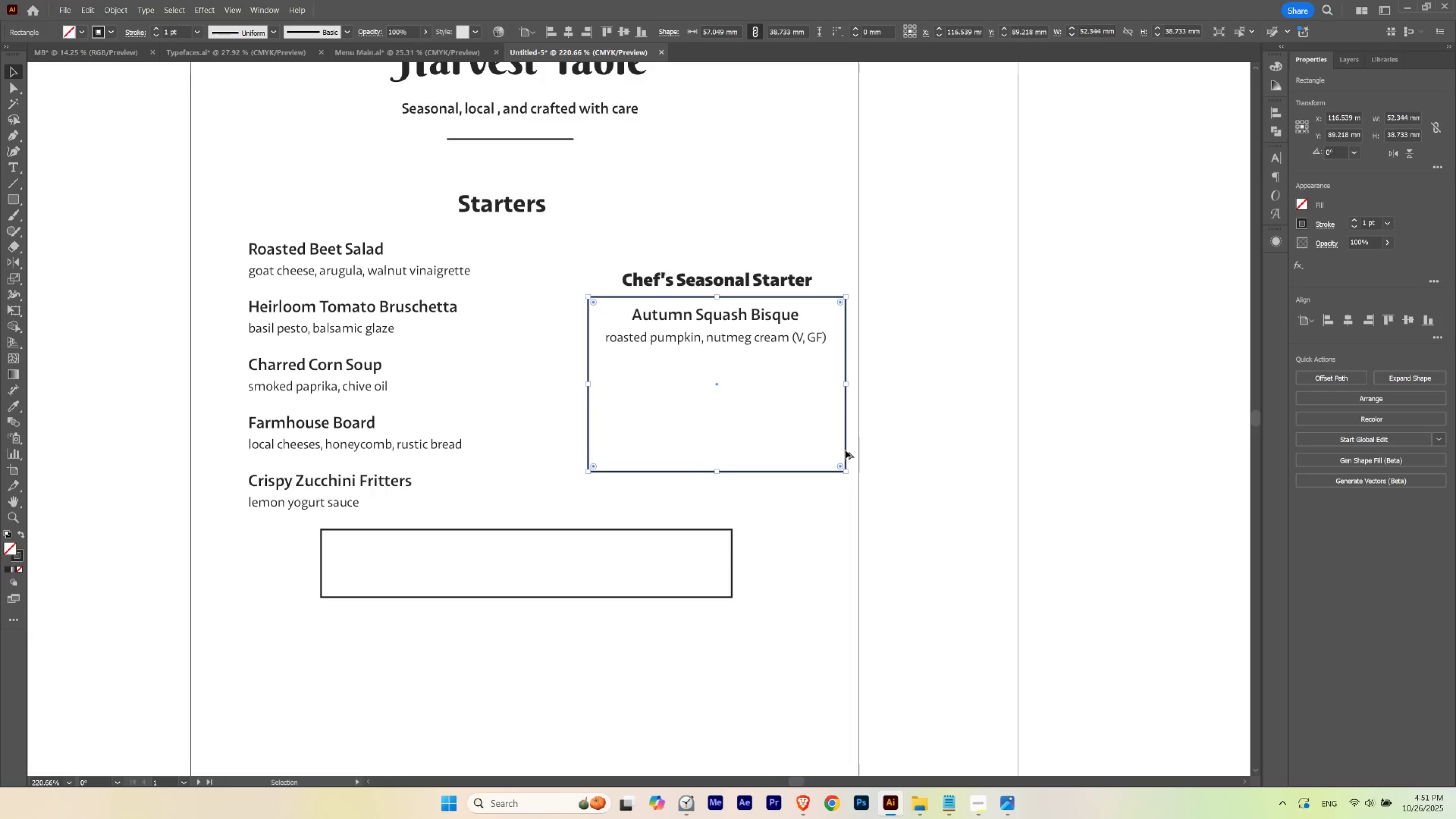 
hold_key(key=AltLeft, duration=0.59)
left_click([845, 450])
 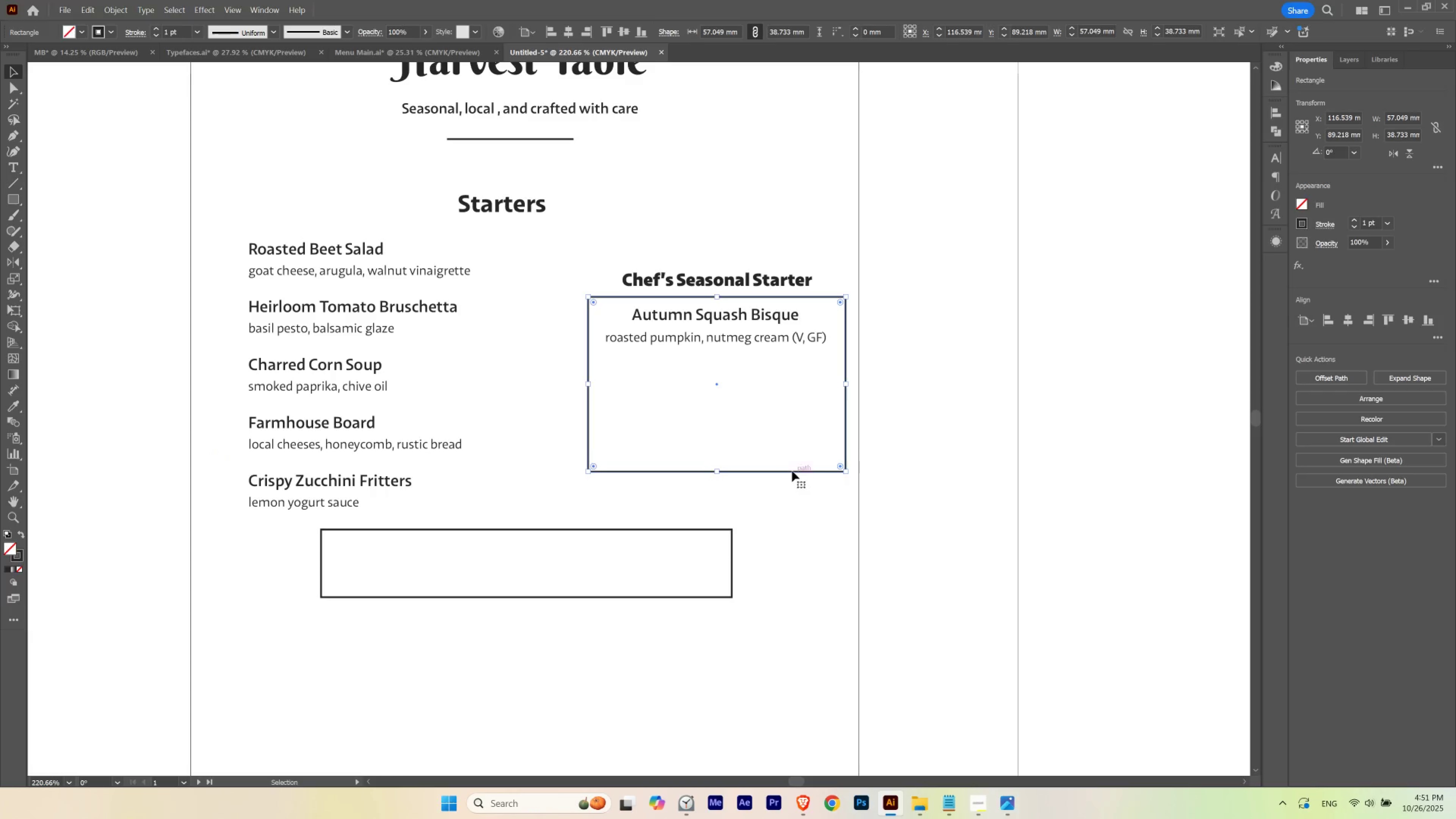 
key(V)
 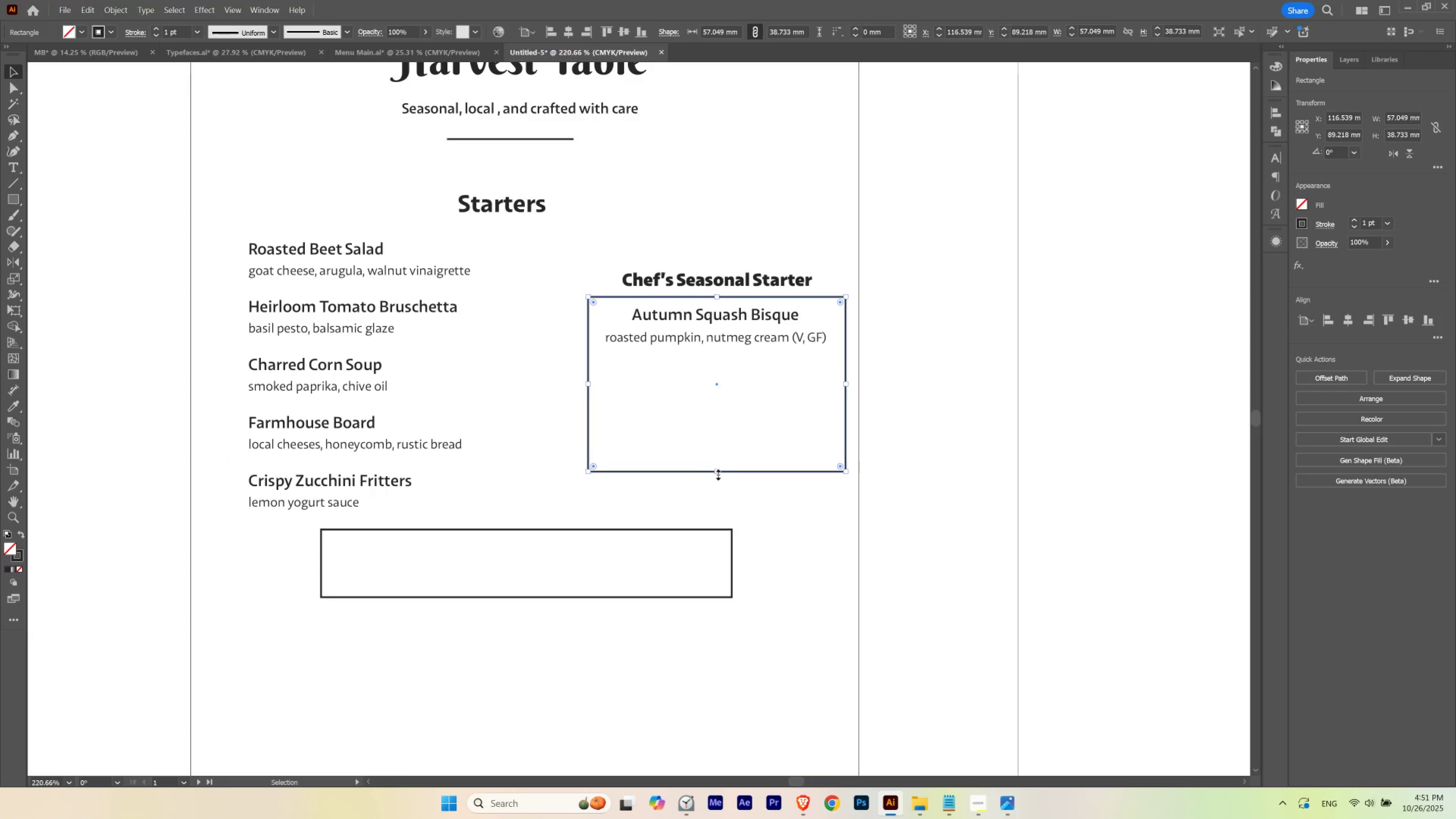 
left_click_drag(start_coordinate=[717, 473], to_coordinate=[738, 363])
 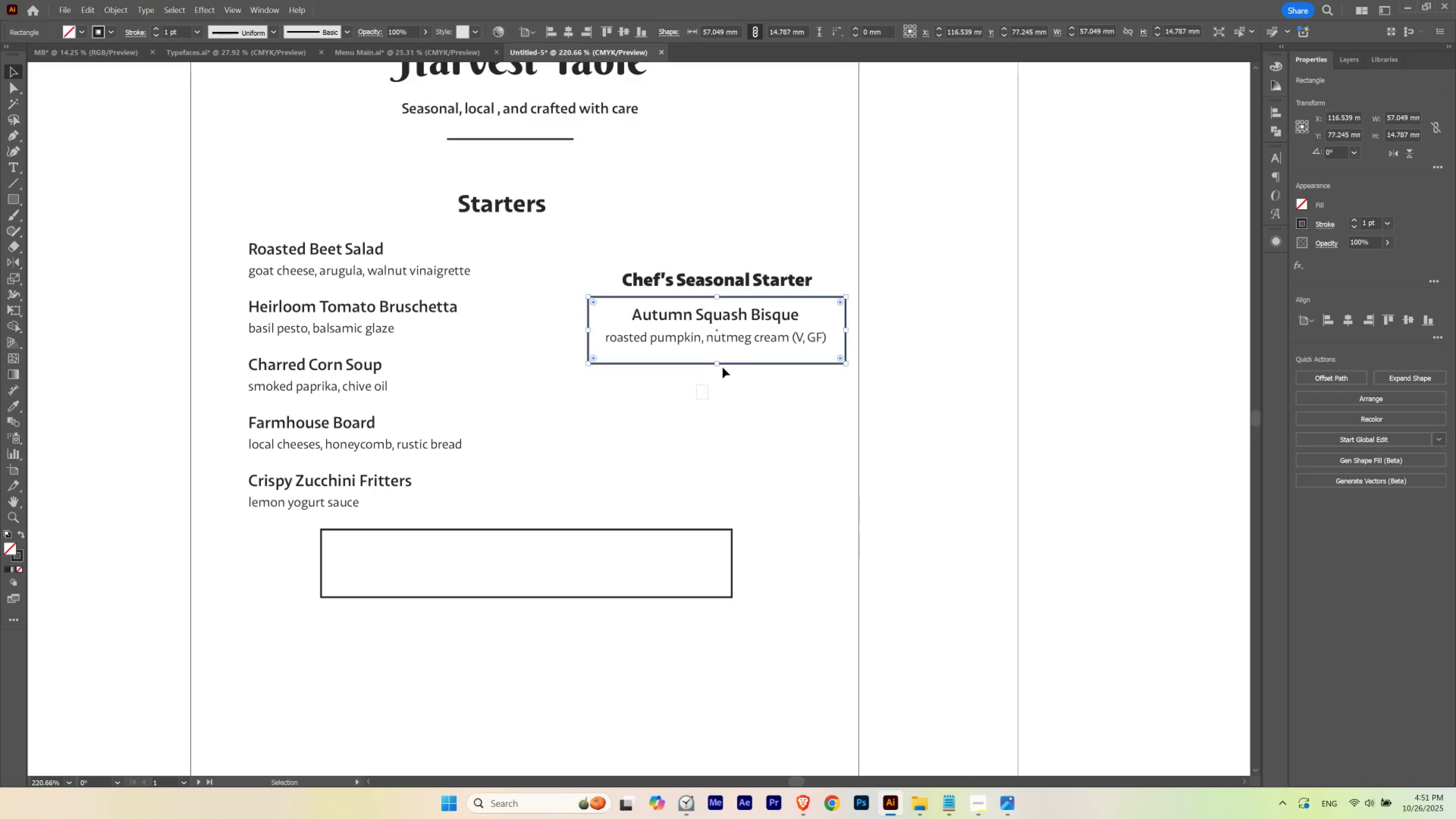 
left_click_drag(start_coordinate=[696, 399], to_coordinate=[764, 312])
 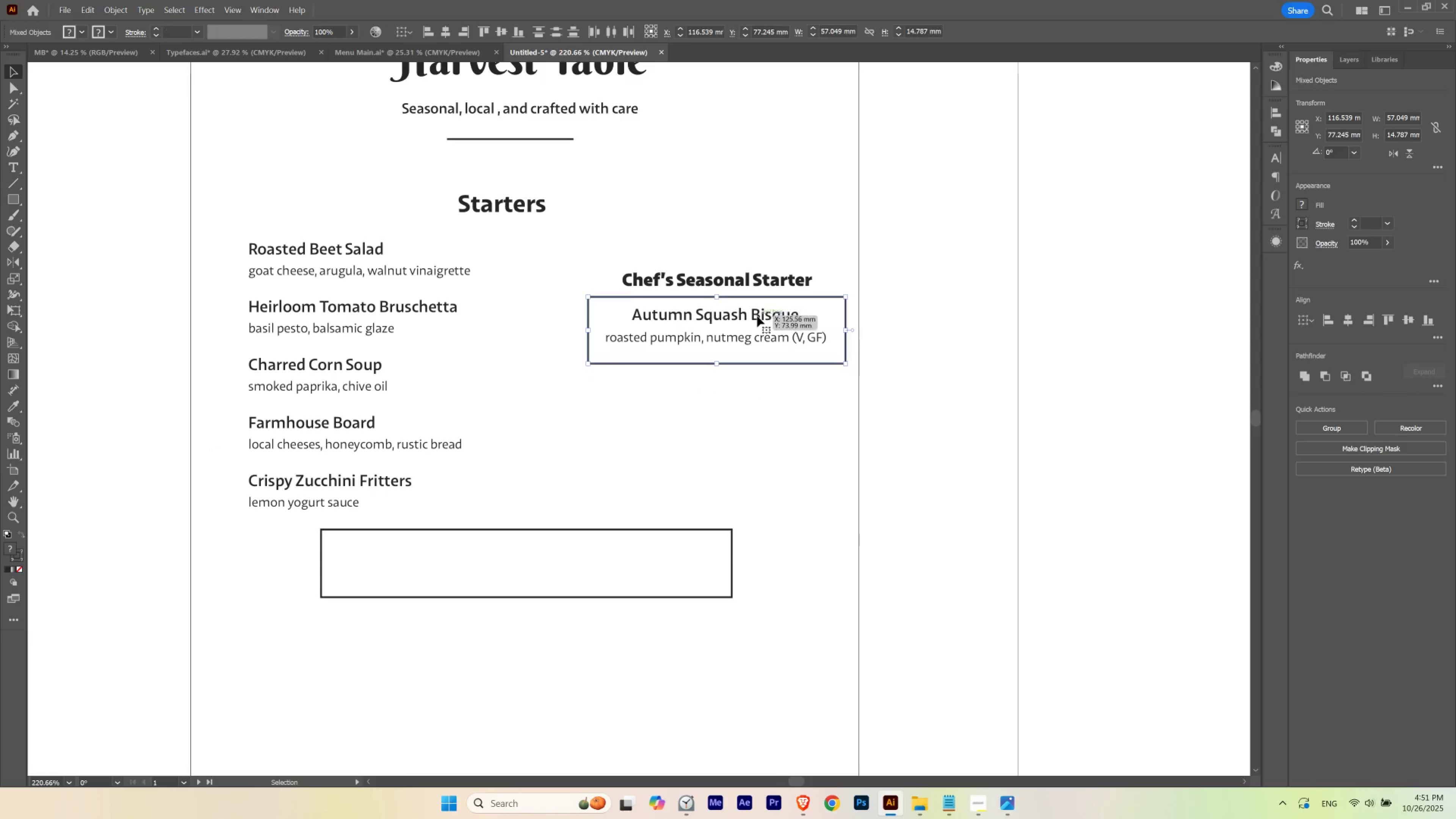 
left_click_drag(start_coordinate=[757, 316], to_coordinate=[749, 335])
 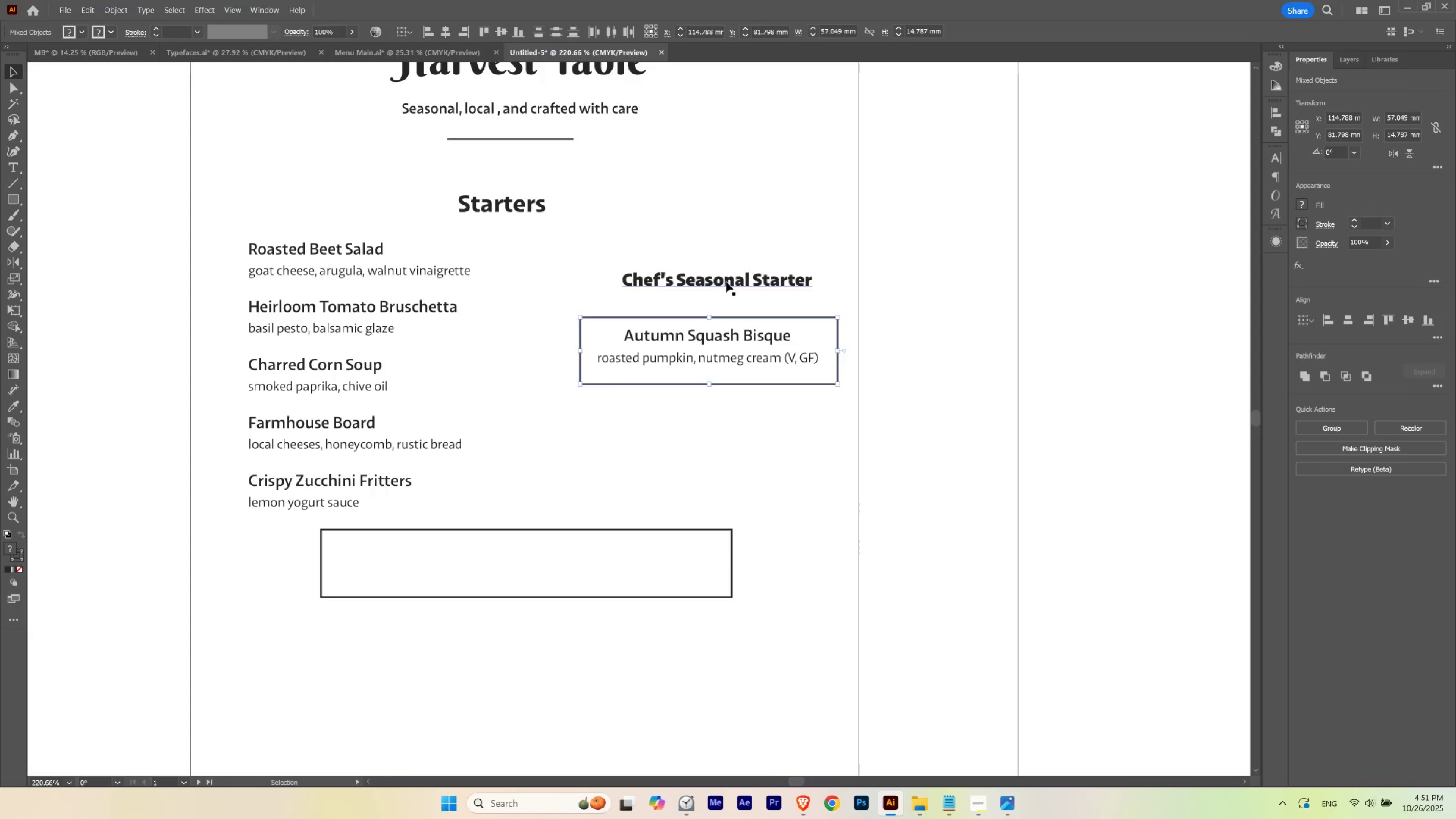 
left_click_drag(start_coordinate=[726, 282], to_coordinate=[715, 290])
 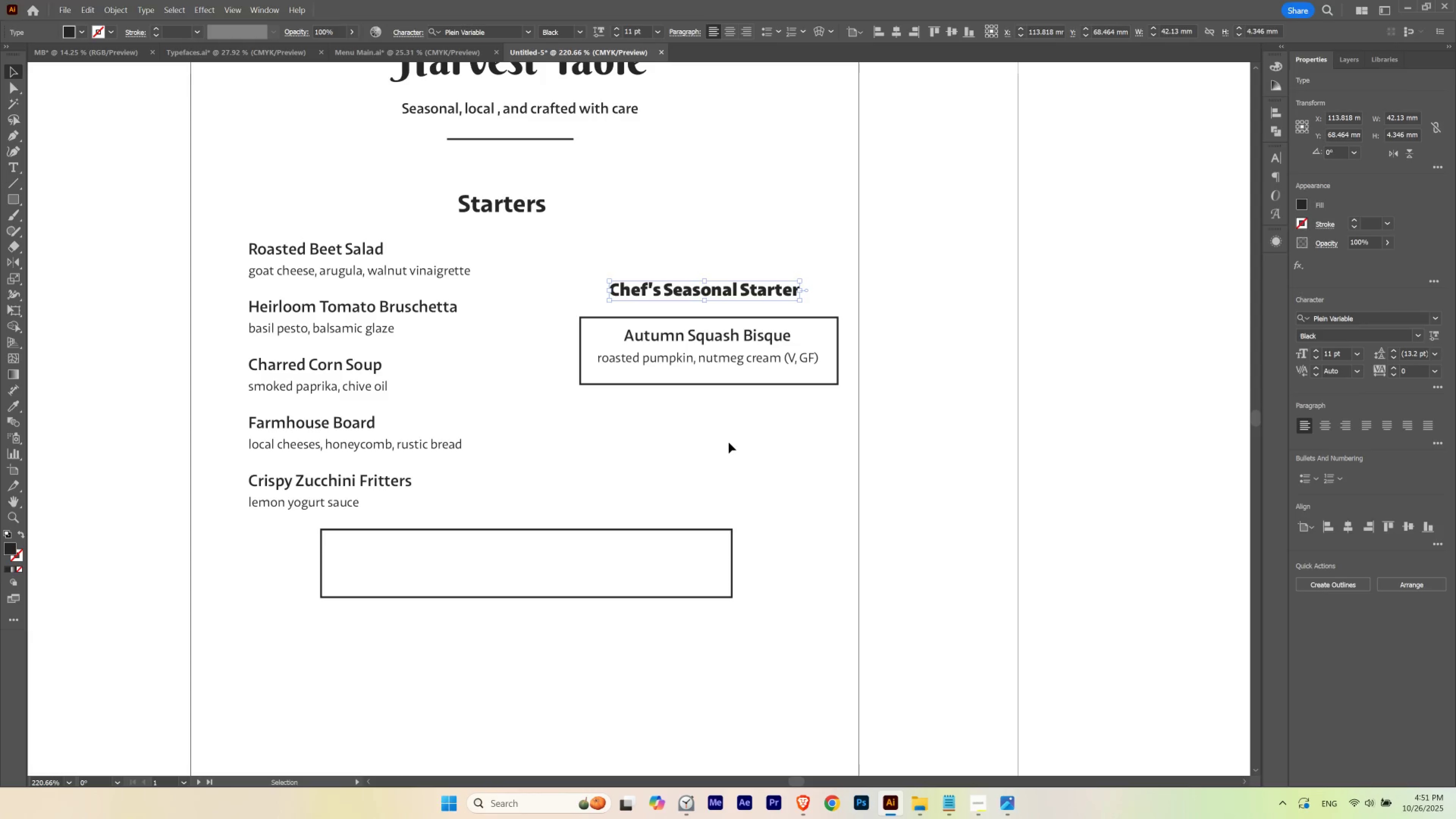 
left_click([729, 442])
 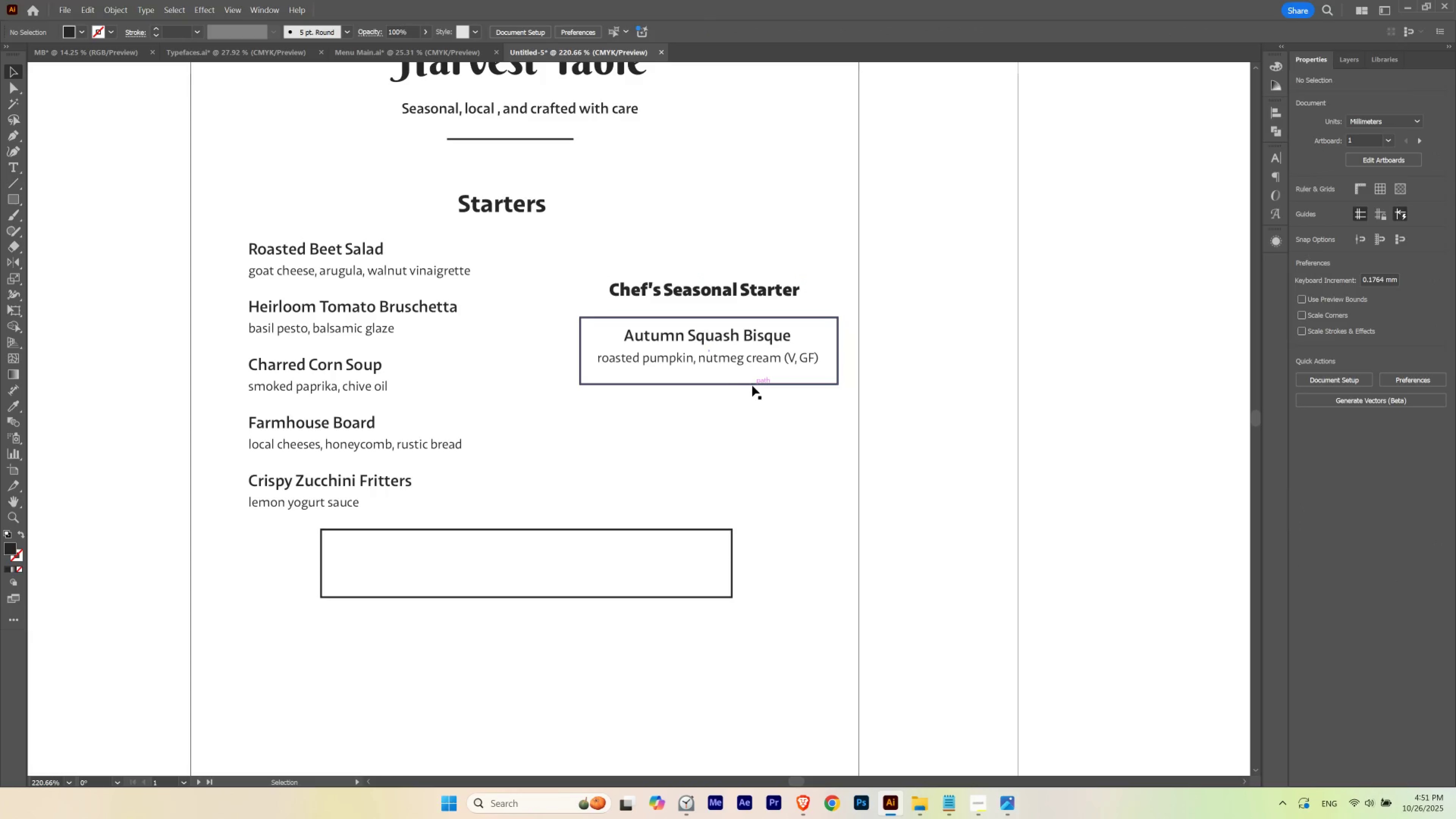 
left_click([752, 385])
 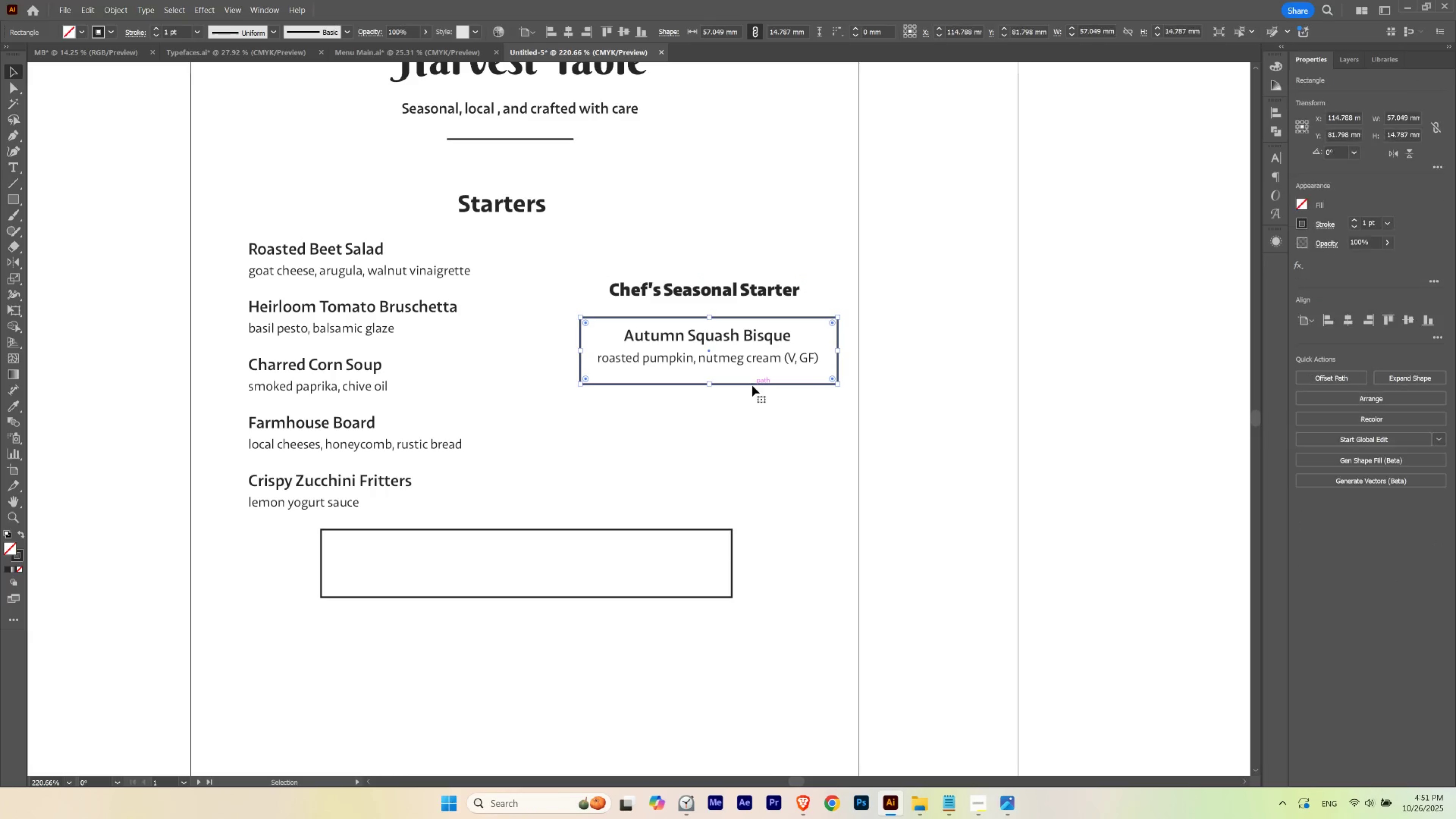 
left_click_drag(start_coordinate=[752, 385], to_coordinate=[972, 410])
 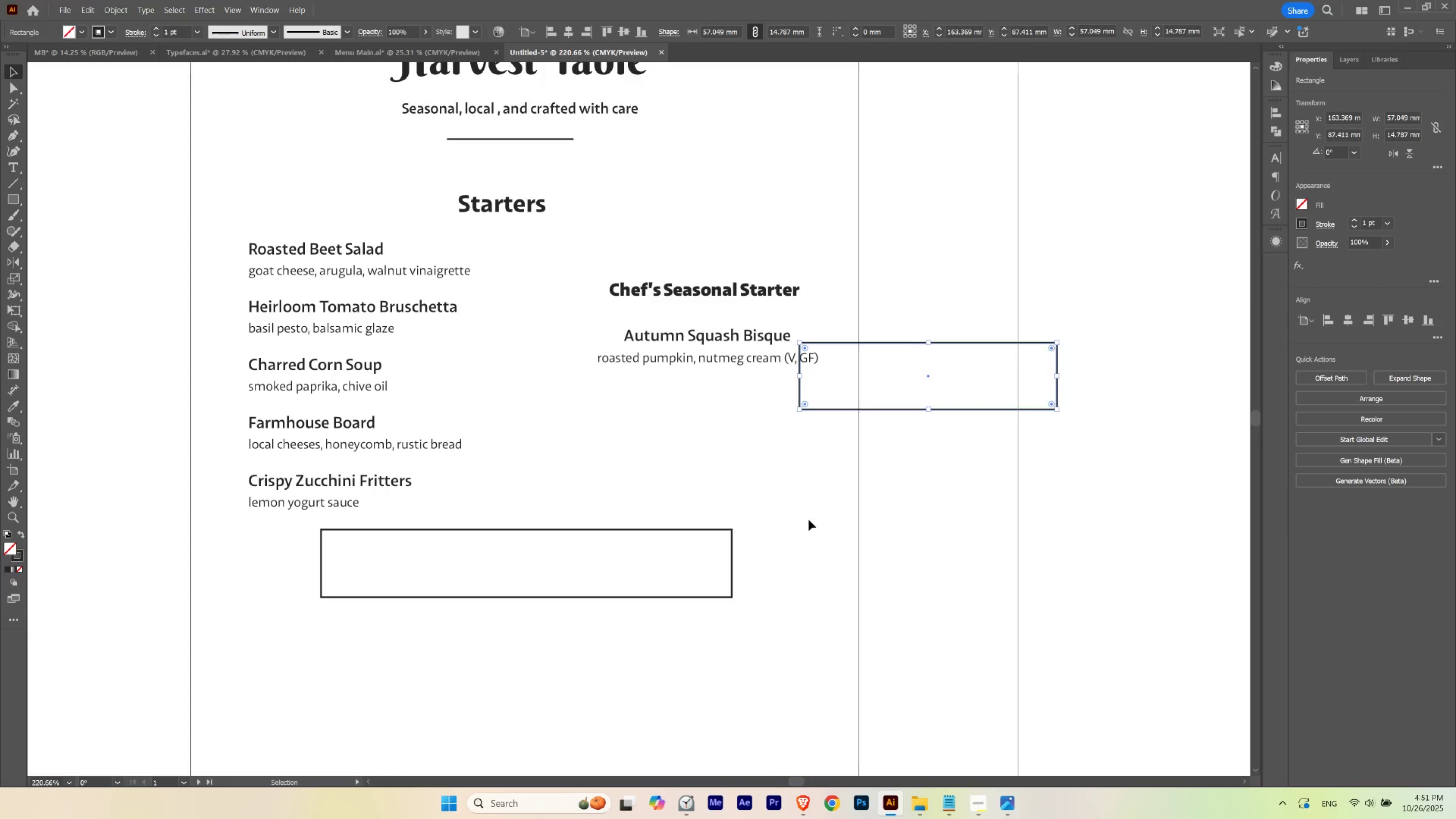 
left_click_drag(start_coordinate=[803, 526], to_coordinate=[650, 629])
 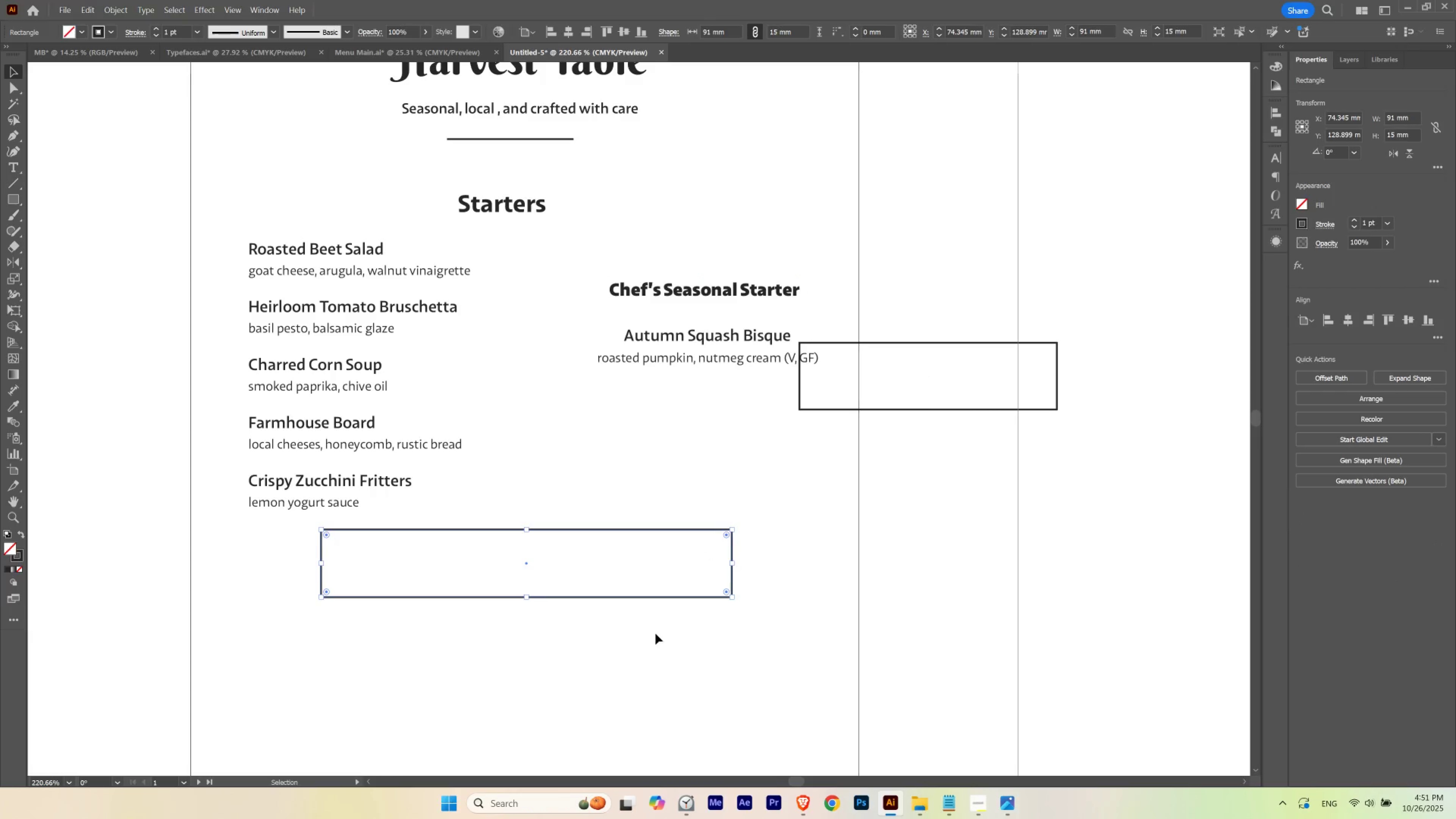 
key(Delete)
 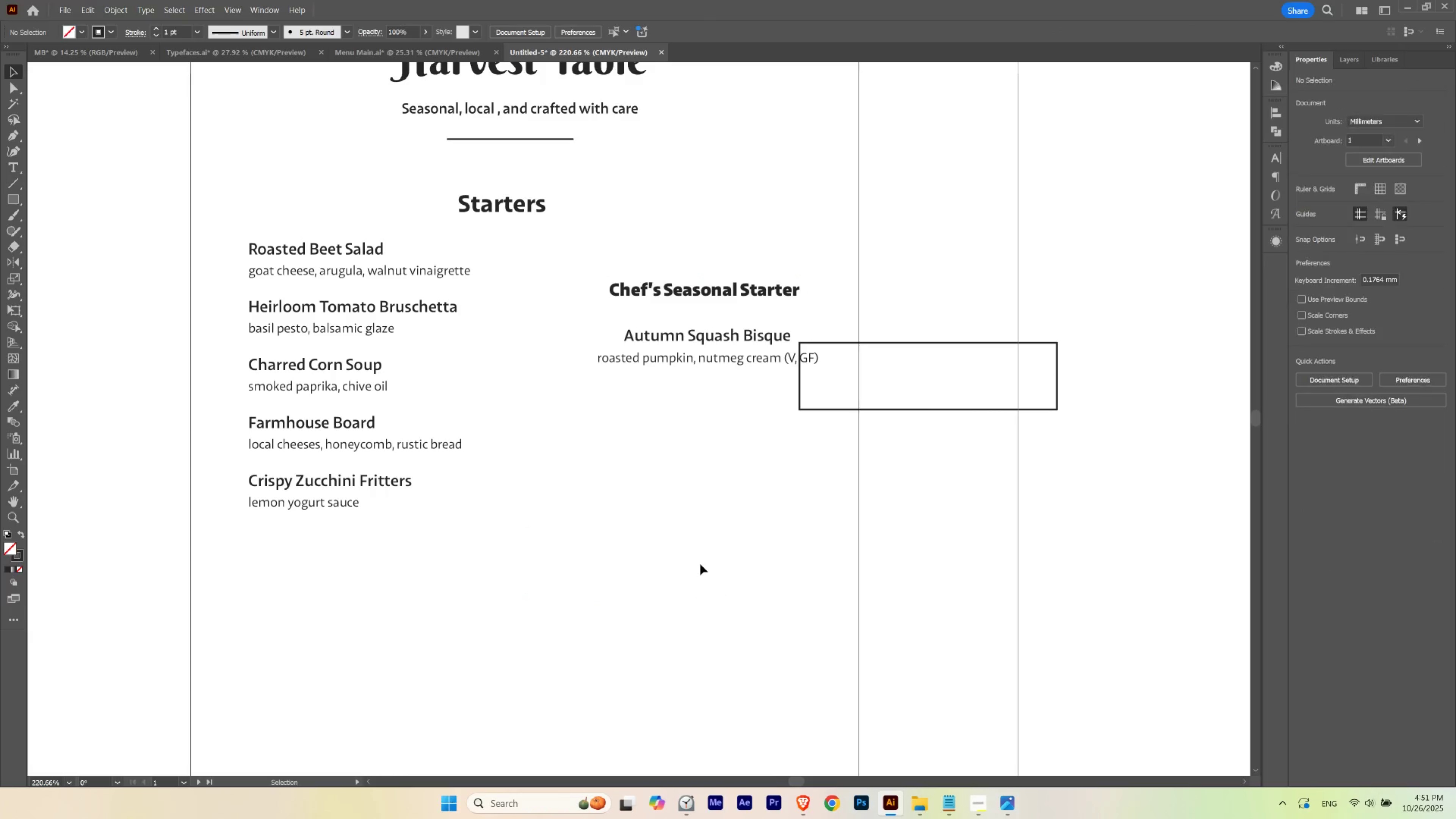 
left_click([700, 564])
 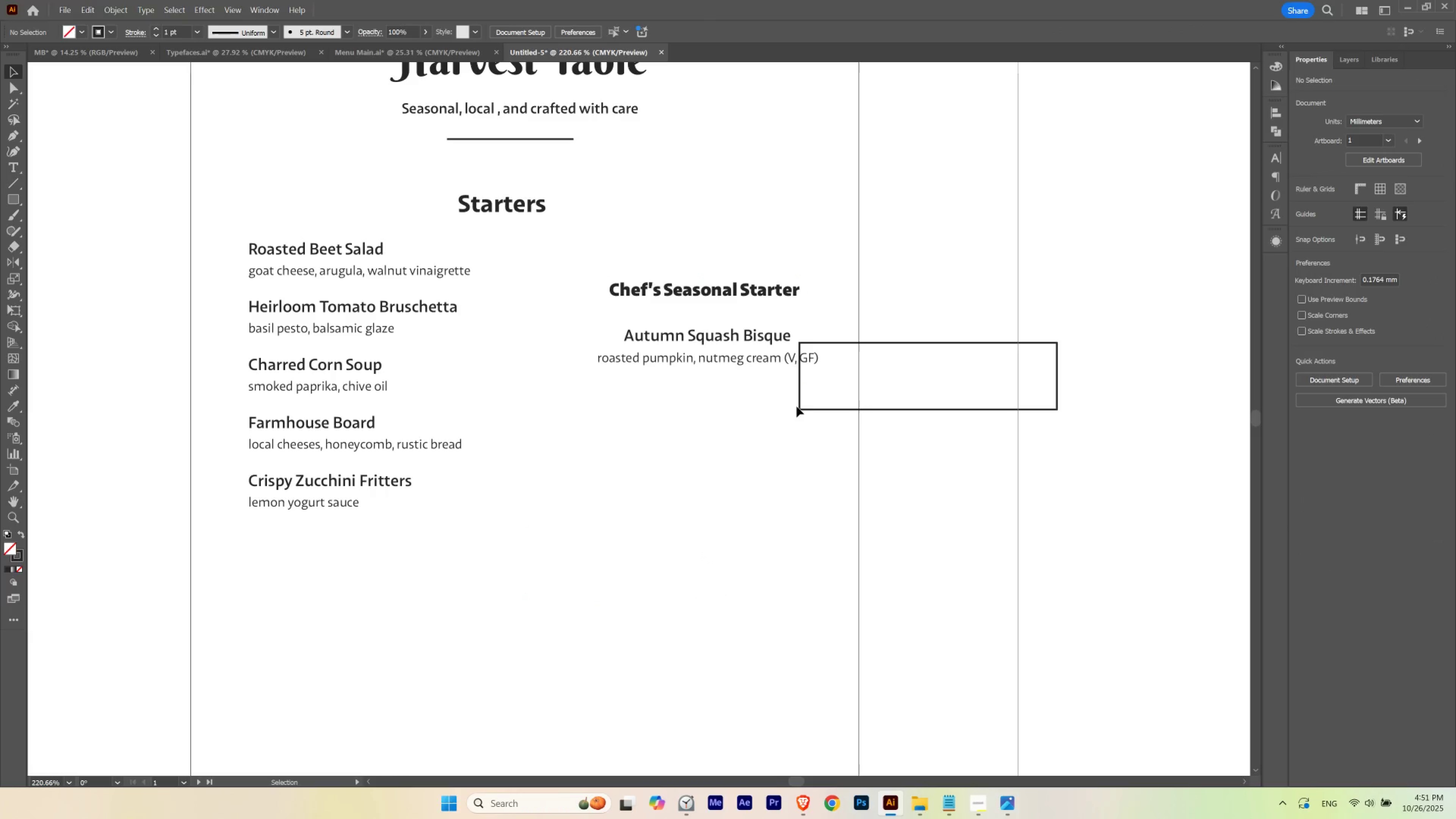 
left_click_drag(start_coordinate=[799, 402], to_coordinate=[953, 401])
 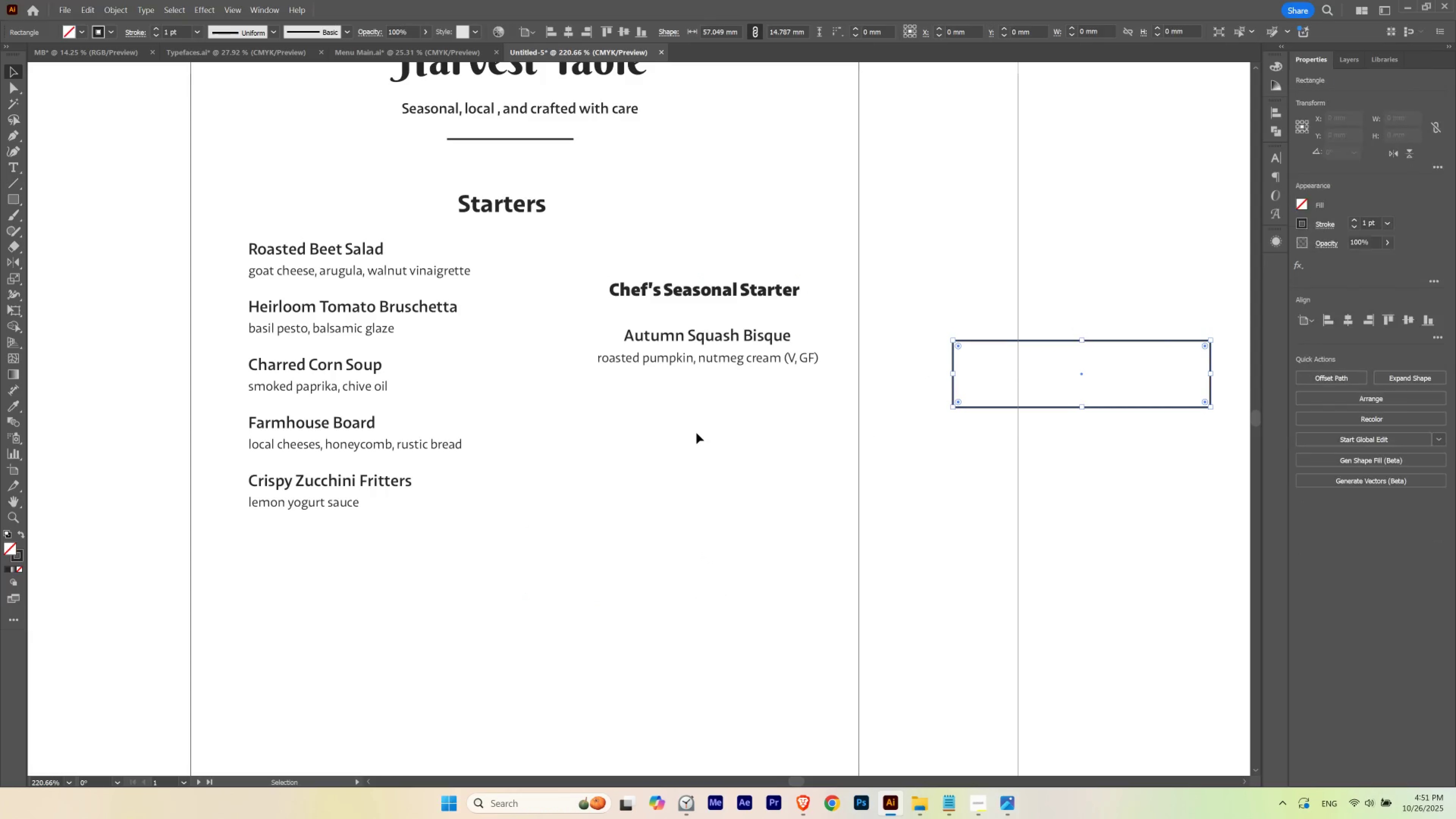 
left_click([696, 433])
 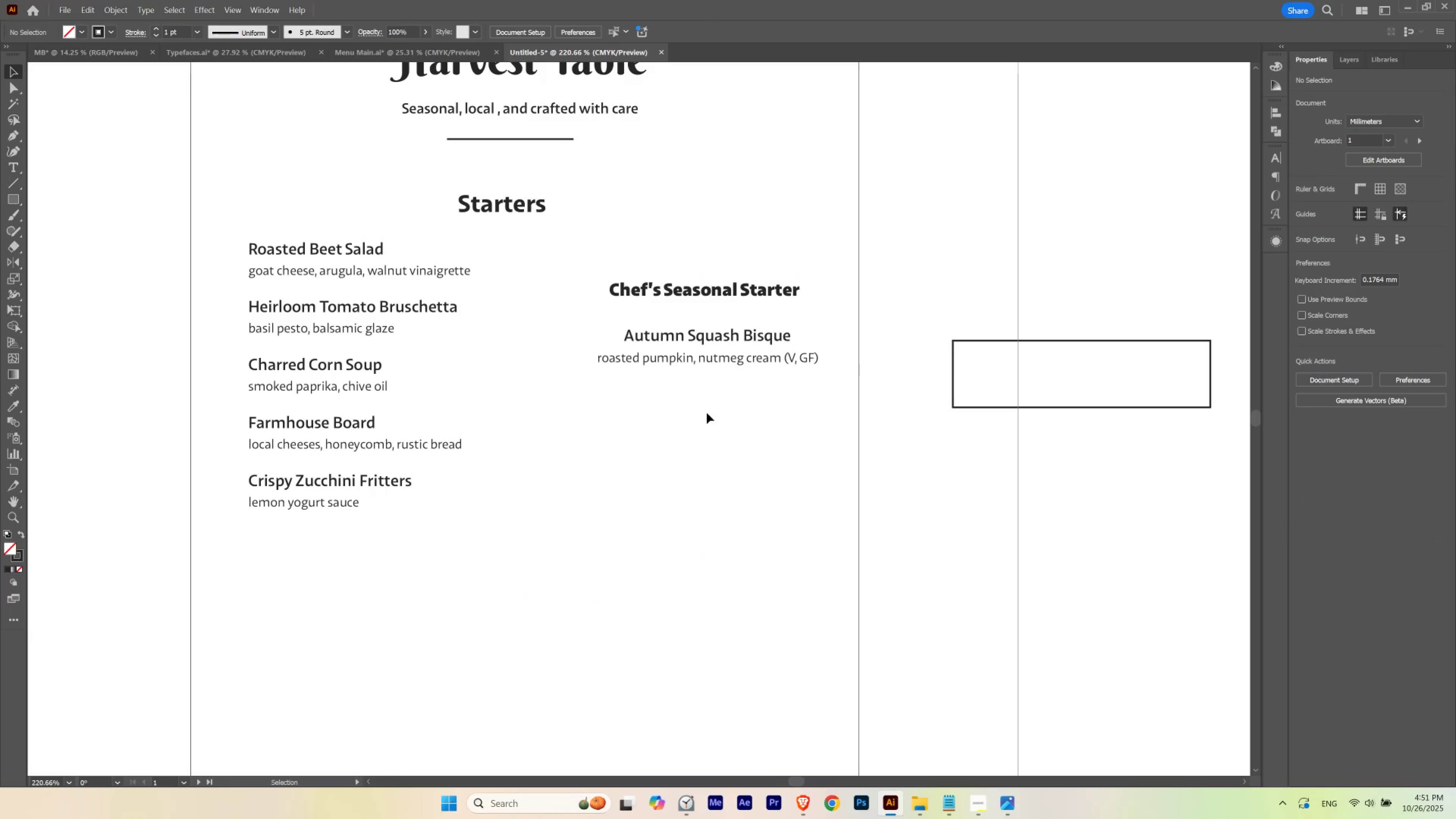 
key(T)
 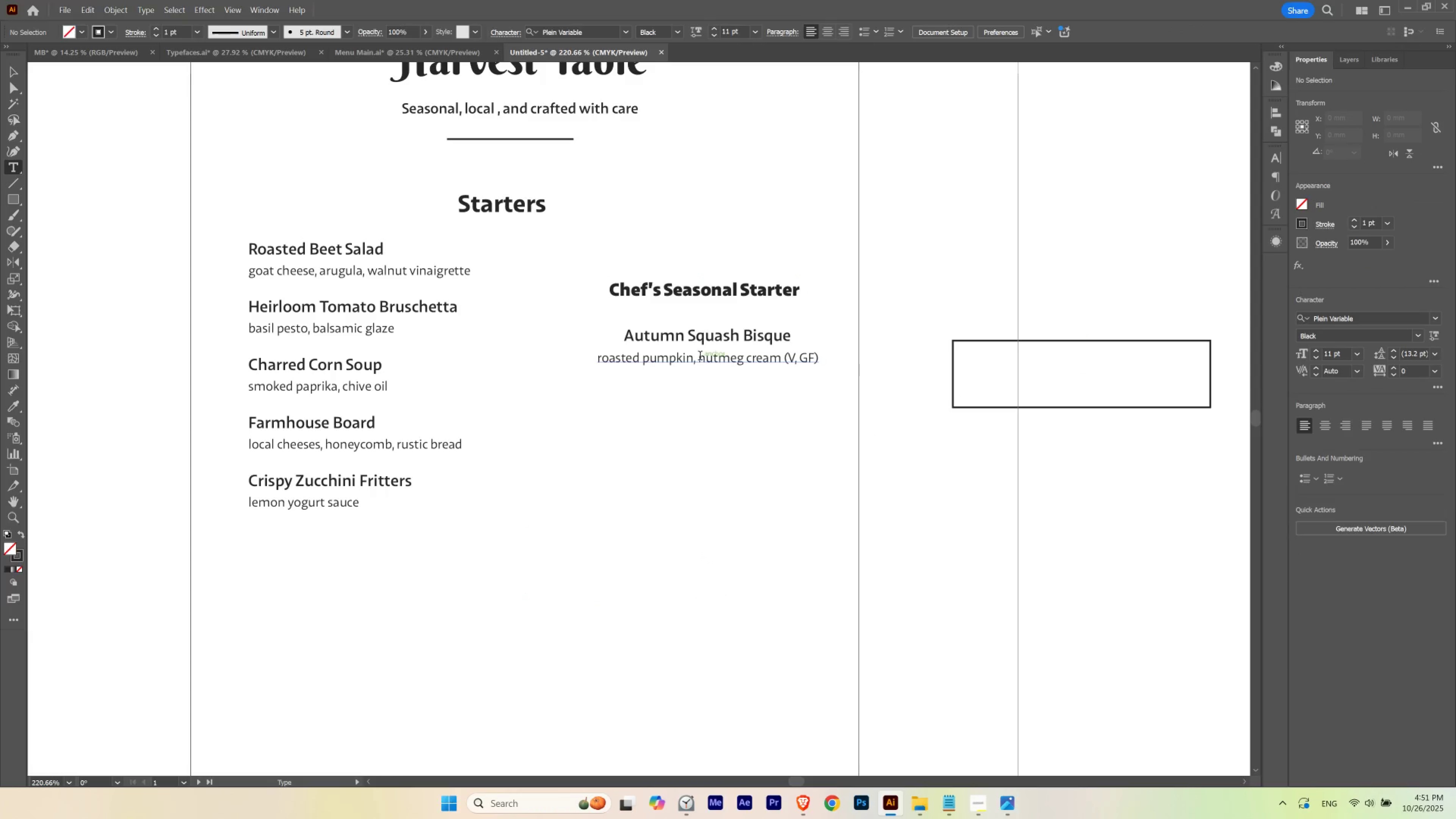 
left_click([699, 357])
 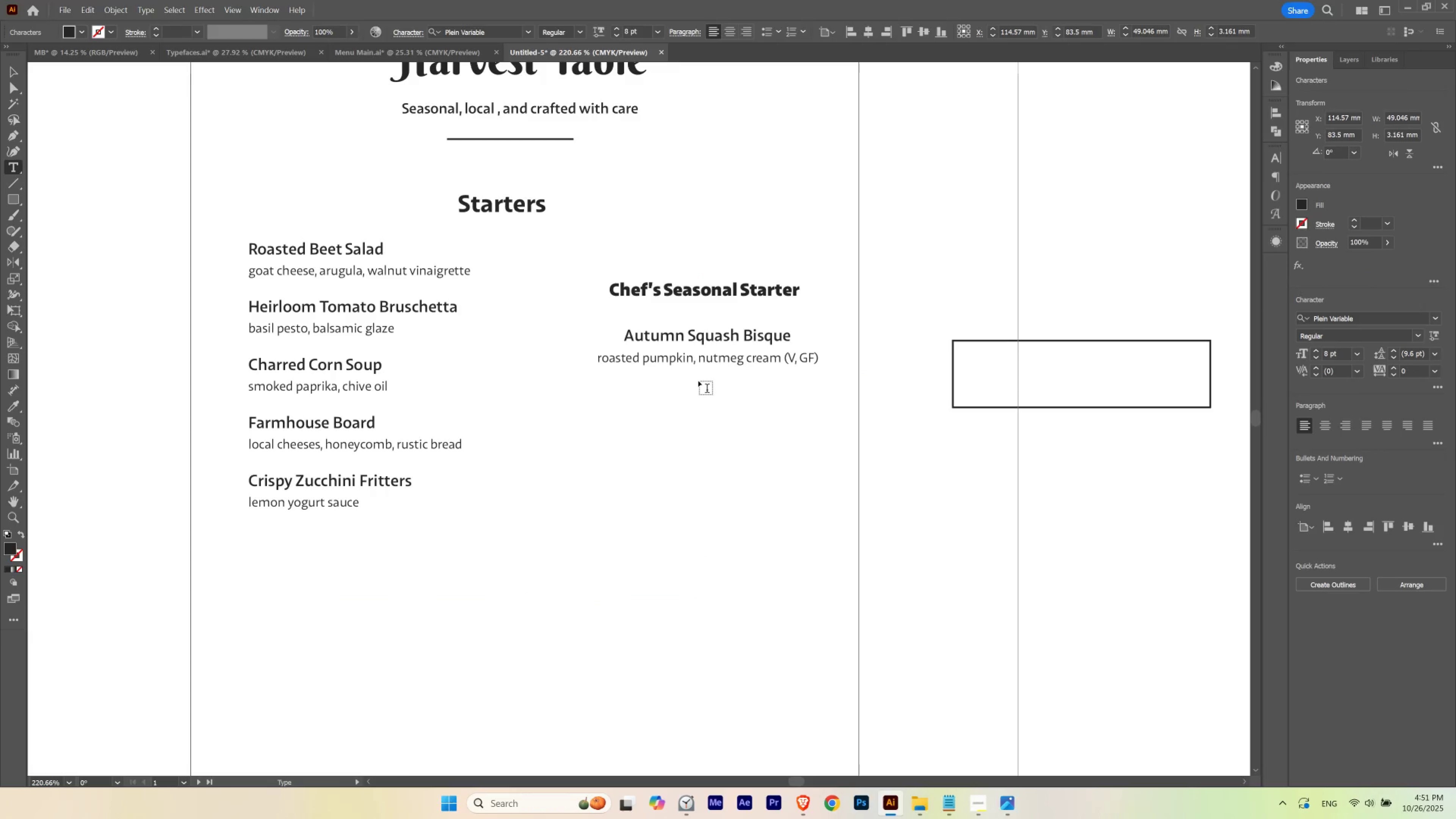 
key(Enter)
 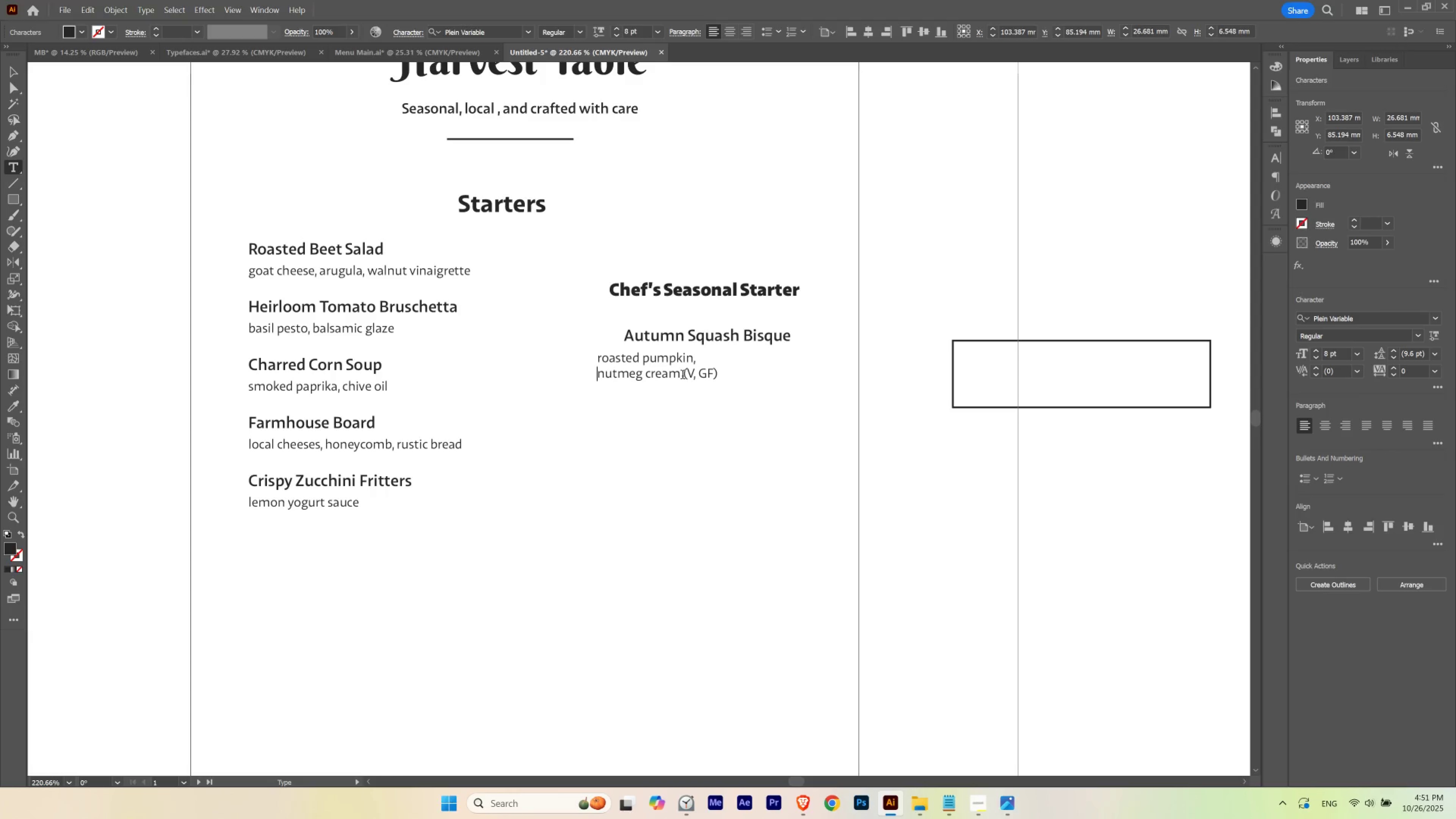 
left_click([683, 375])
 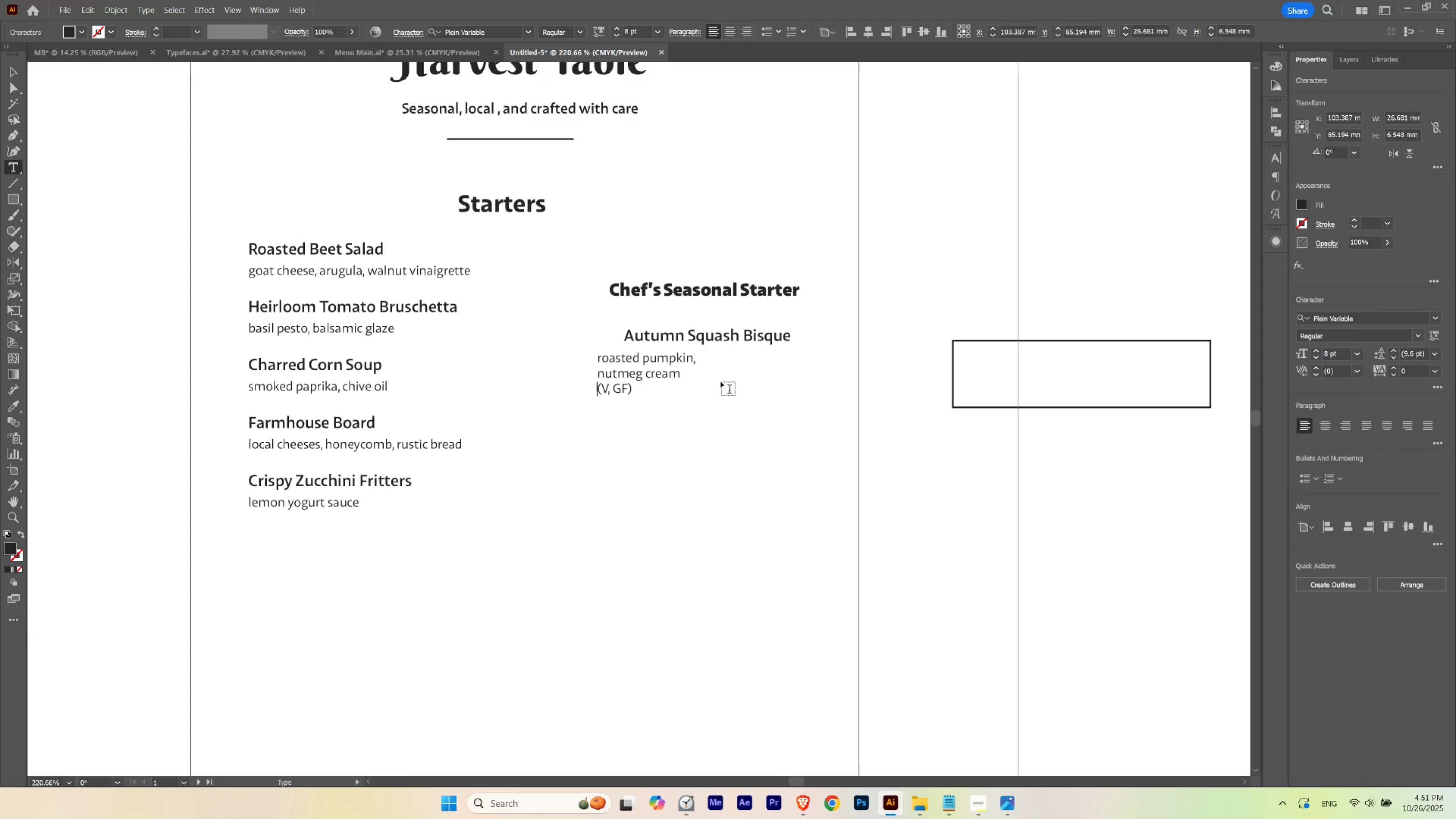 
key(Enter)
 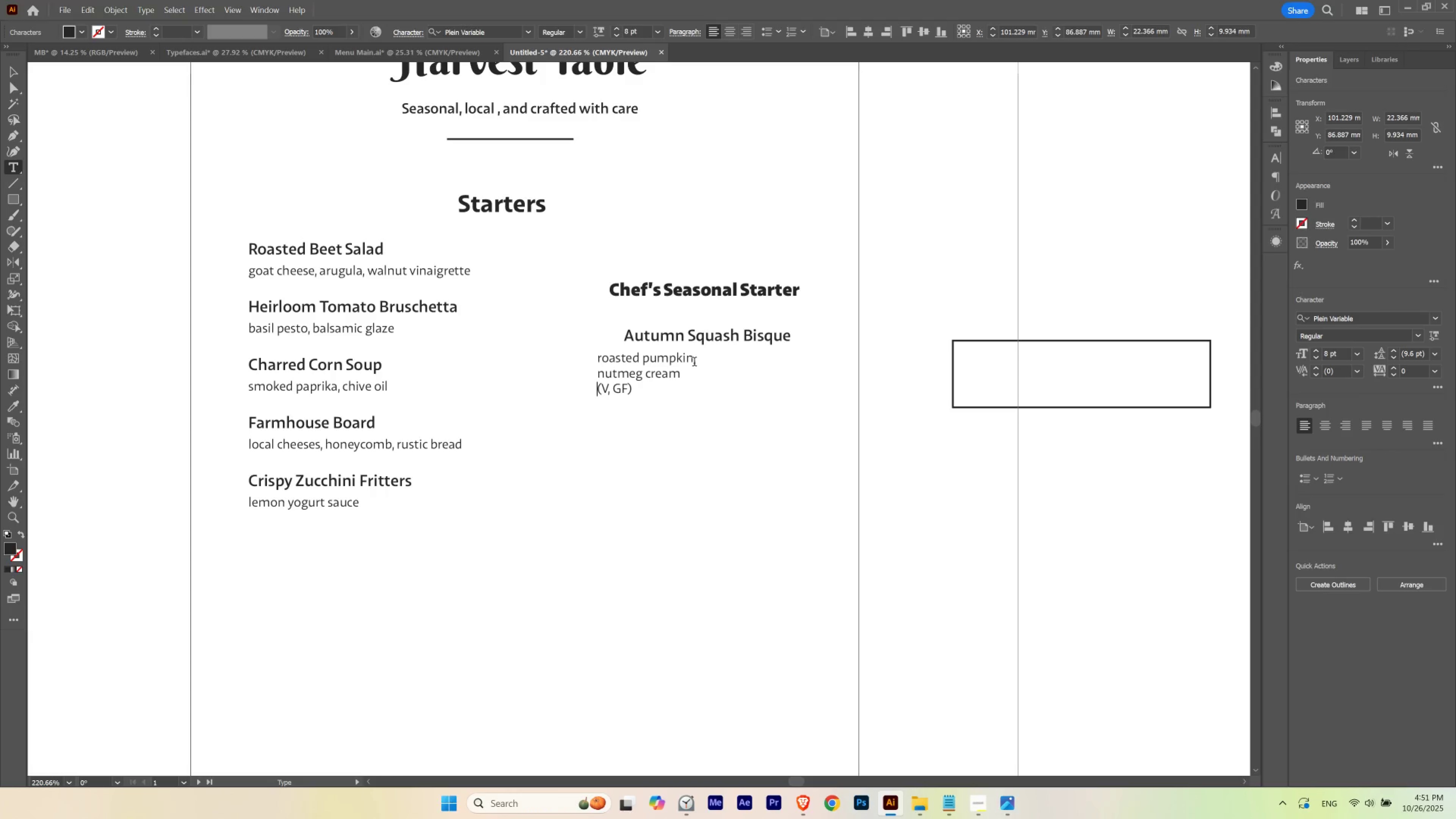 
left_click([696, 363])
 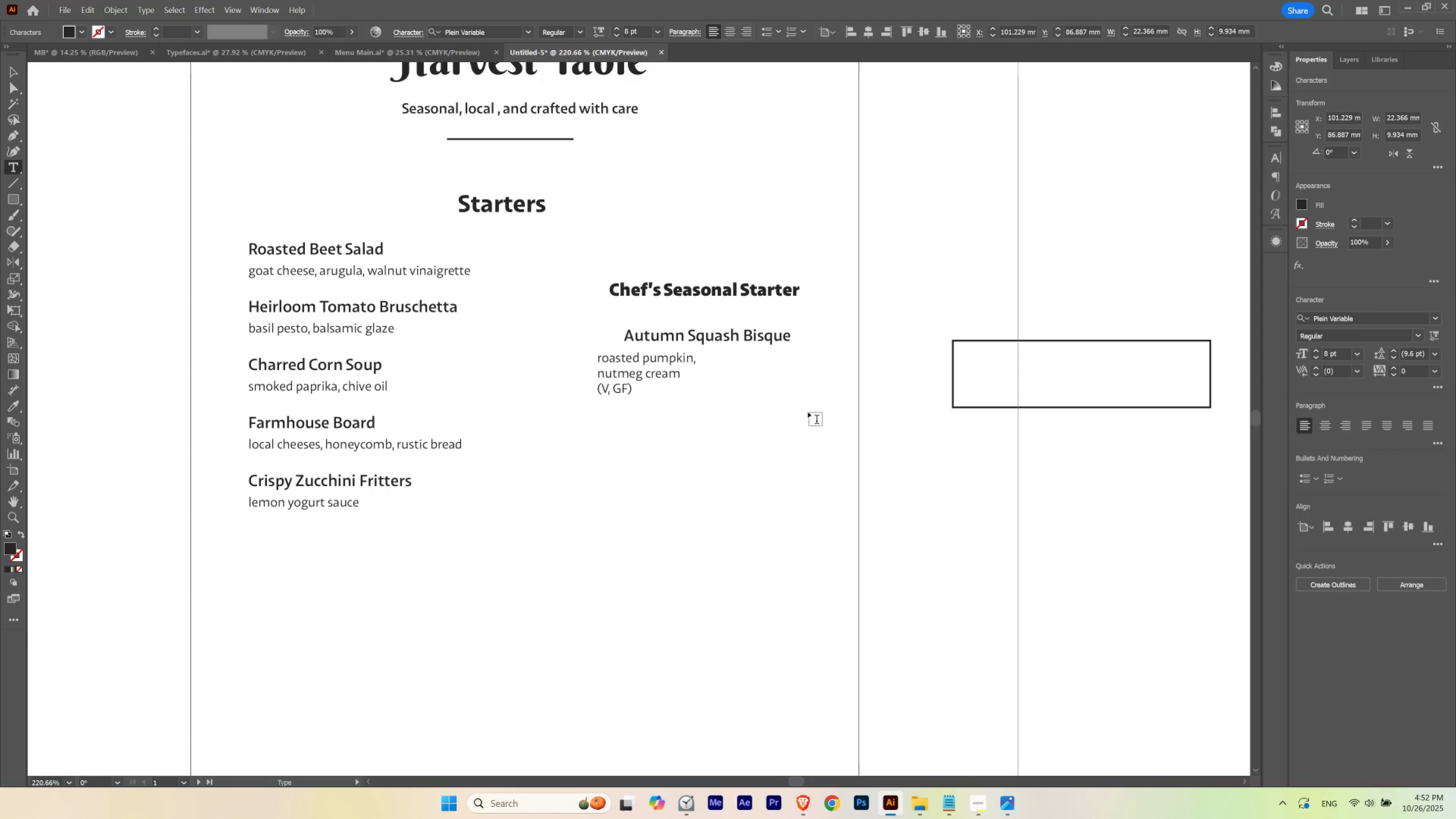 
key(Backspace)
 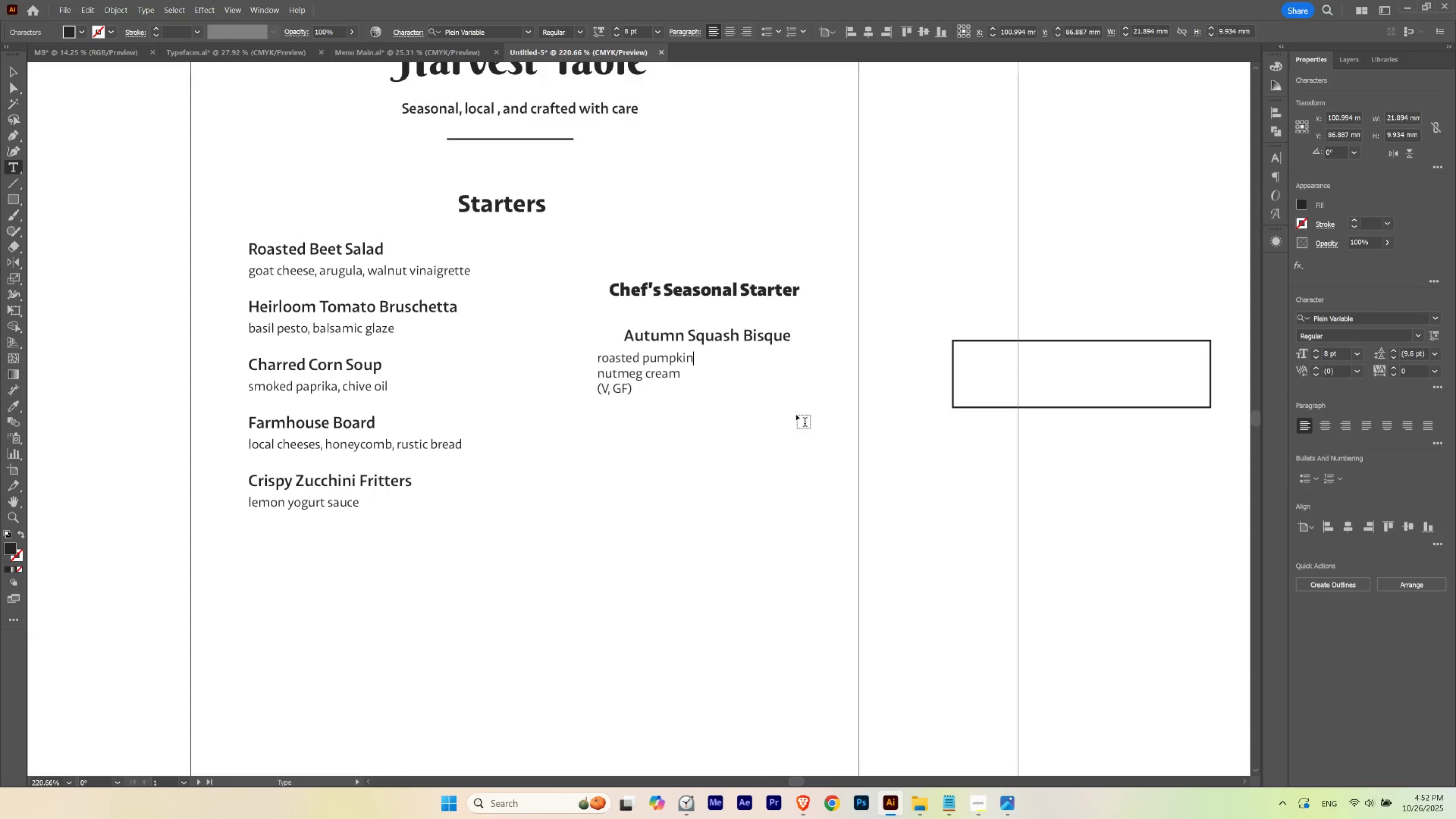 
key(Escape)
 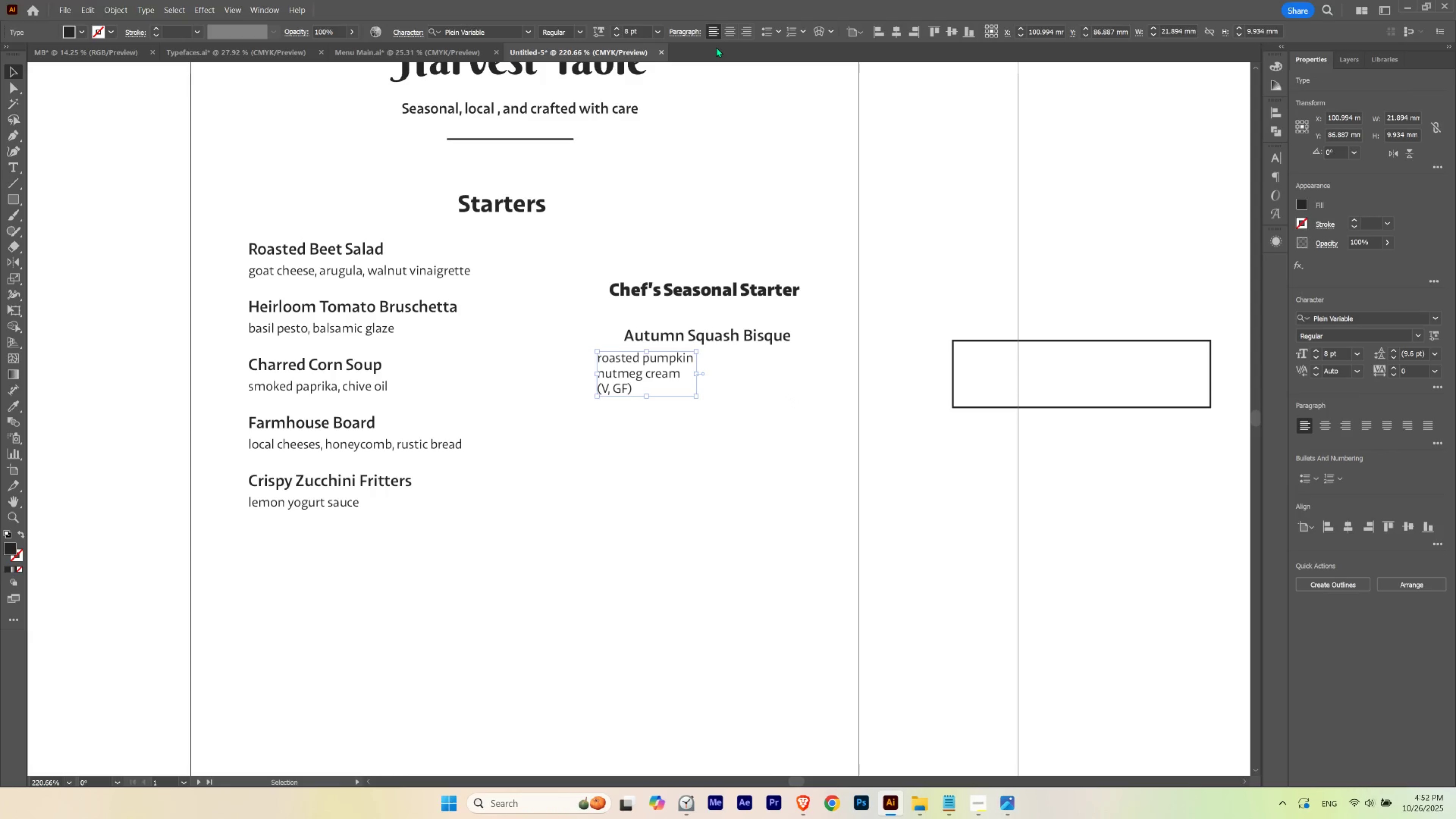 
left_click([724, 33])
 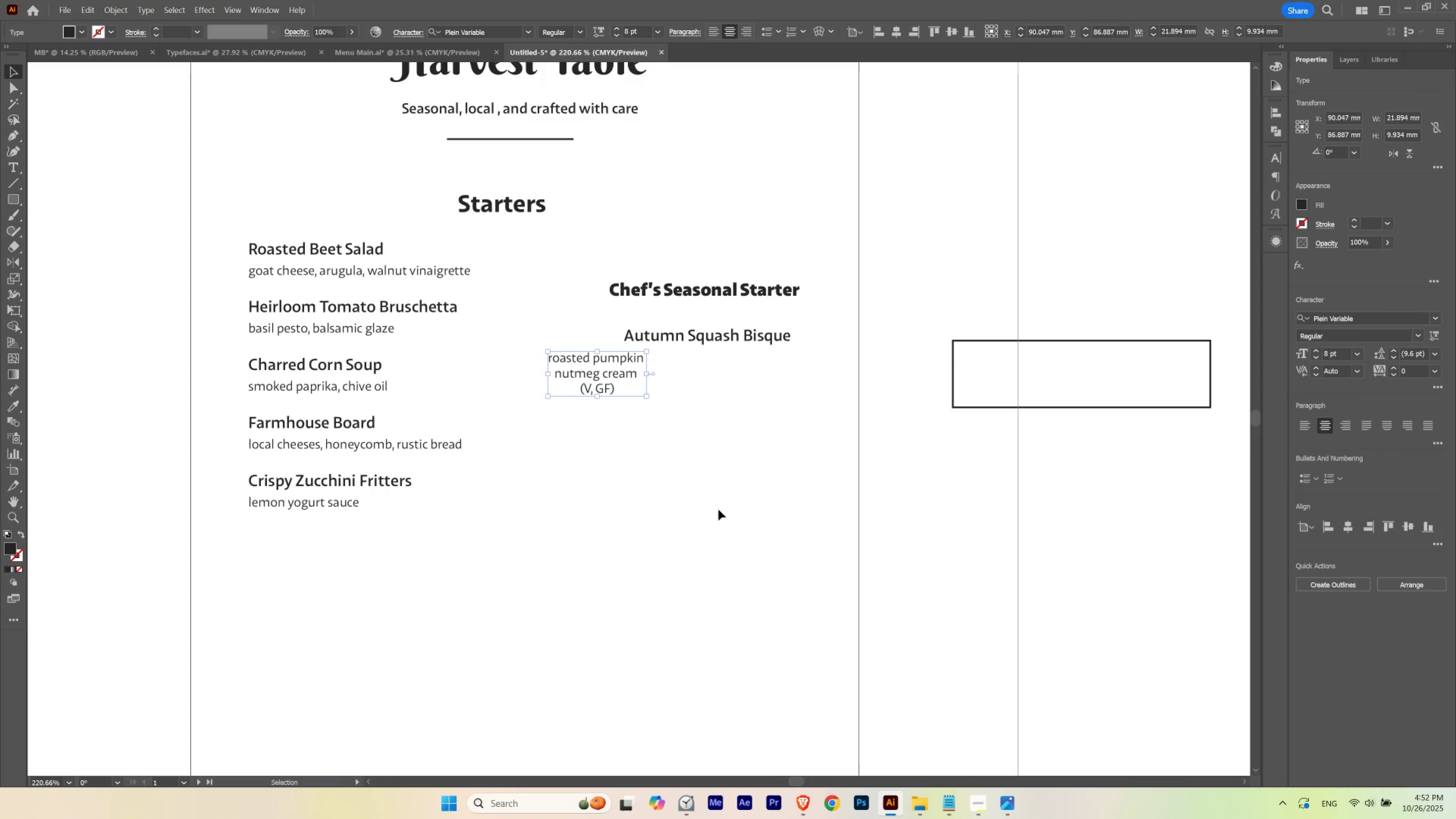 
left_click_drag(start_coordinate=[718, 509], to_coordinate=[718, 506])
 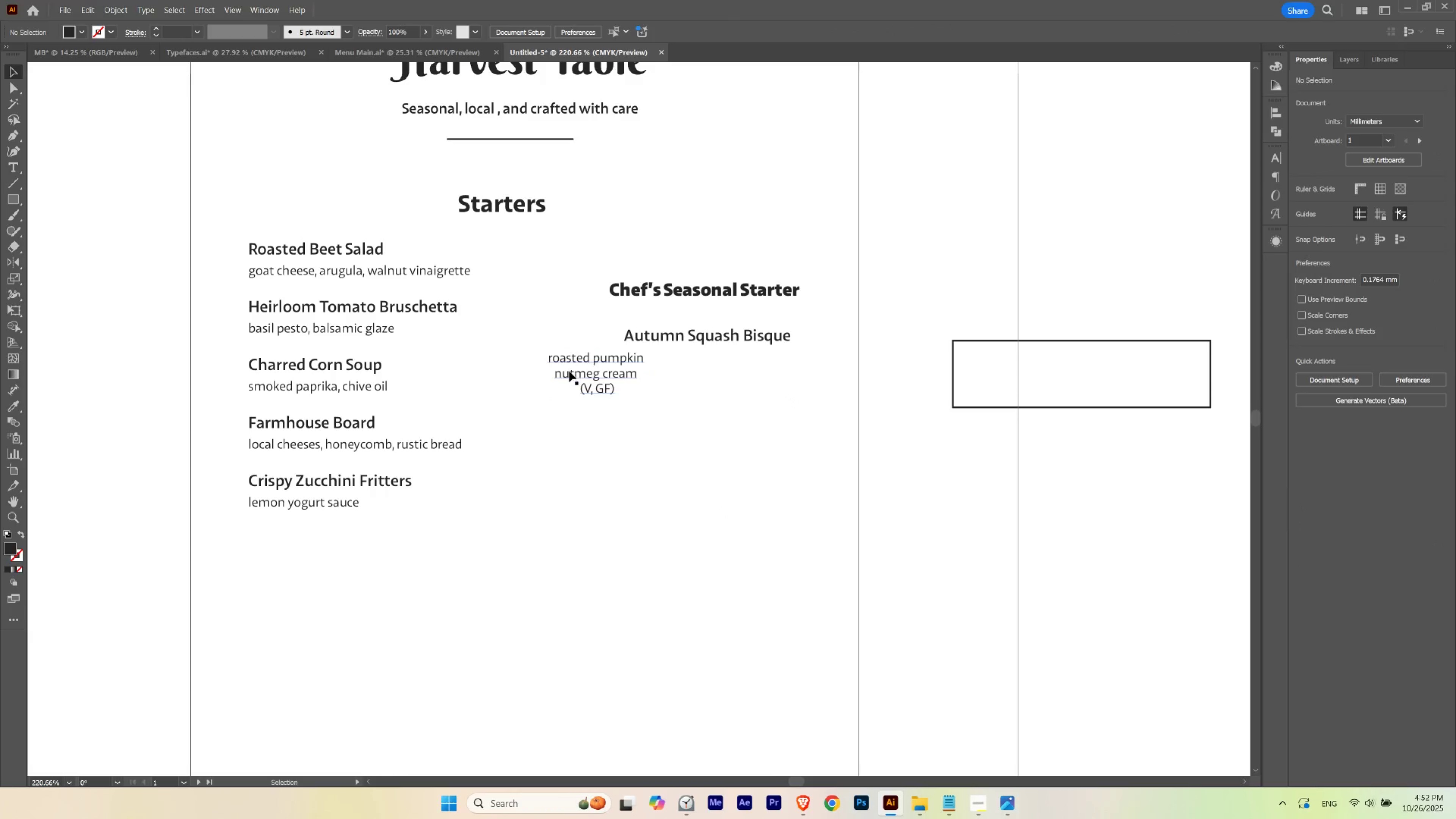 
left_click_drag(start_coordinate=[569, 373], to_coordinate=[673, 379])
 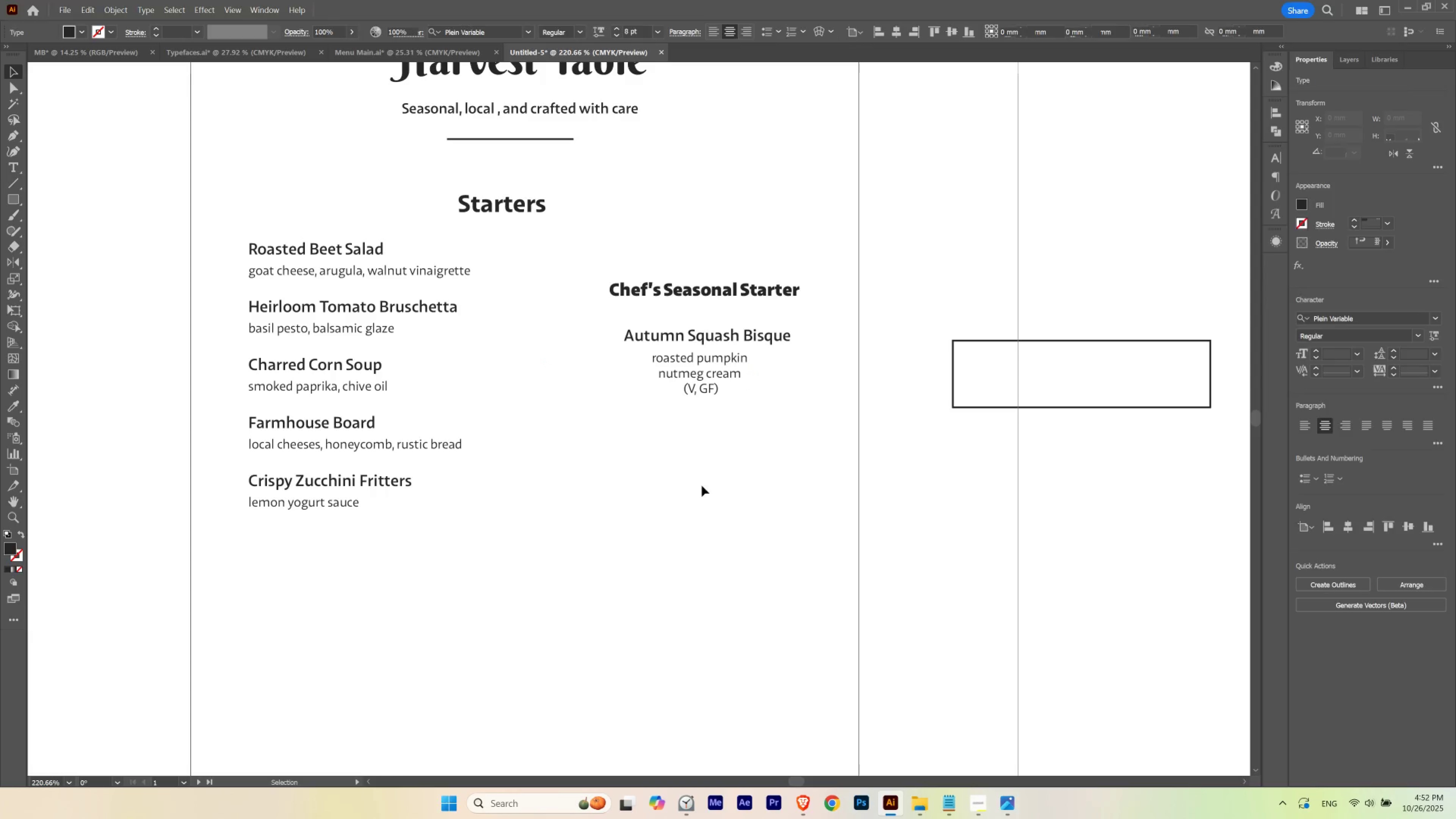 
hold_key(key=ShiftLeft, duration=1.5)
 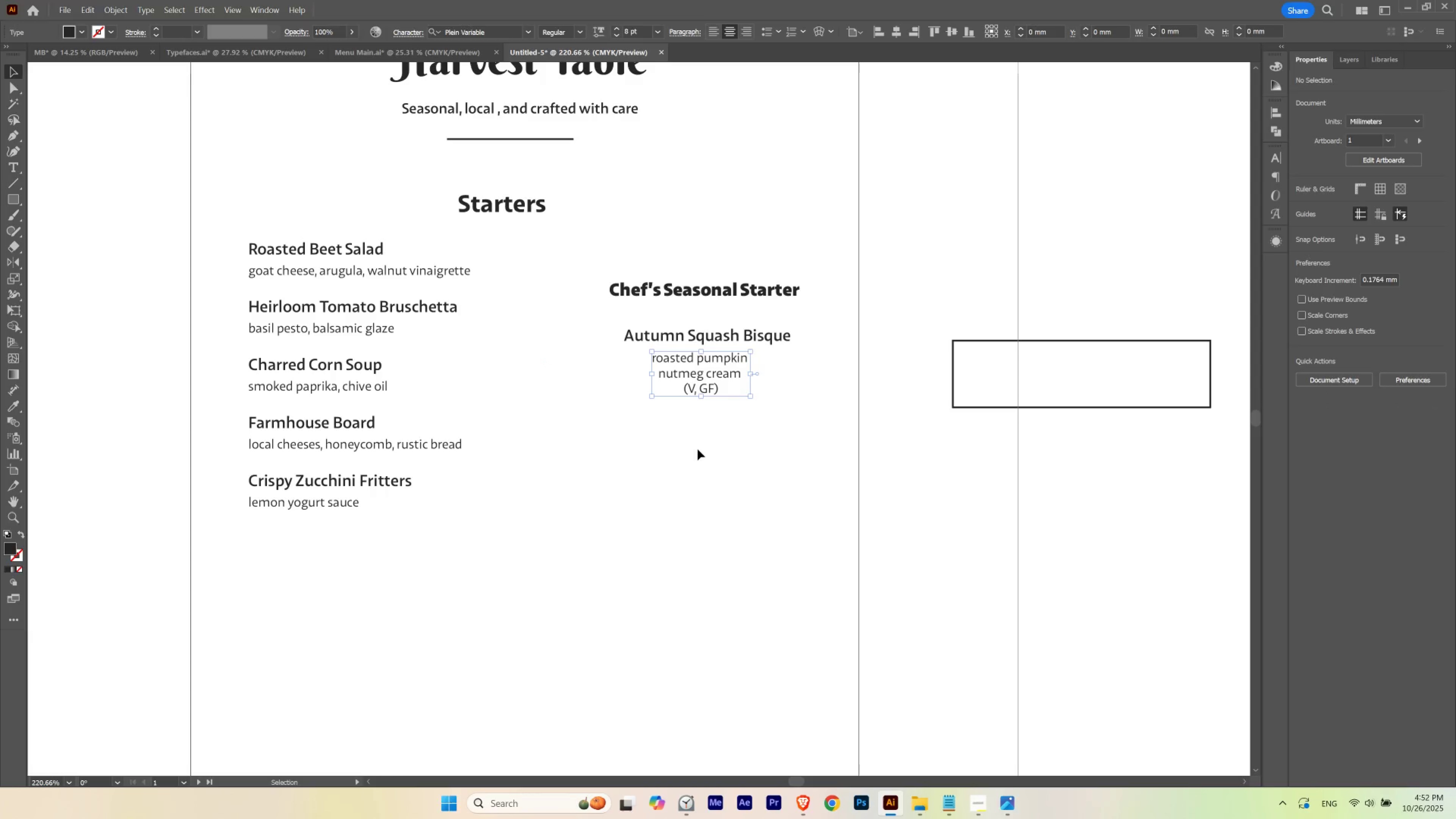 
key(Shift+ShiftLeft)
 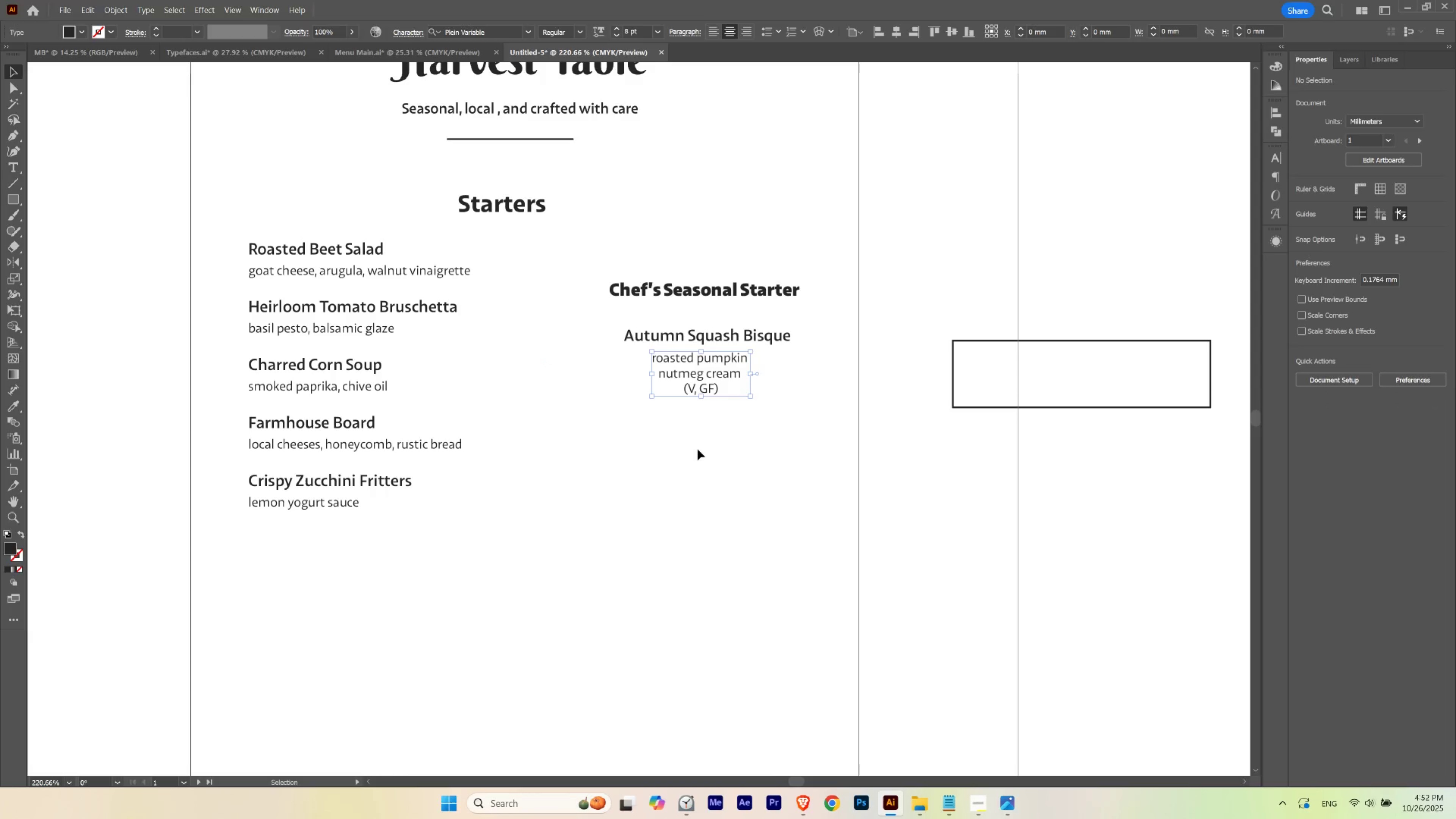 
key(Shift+ShiftLeft)
 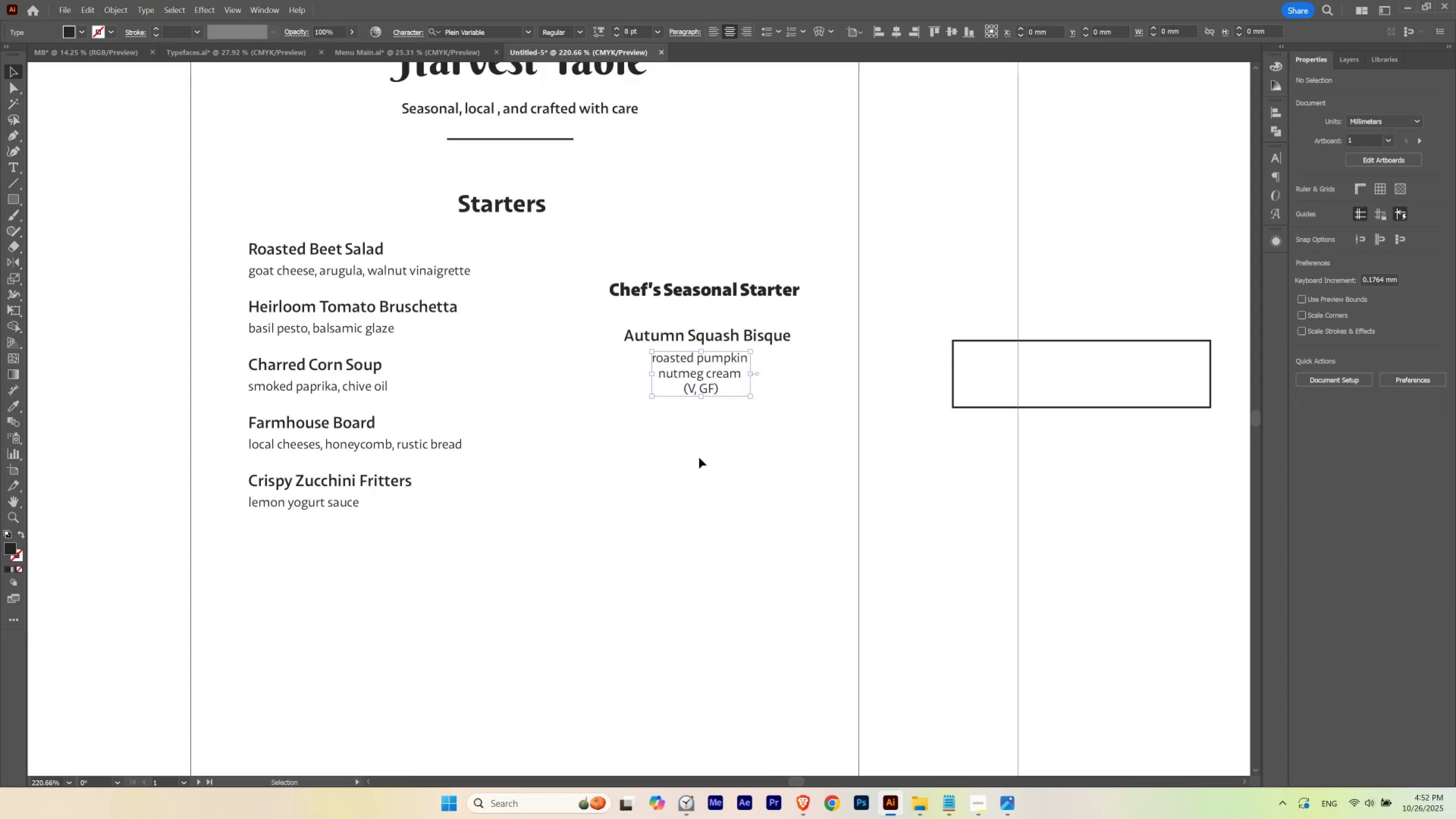 
left_click([699, 457])
 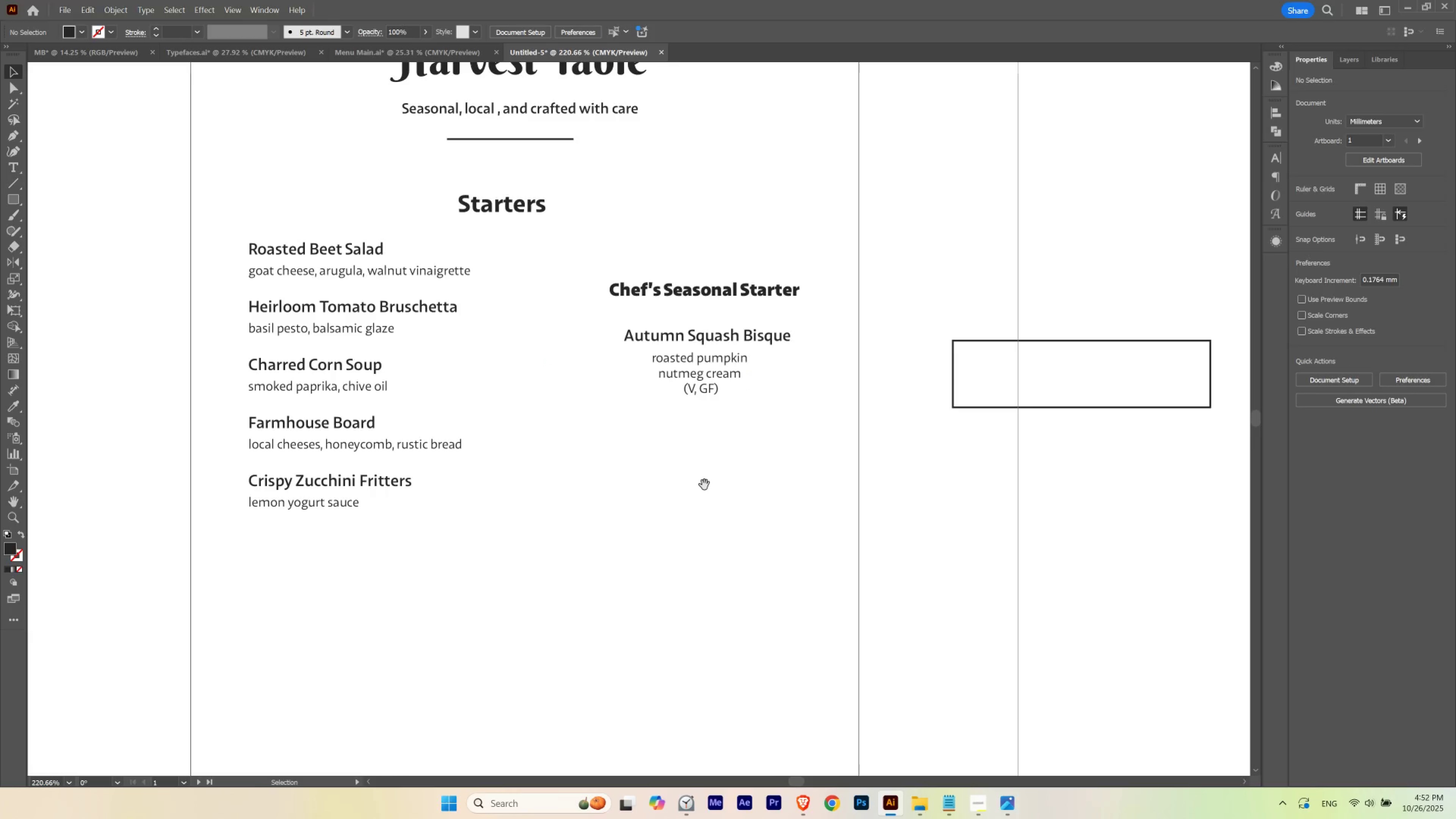 
hold_key(key=Space, duration=0.65)
 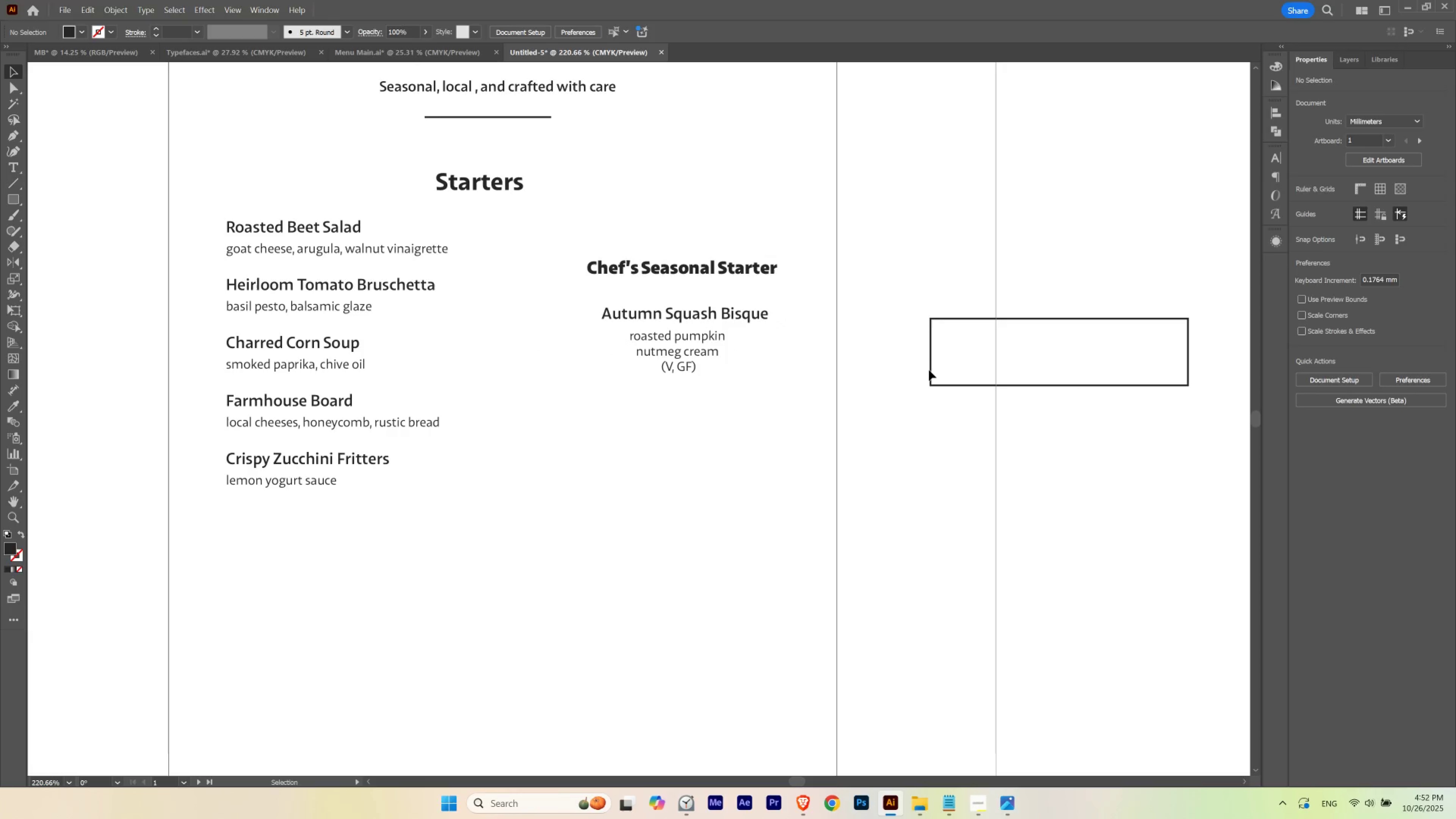 
left_click_drag(start_coordinate=[699, 471], to_coordinate=[676, 448])
 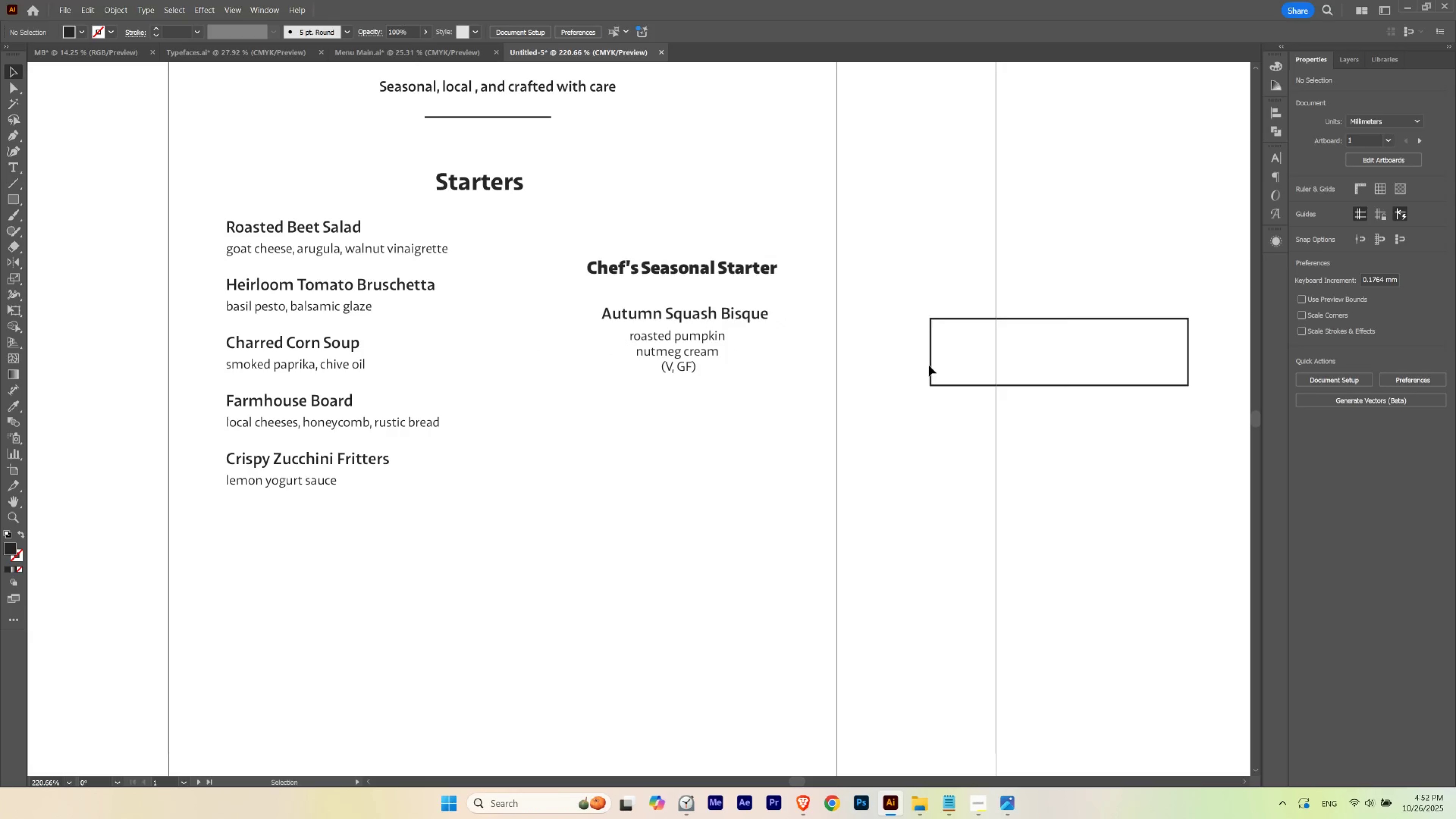 
left_click_drag(start_coordinate=[930, 365], to_coordinate=[570, 398])
 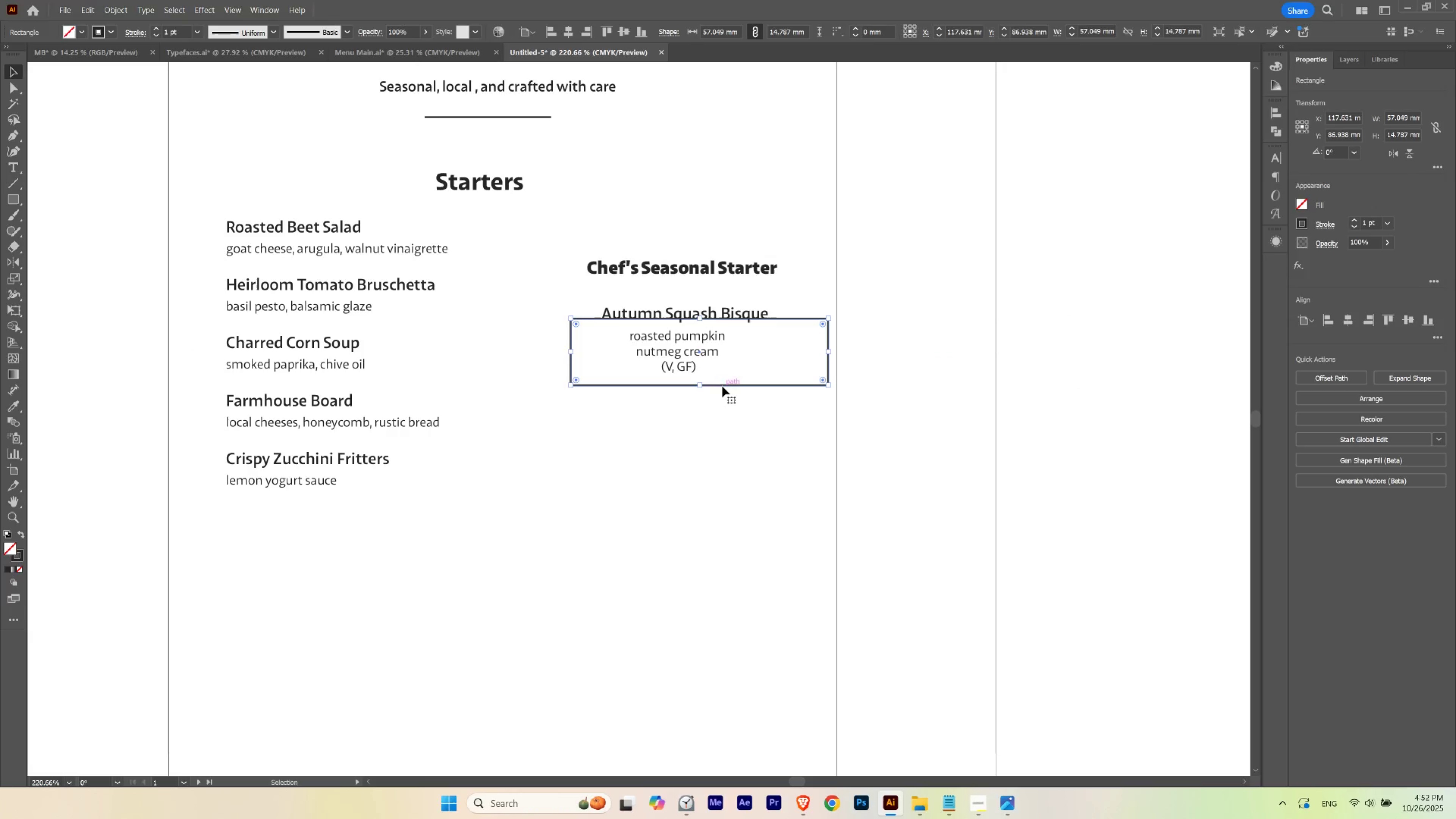 
hold_key(key=ShiftLeft, duration=1.52)
 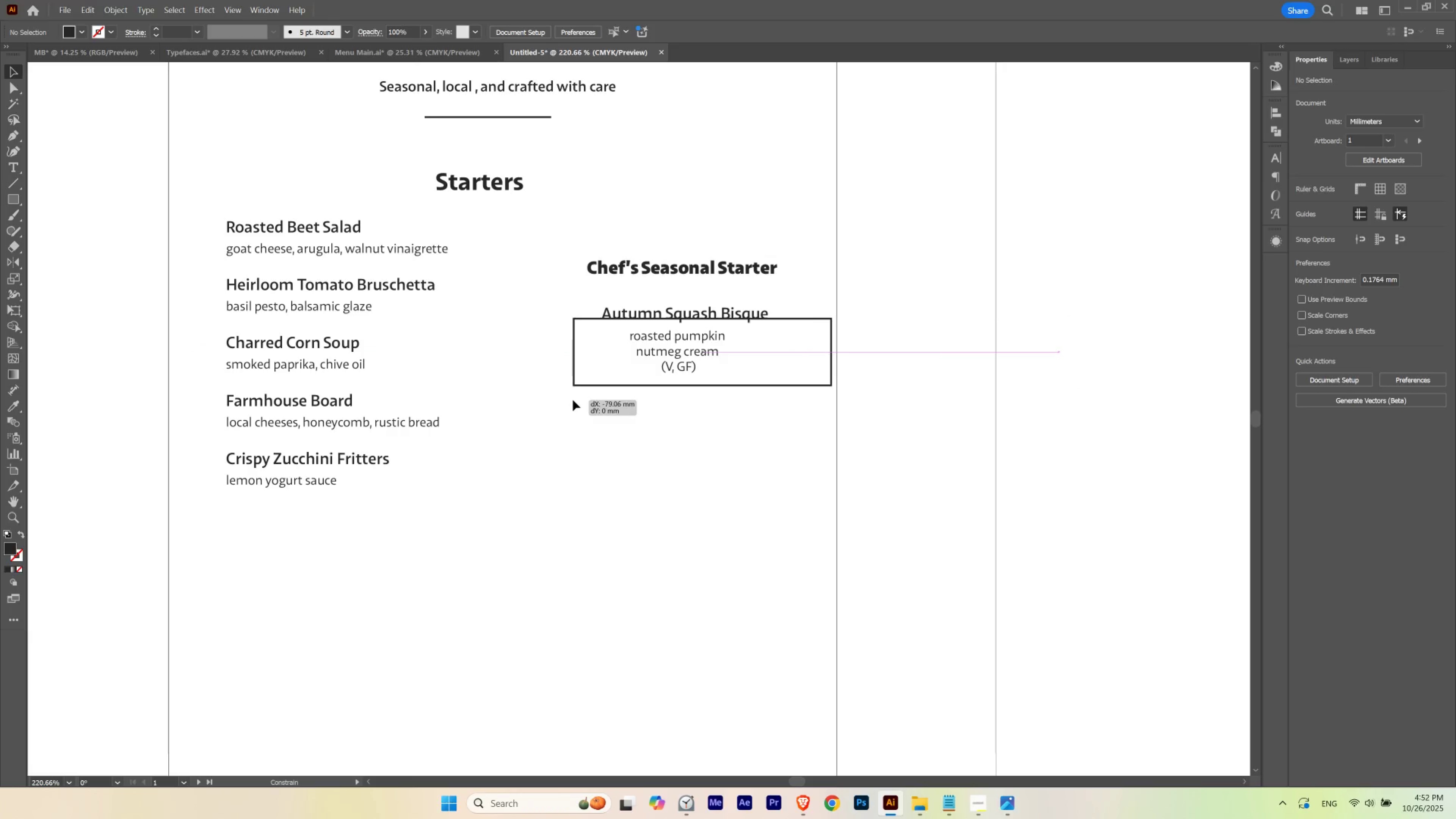 
hold_key(key=ShiftLeft, duration=0.52)
 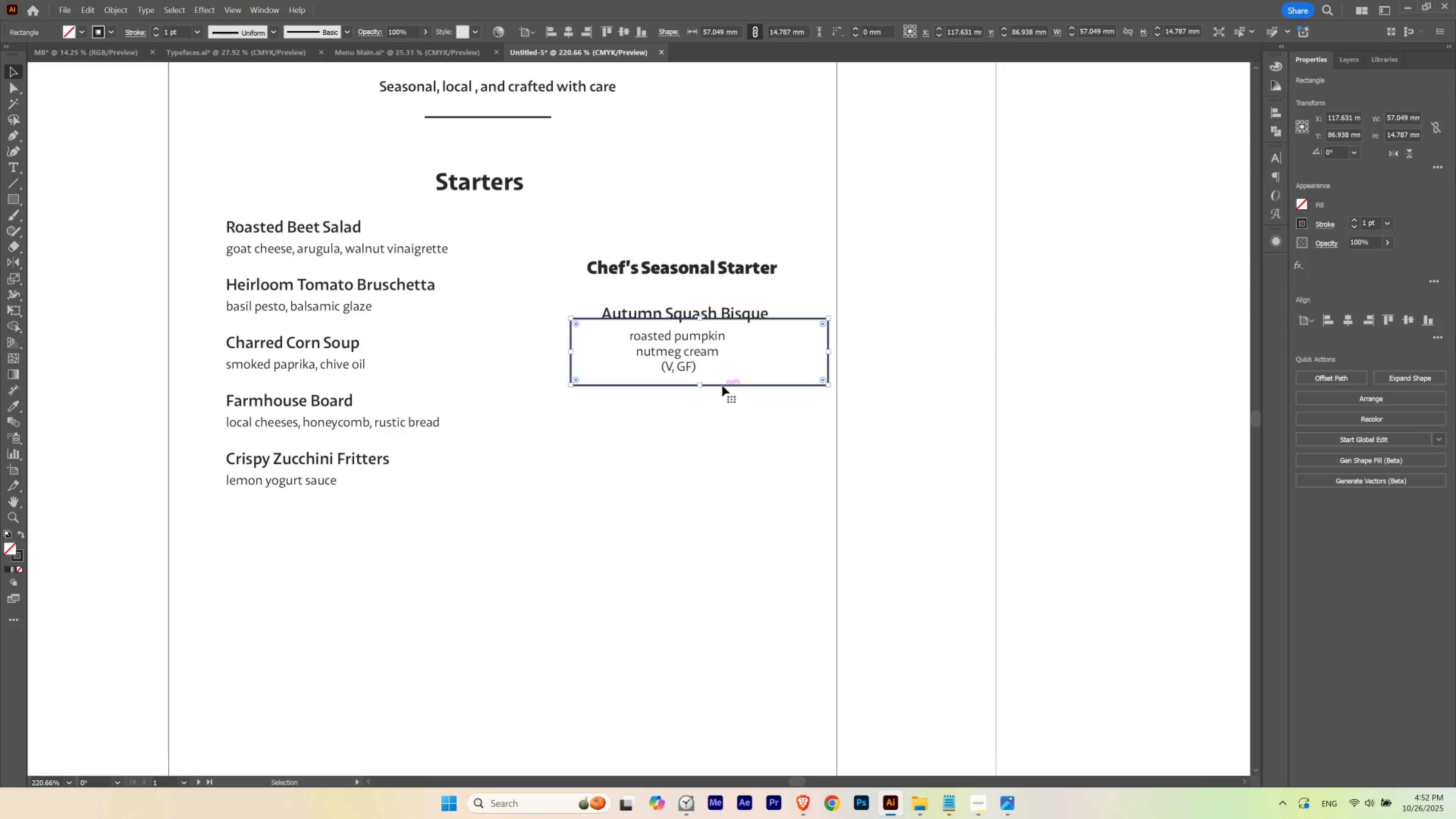 
left_click_drag(start_coordinate=[722, 385], to_coordinate=[1037, 371])
 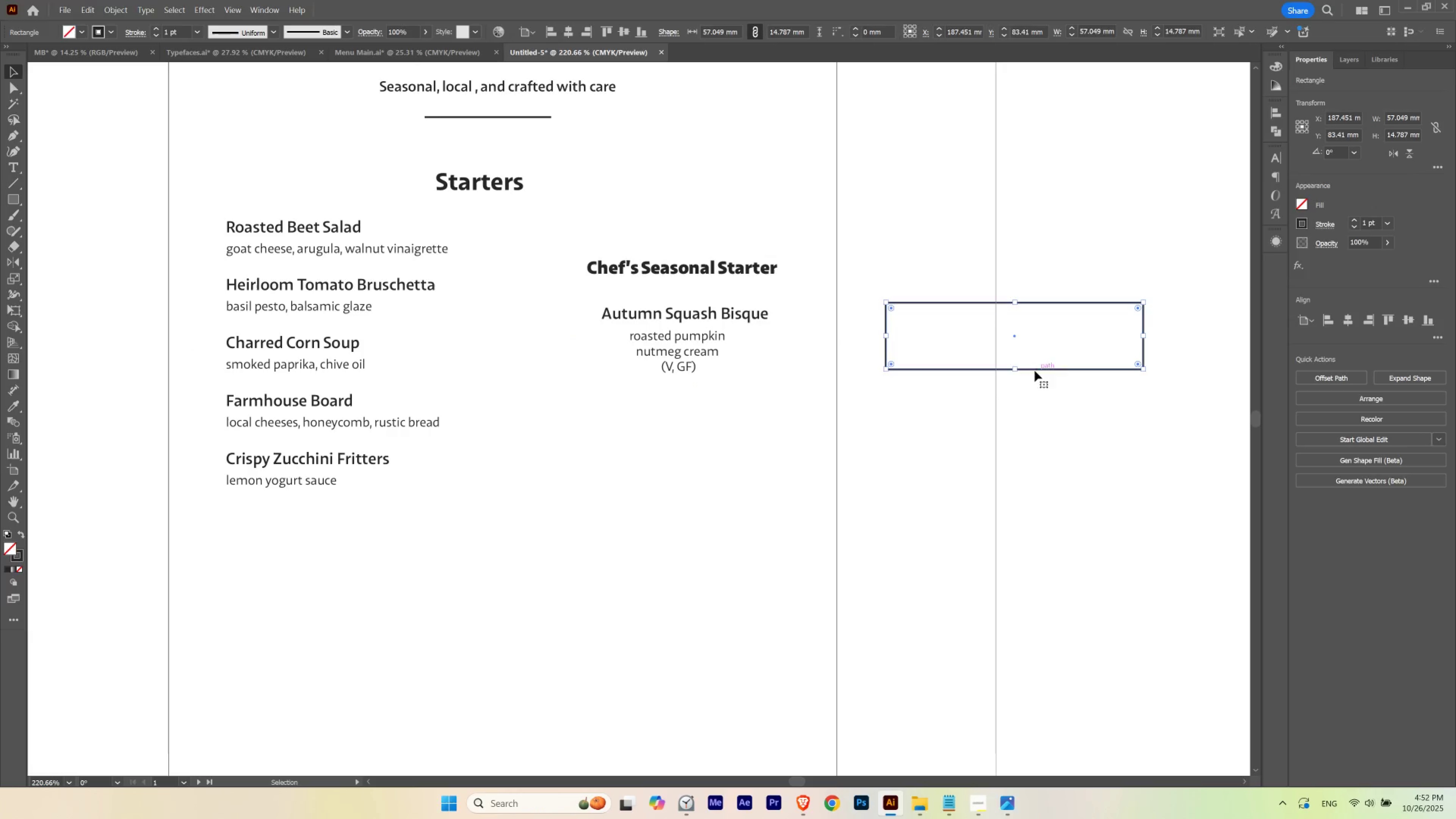 
key(M)
 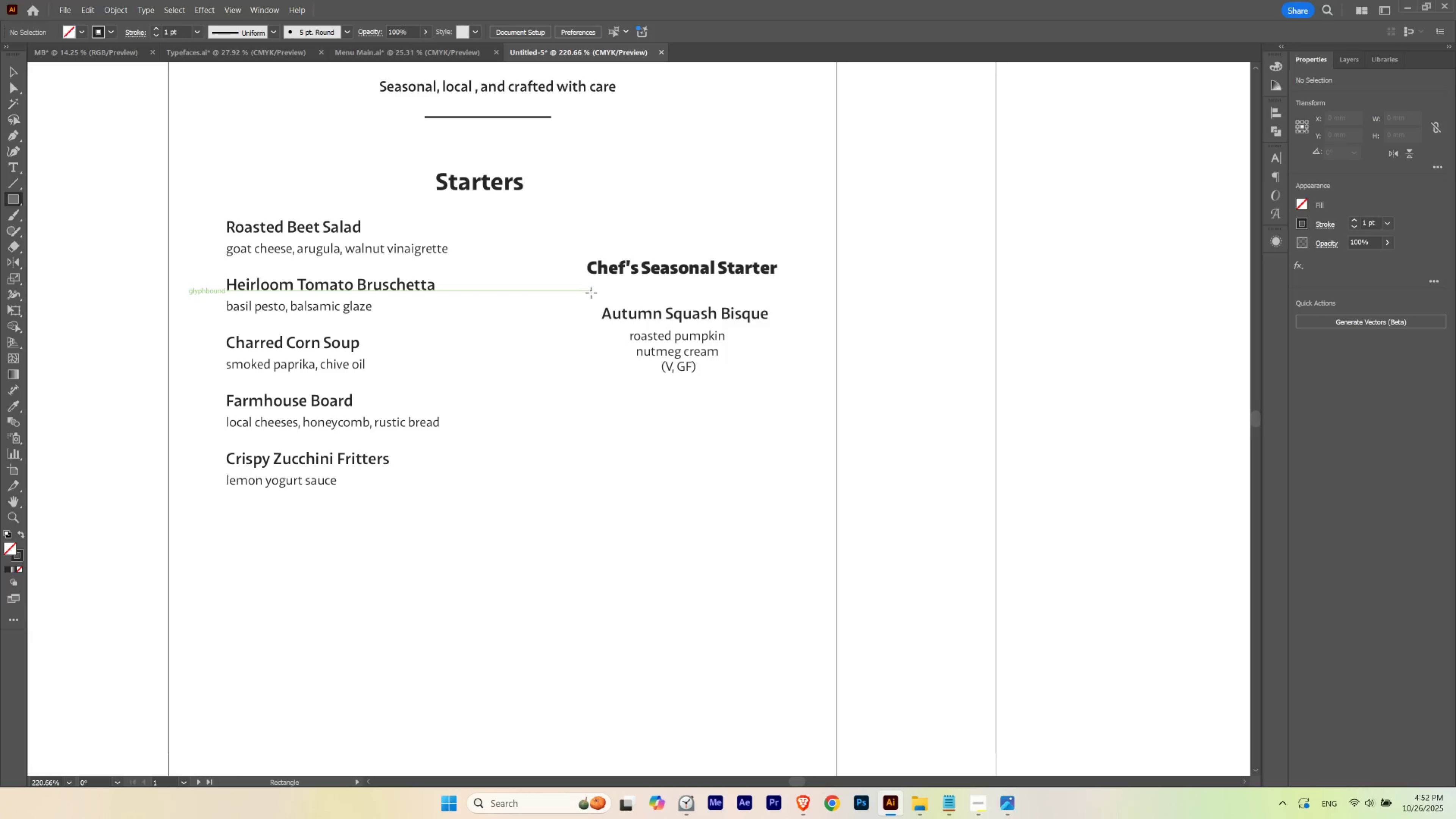 
left_click_drag(start_coordinate=[591, 293], to_coordinate=[781, 398])
 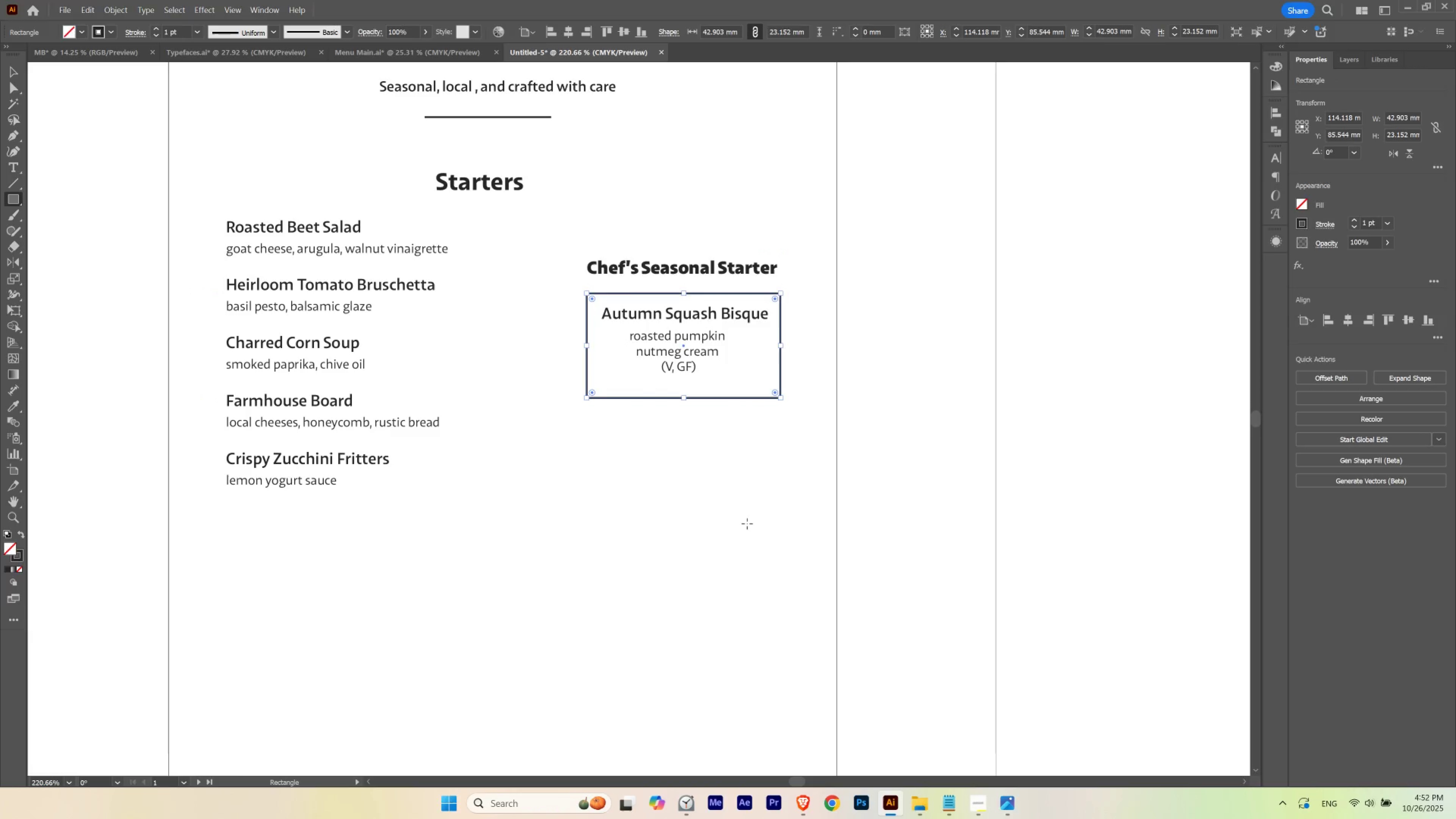 
hold_key(key=Space, duration=1.25)
 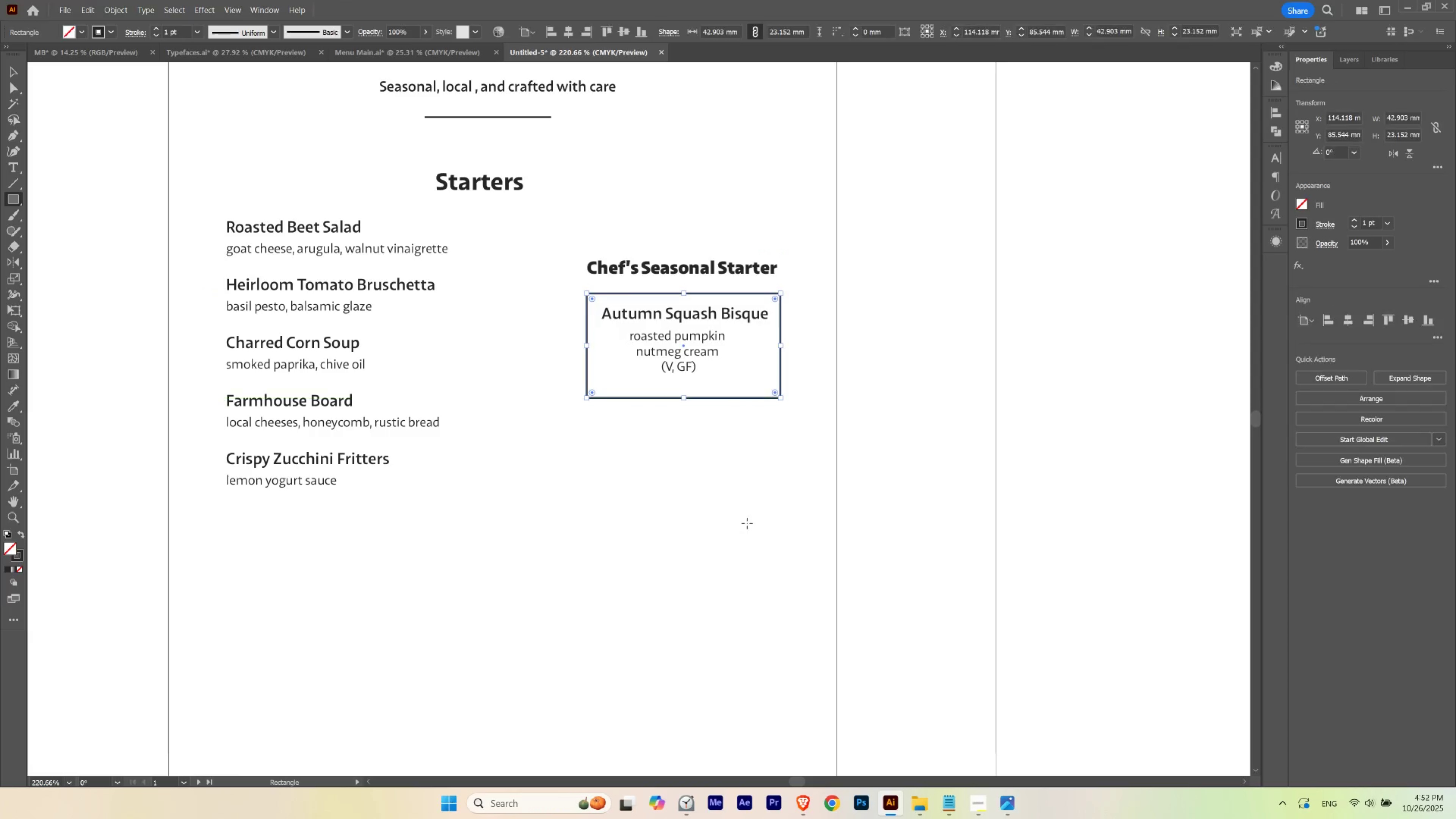 
key(V)
 